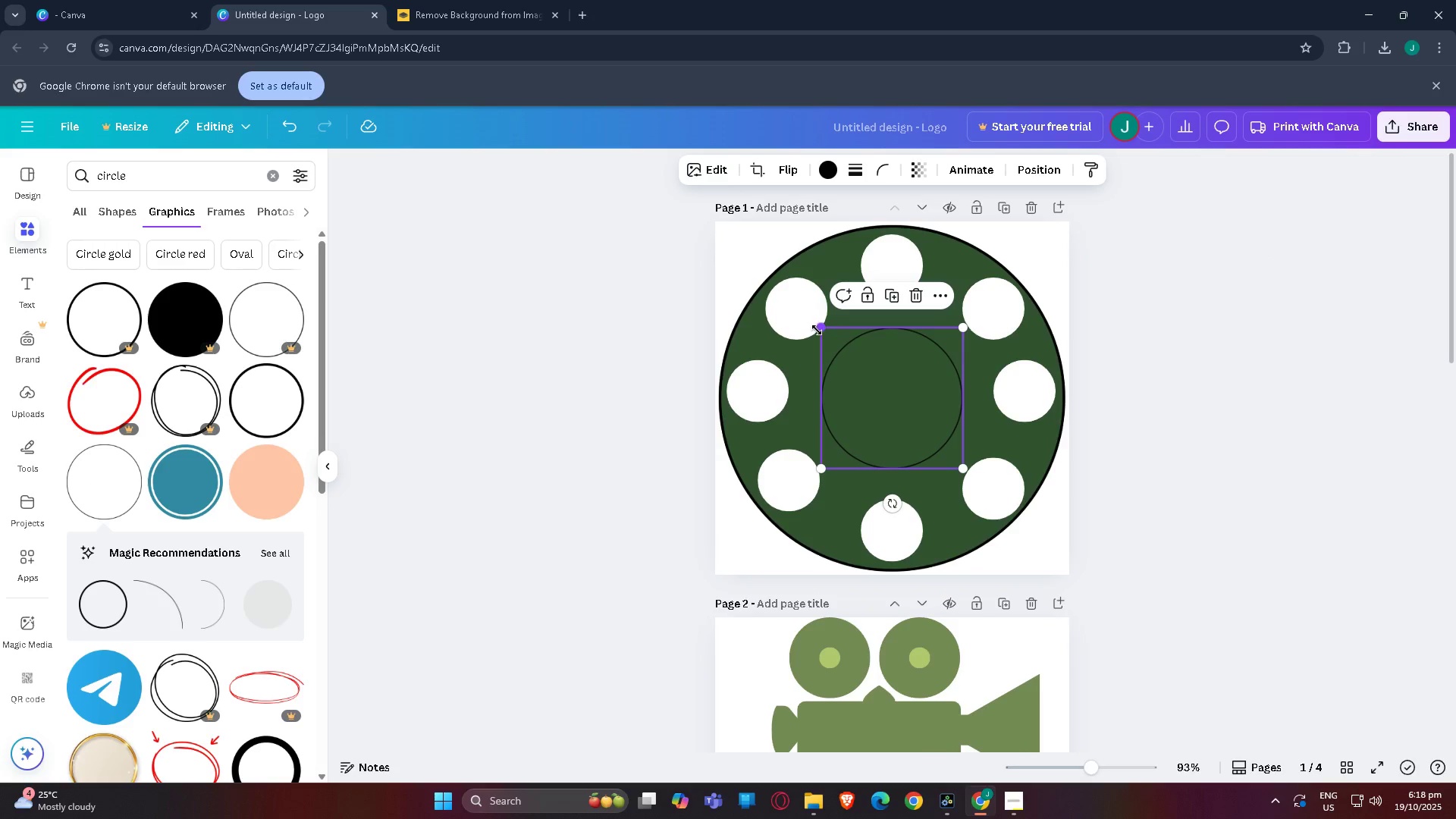 
left_click([817, 330])
 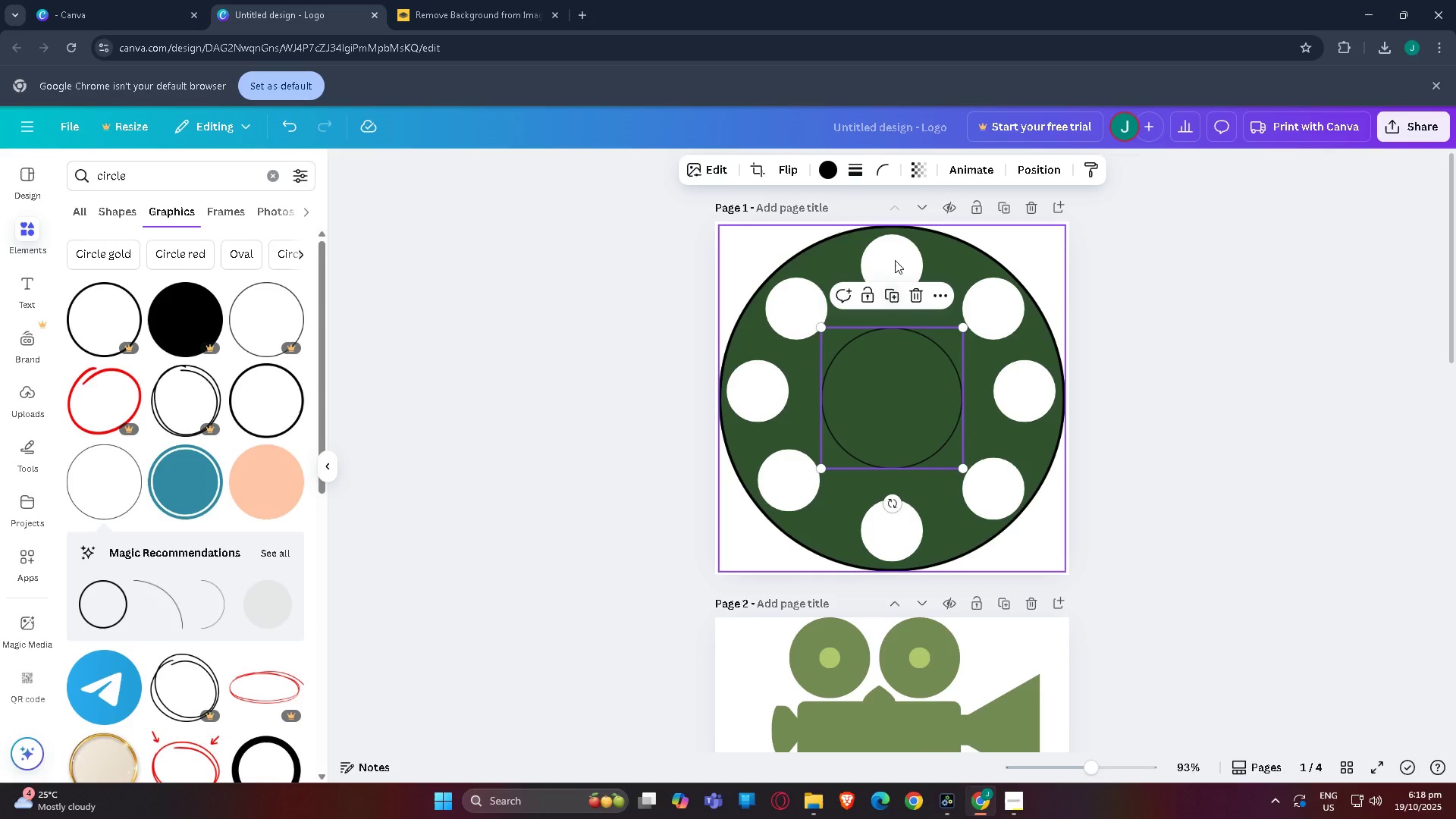 
double_click([915, 275])
 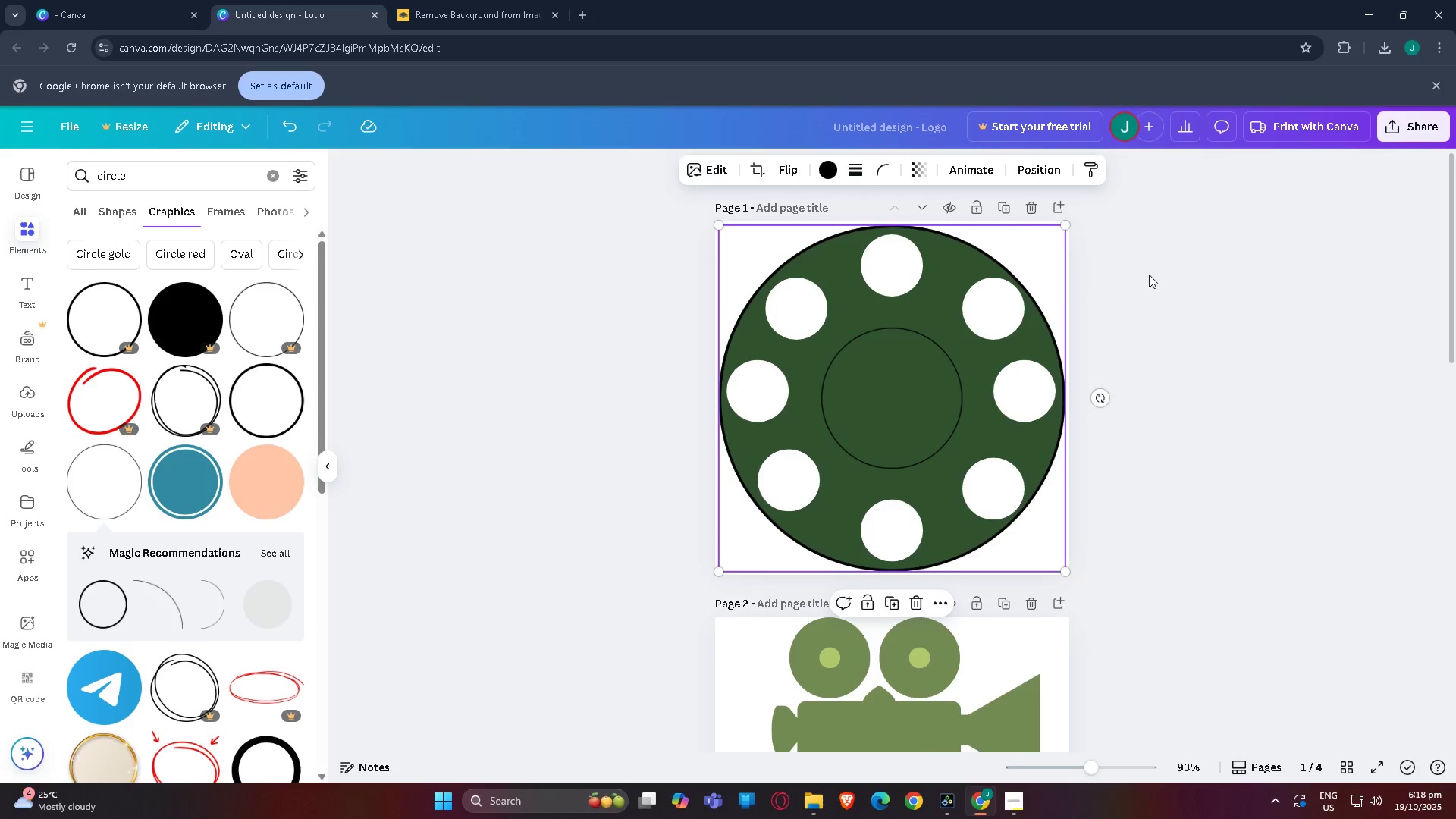 
triple_click([1149, 275])
 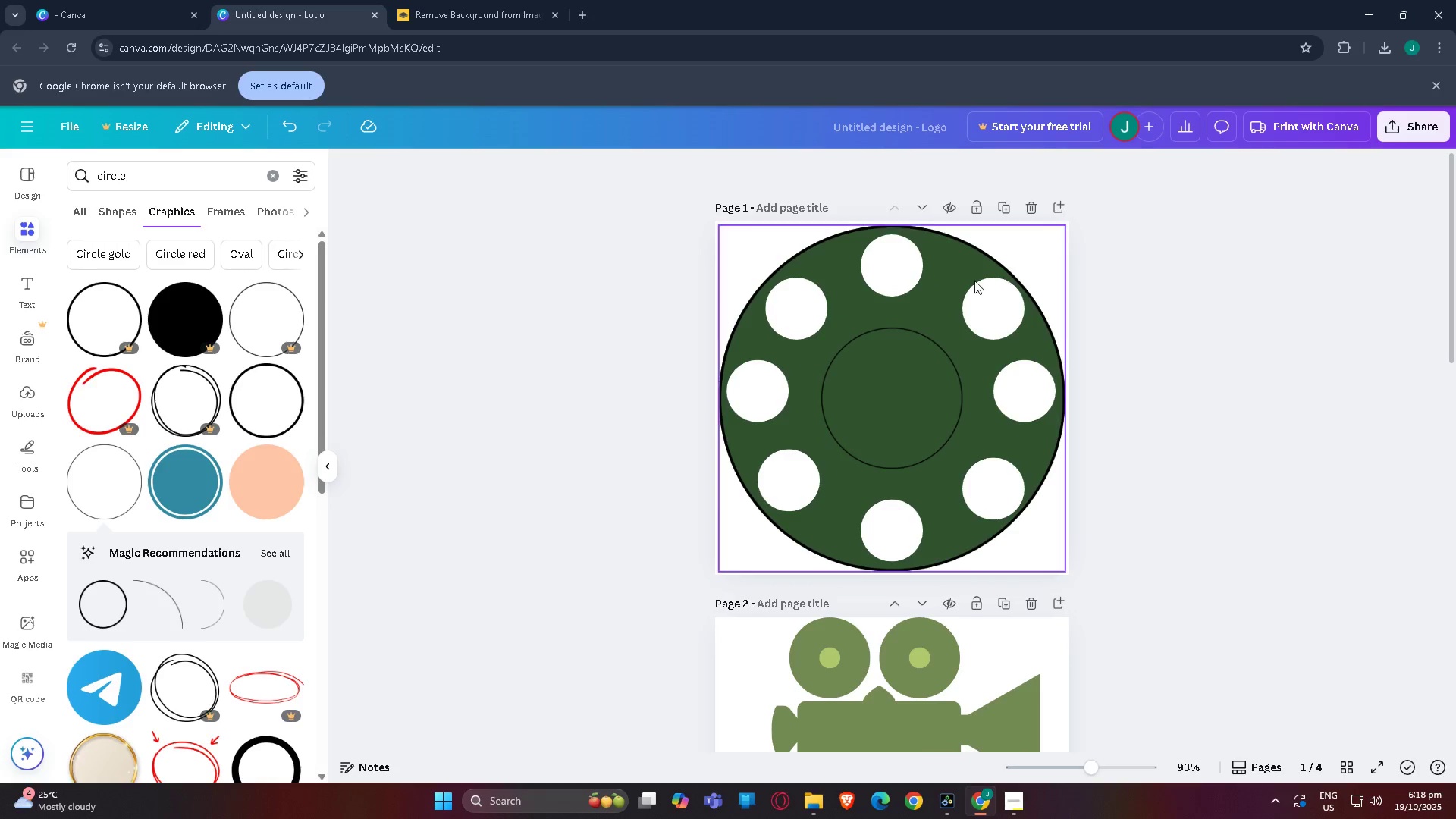 
key(Tab)
 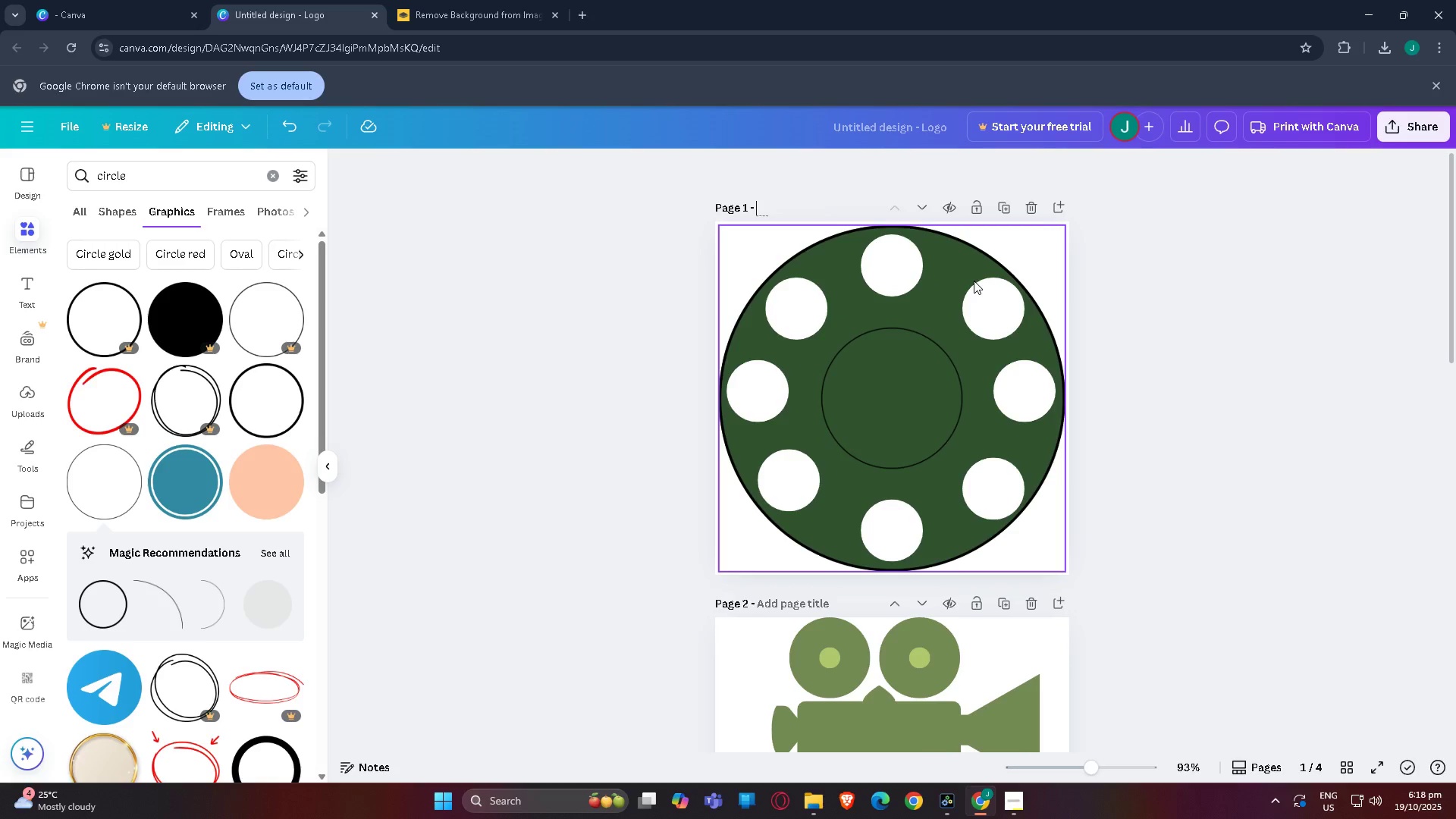 
key(Tab)
 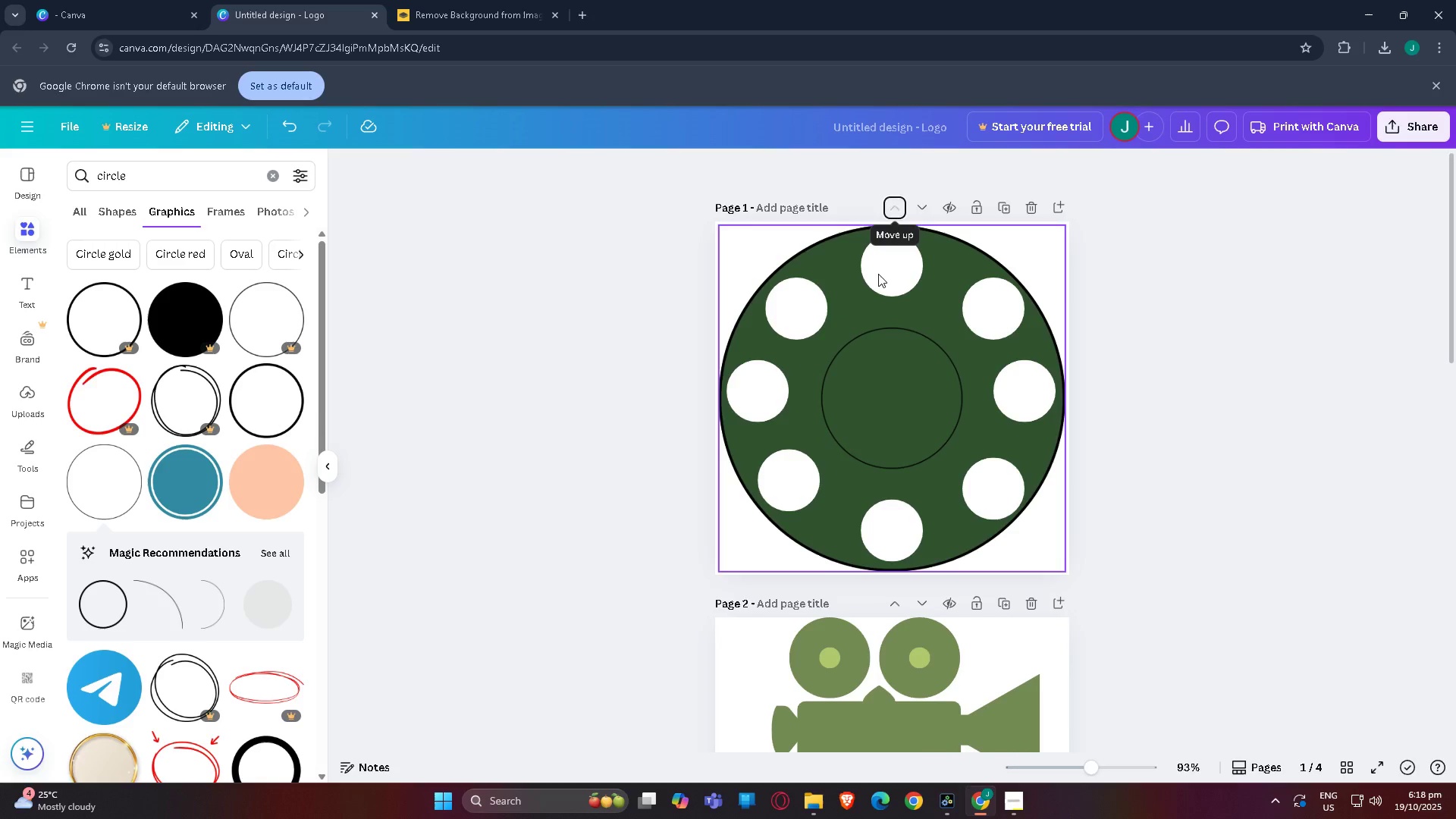 
left_click([878, 274])
 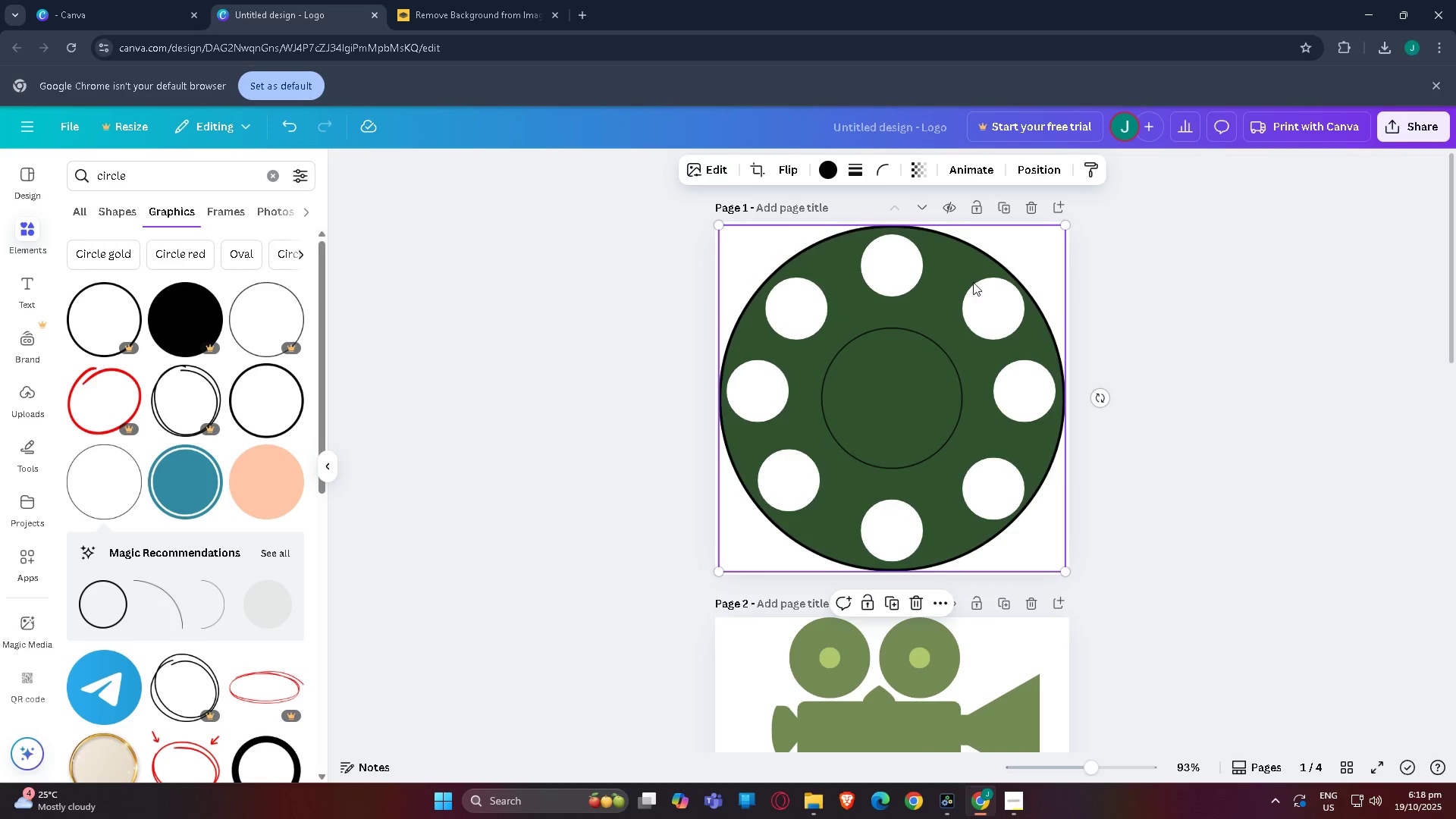 
key(Tab)
 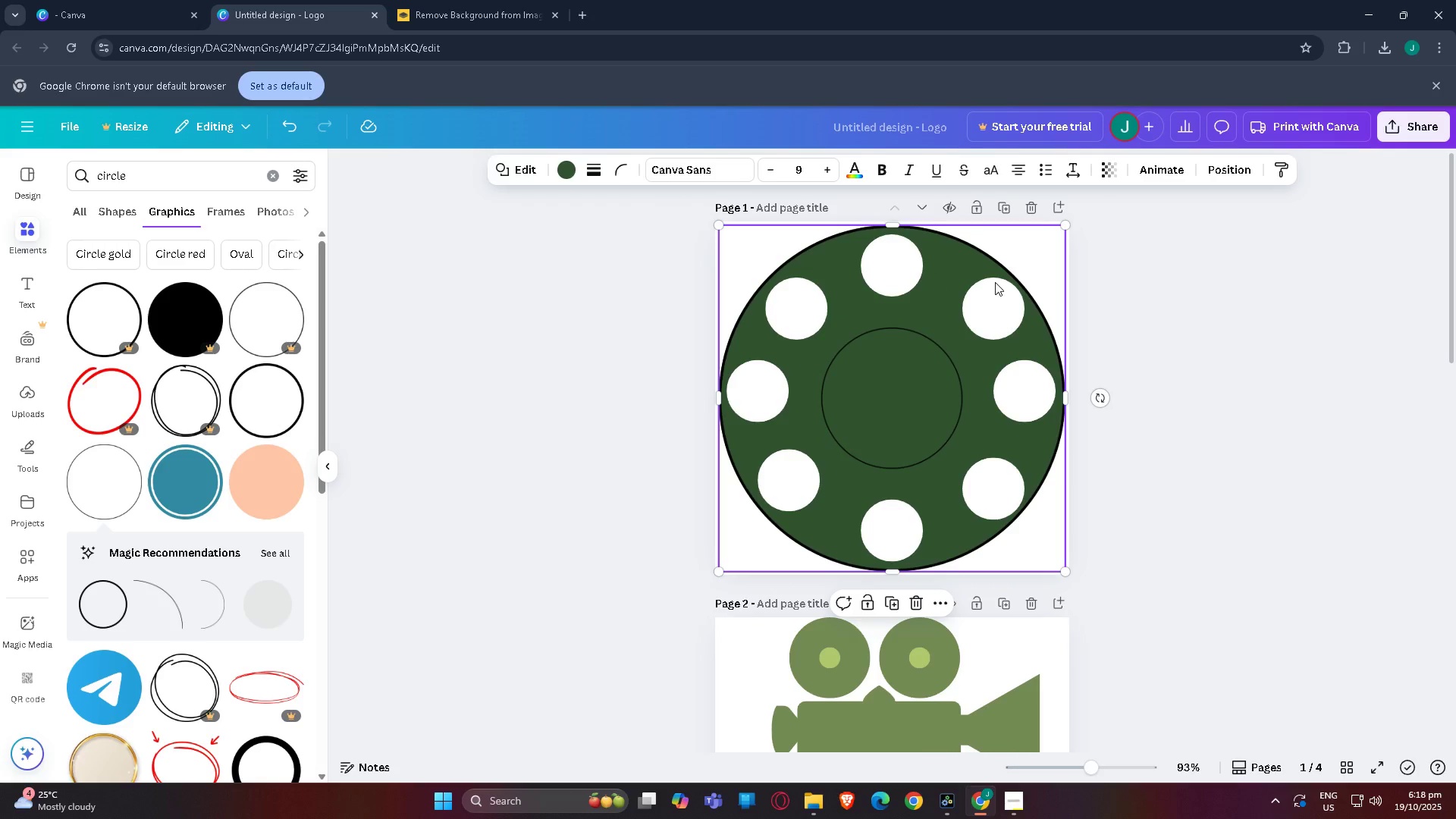 
key(Tab)
 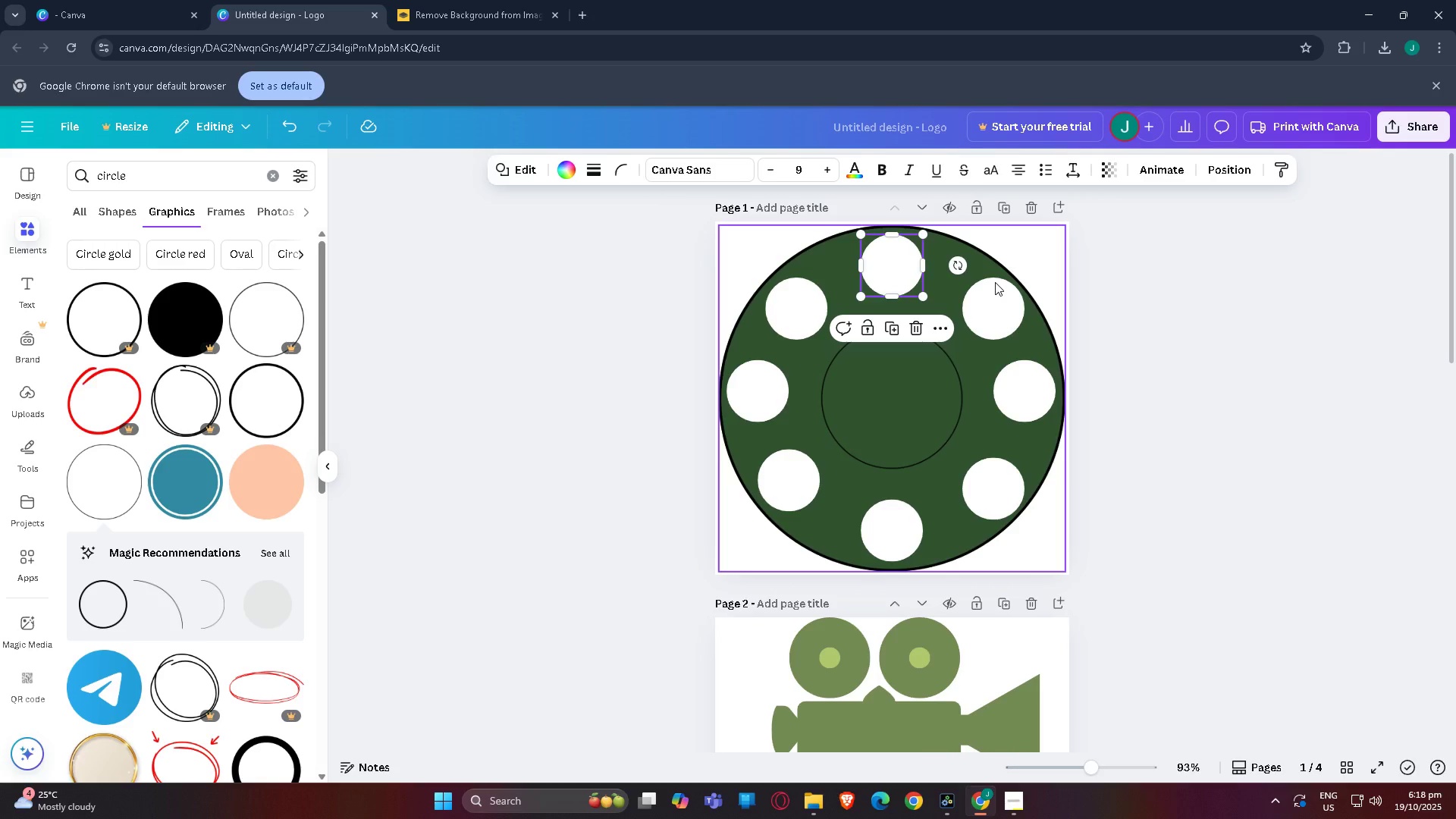 
key(Control+C)
 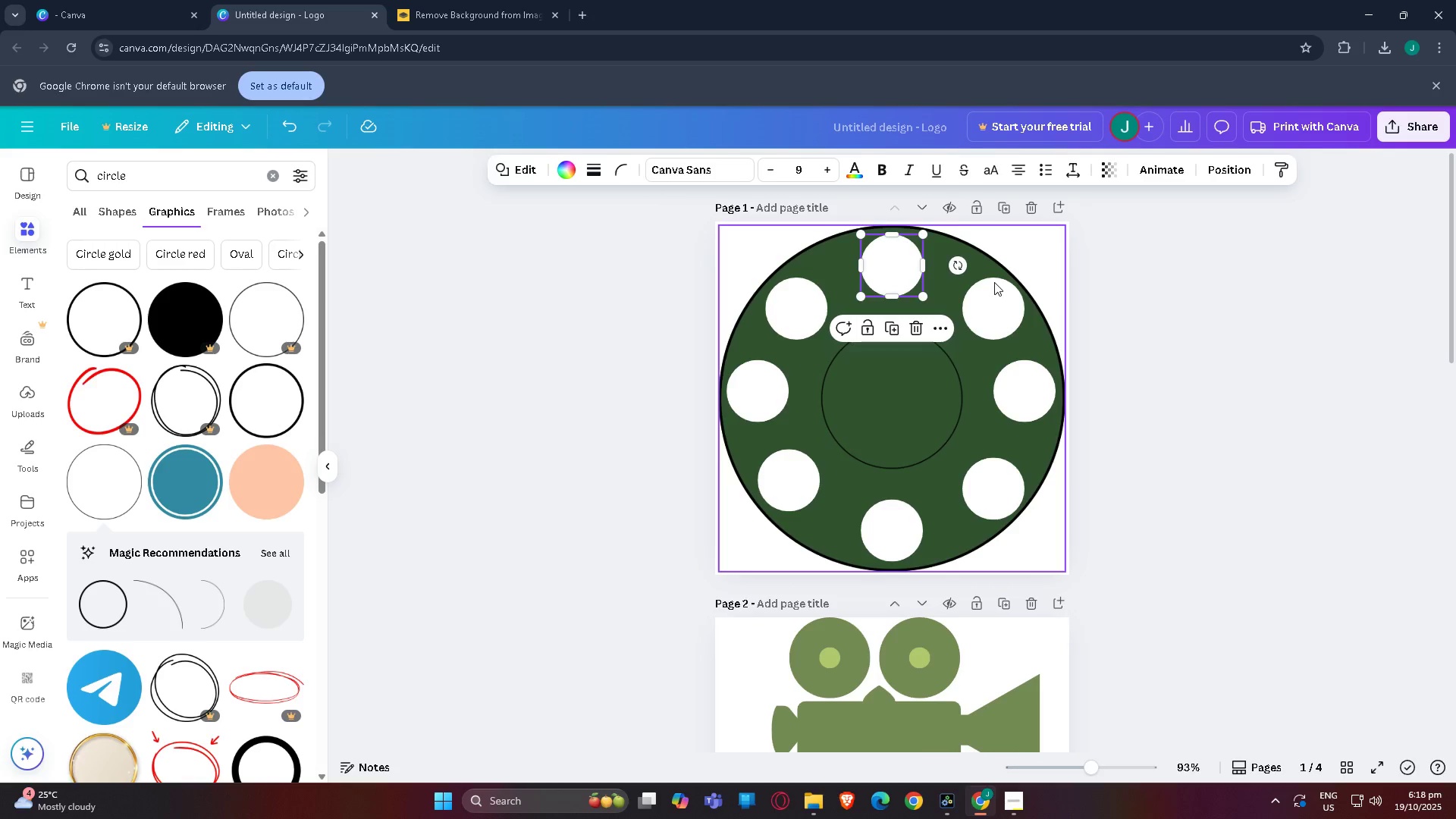 
key(Control+V)
 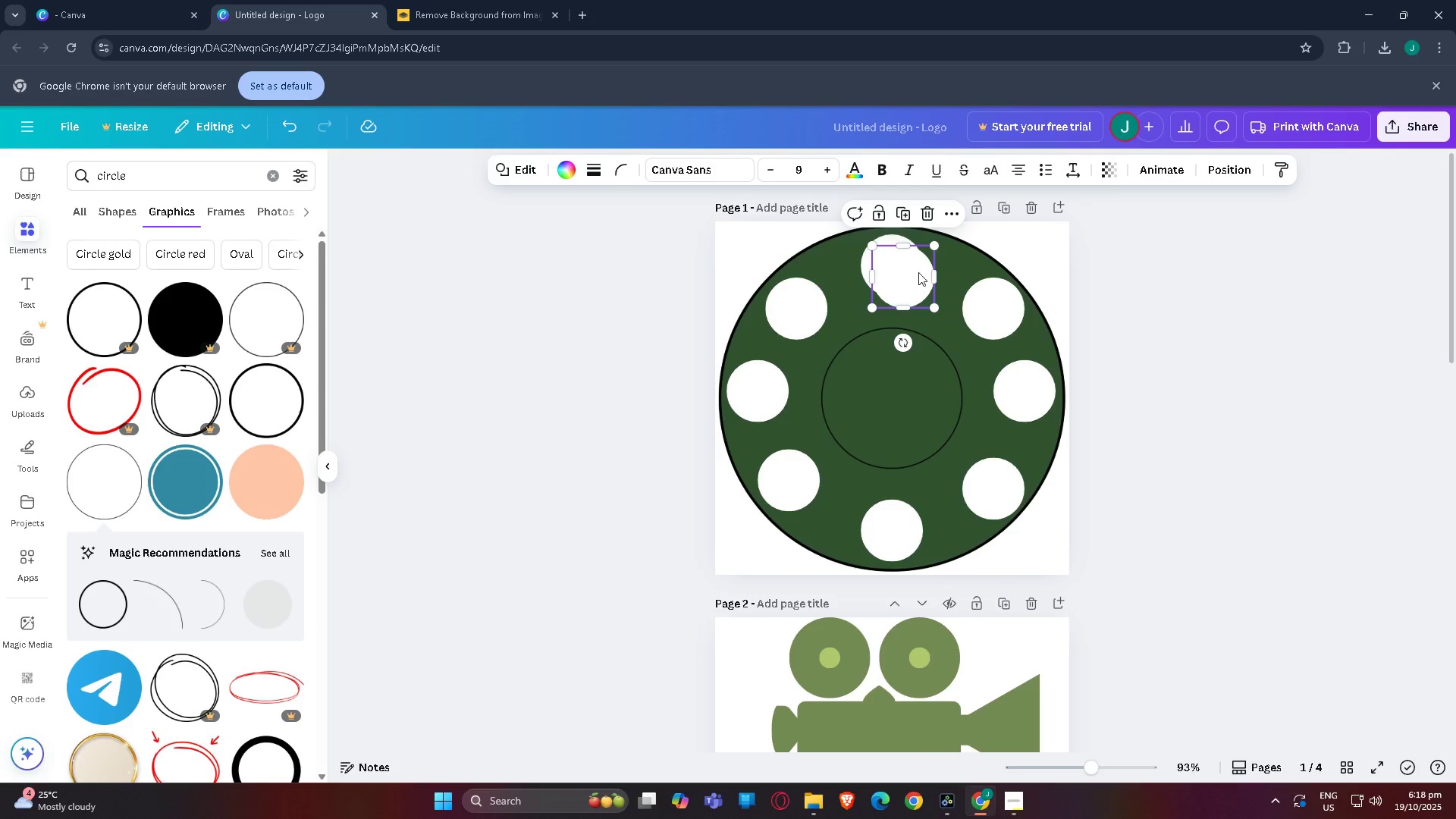 
left_click_drag(start_coordinate=[904, 273], to_coordinate=[890, 361])
 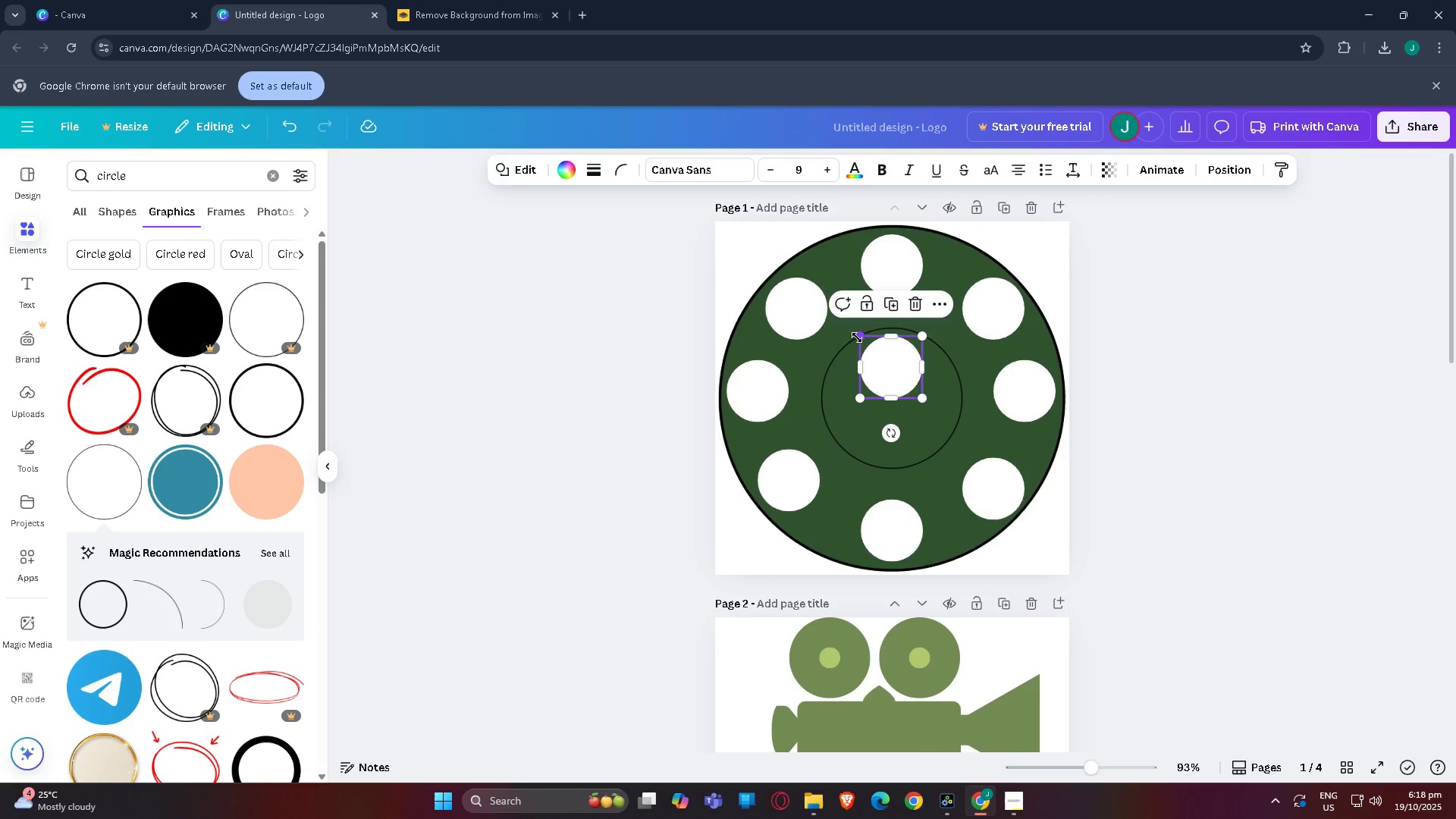 
left_click_drag(start_coordinate=[858, 337], to_coordinate=[889, 375])
 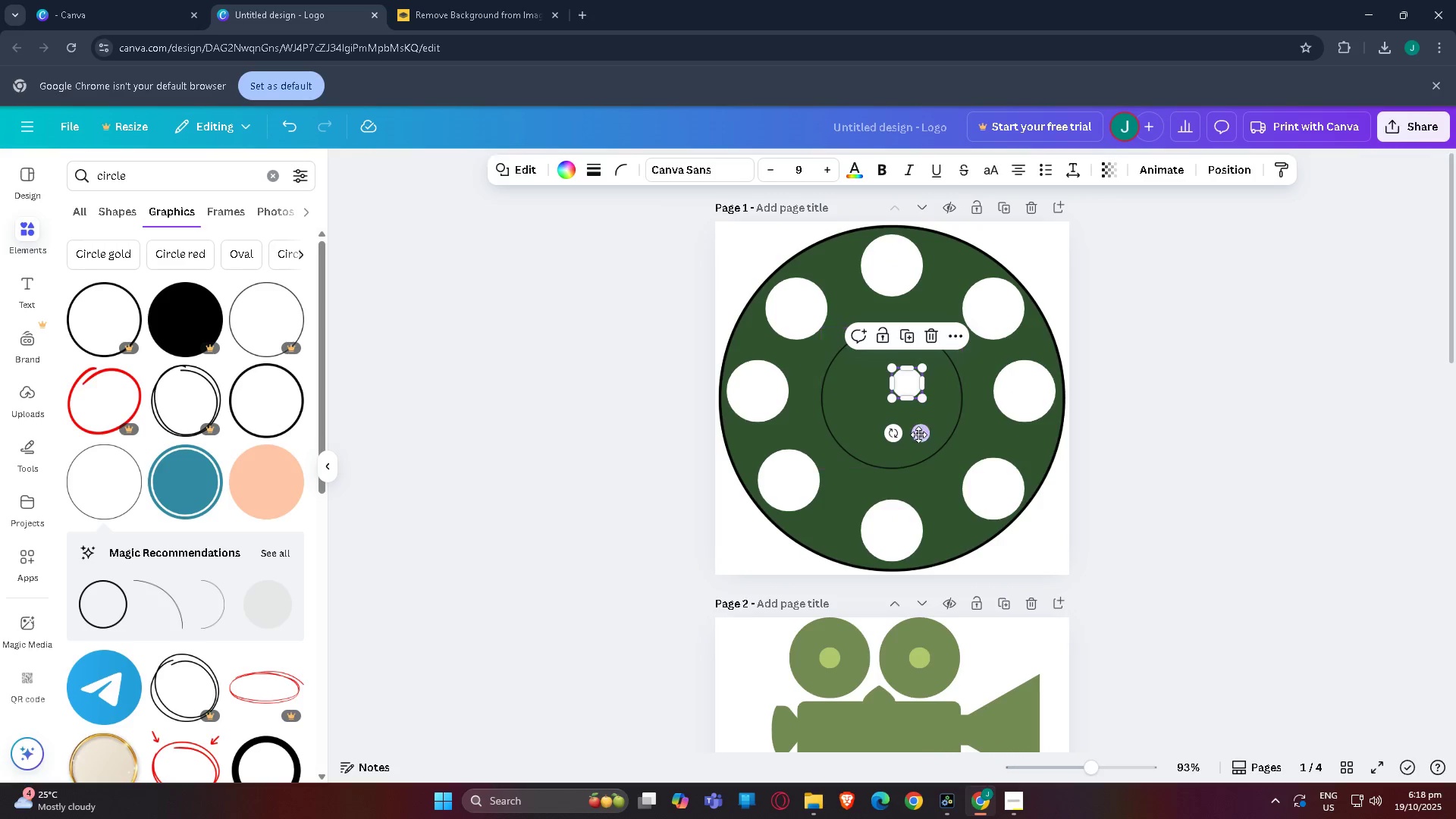 
left_click_drag(start_coordinate=[918, 435], to_coordinate=[902, 401])
 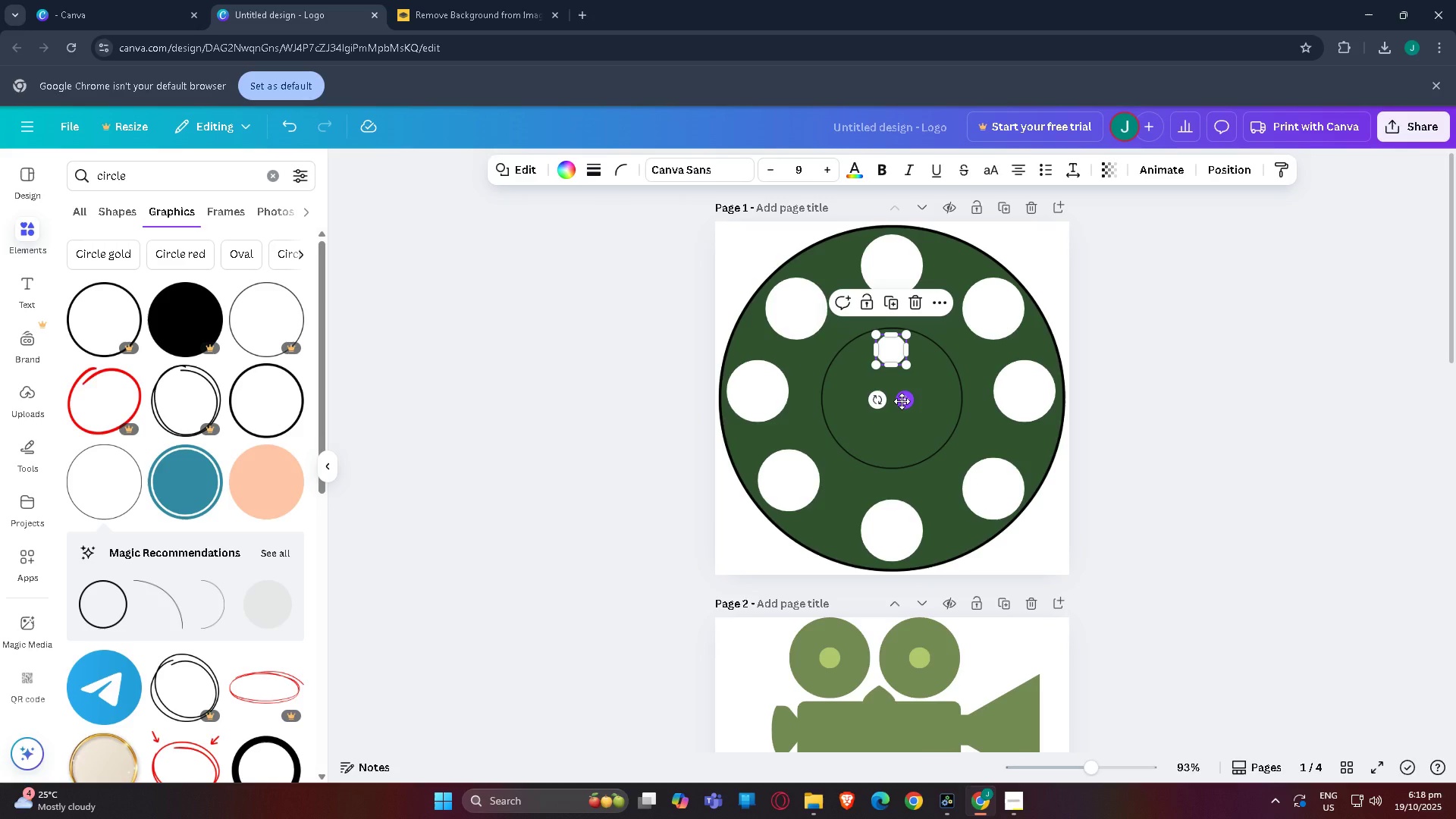 
key(Control+C)
 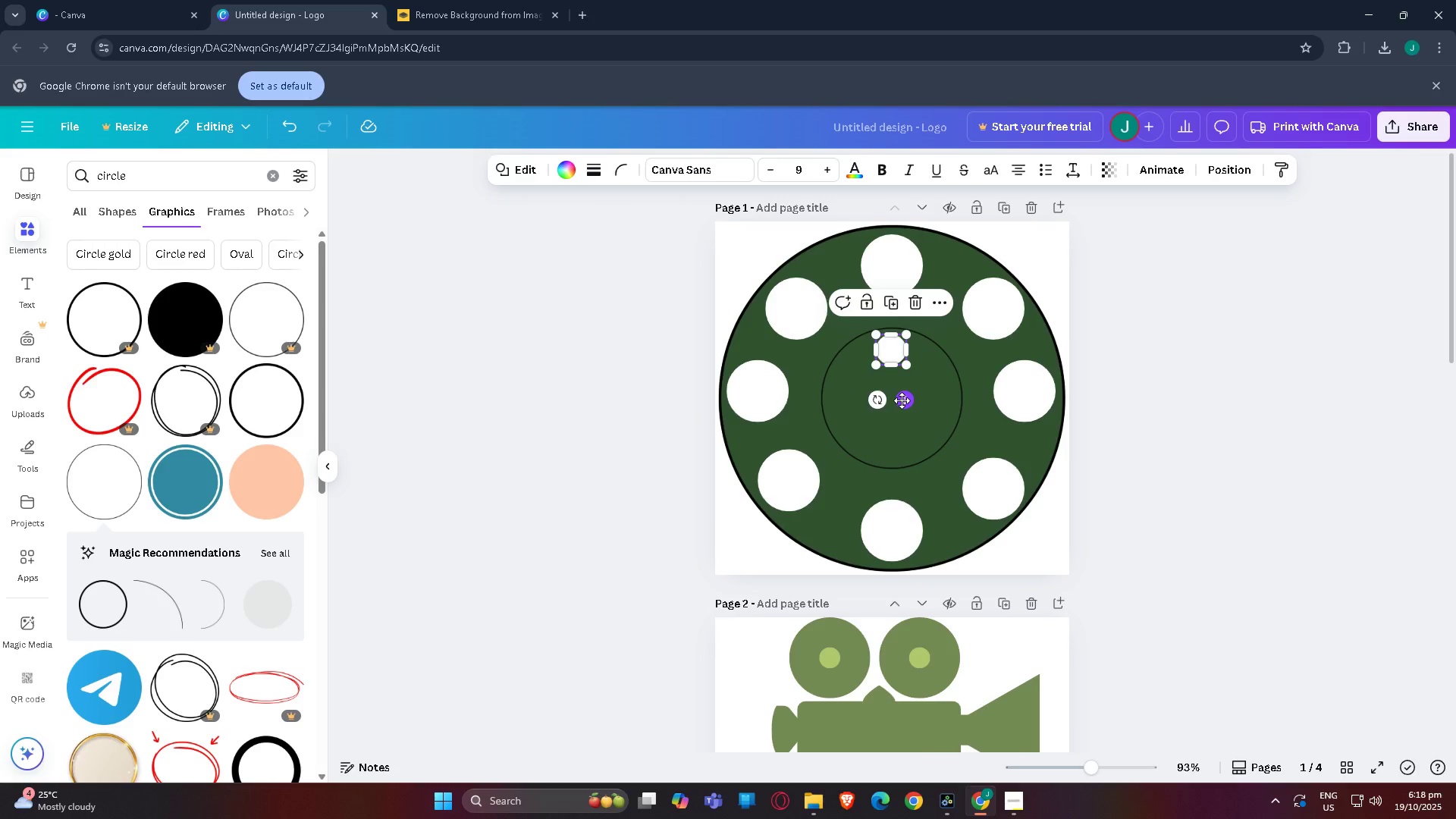 
key(Control+V)
 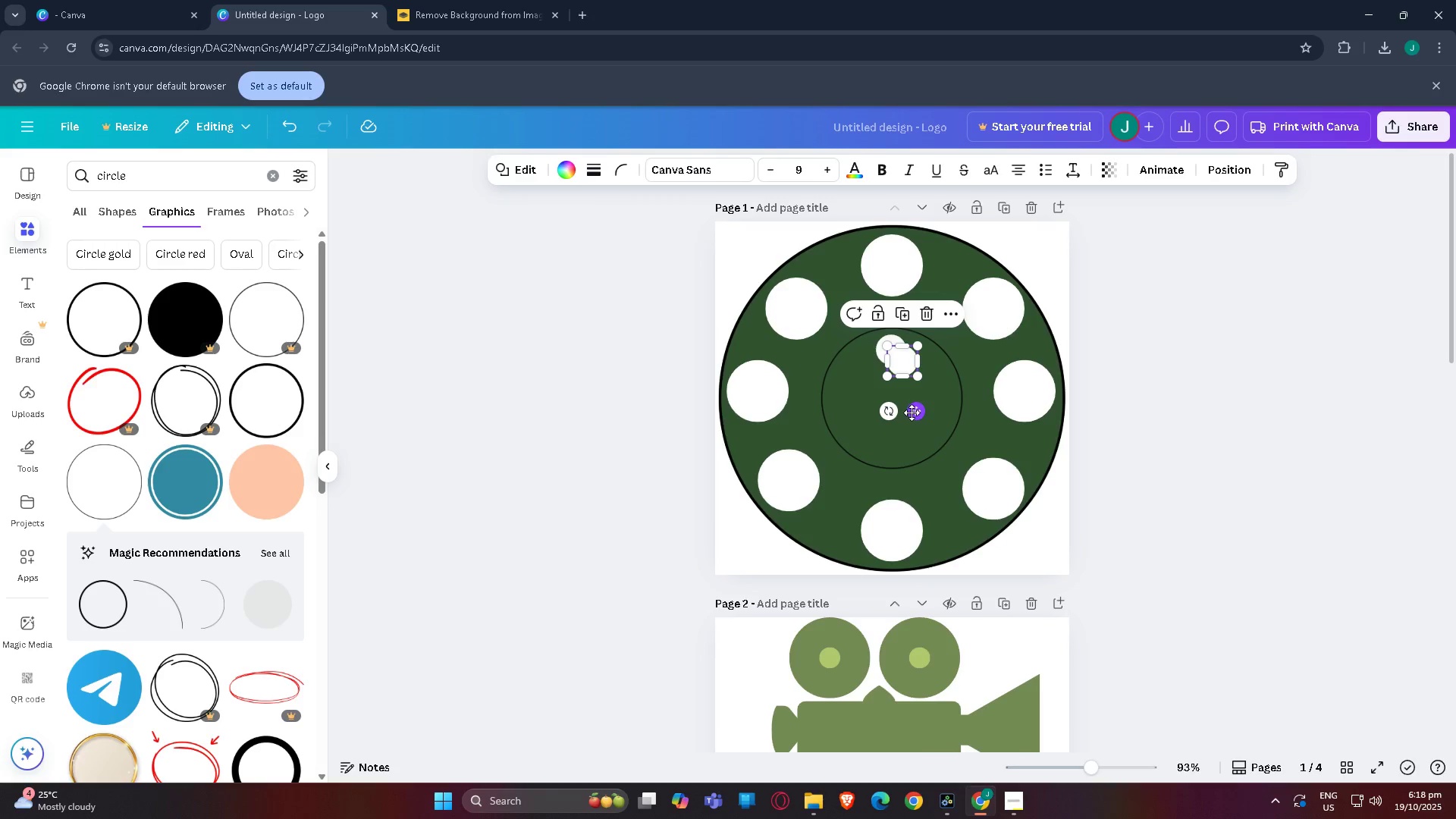 
left_click_drag(start_coordinate=[912, 413], to_coordinate=[901, 497])
 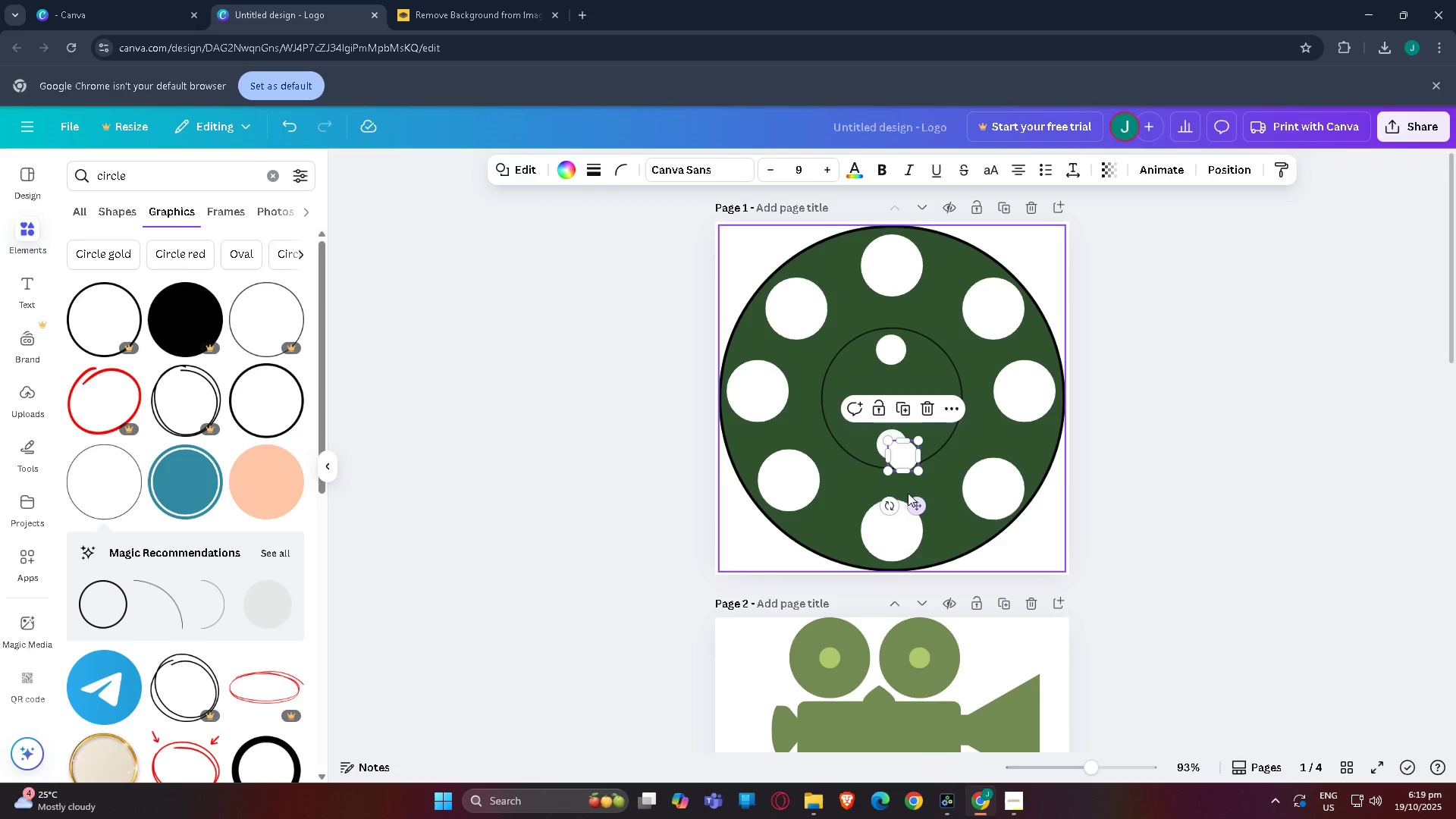 
key(Control+C)
 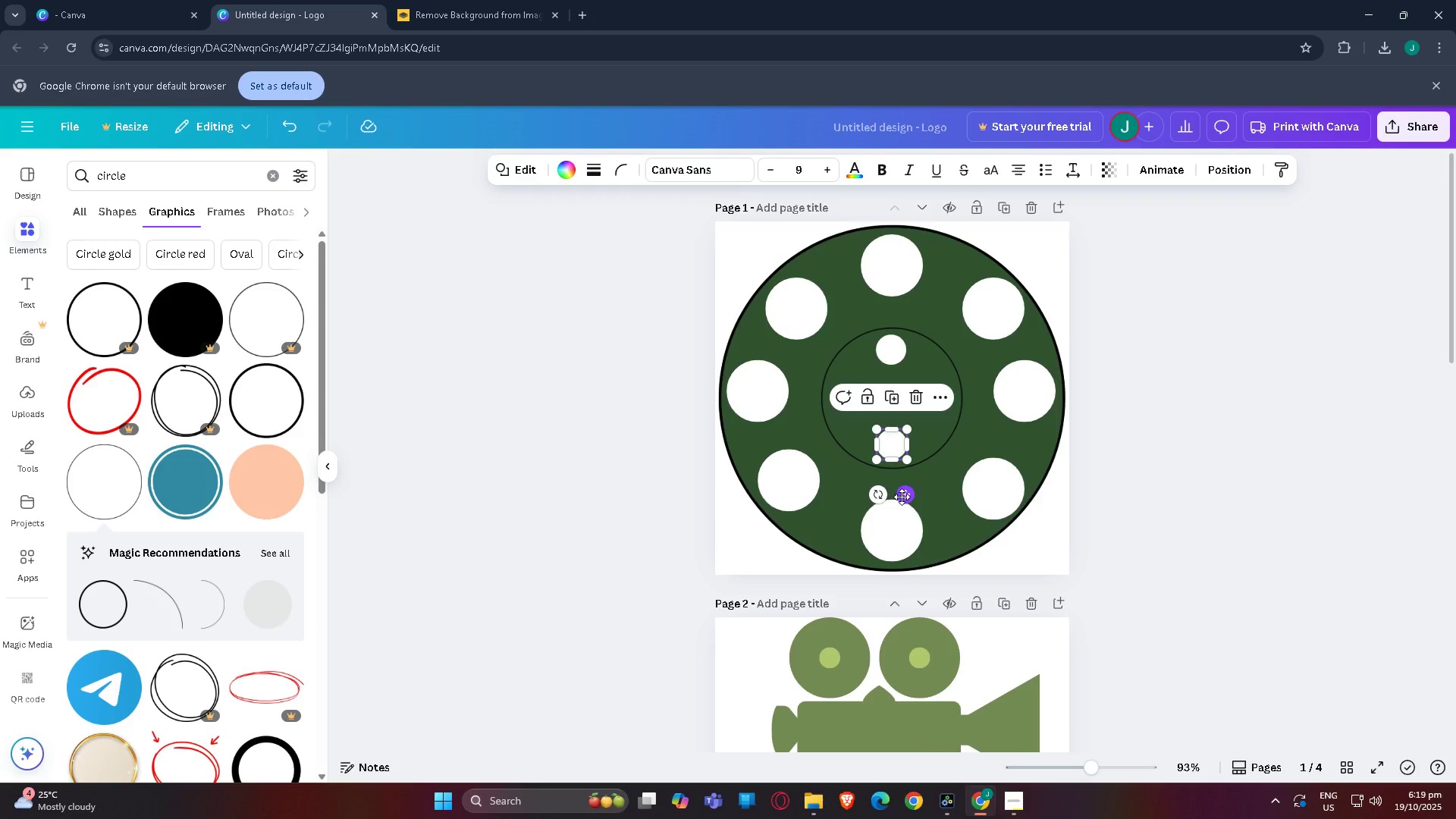 
key(Control+V)
 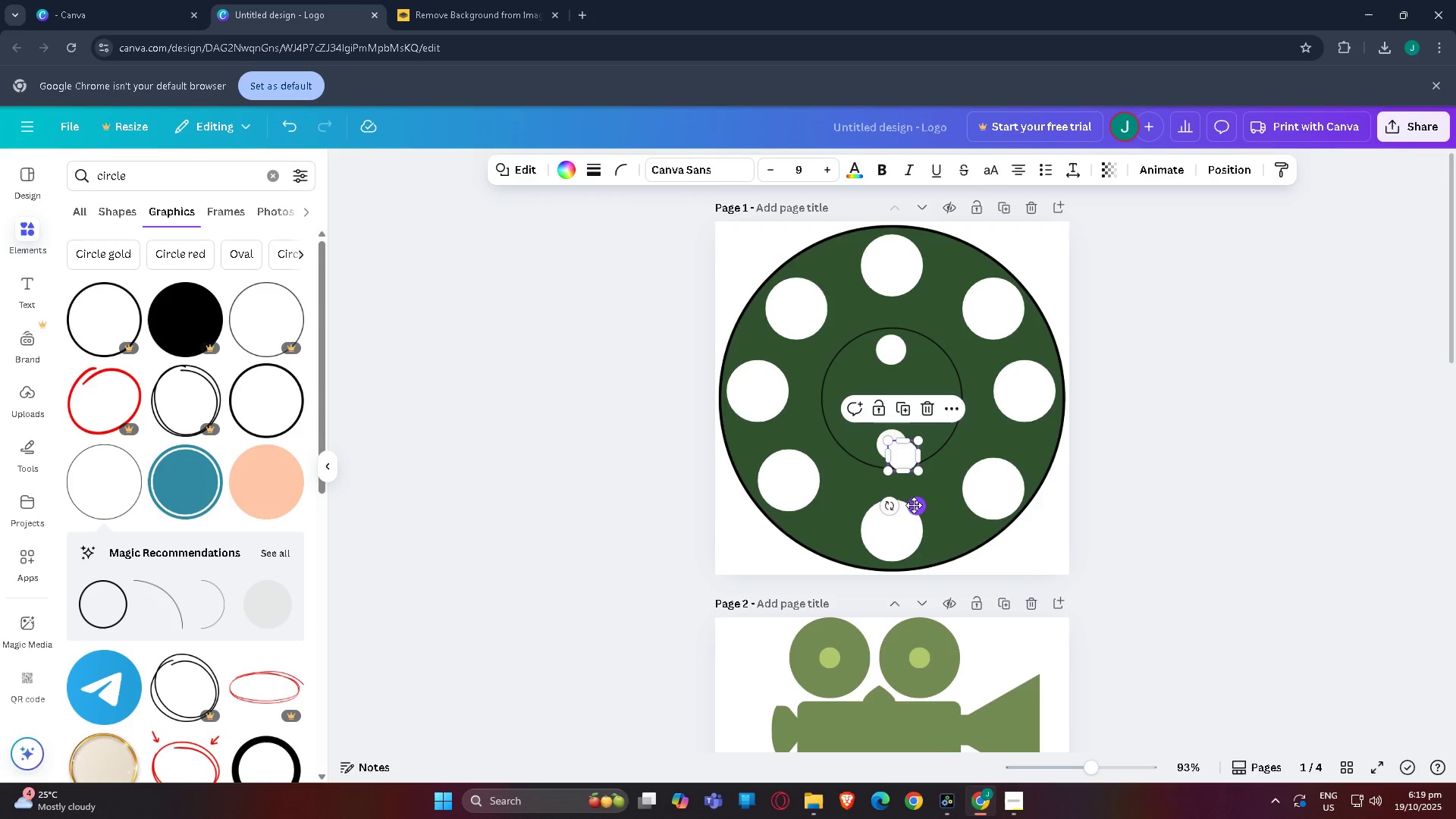 
left_click_drag(start_coordinate=[923, 506], to_coordinate=[957, 450])
 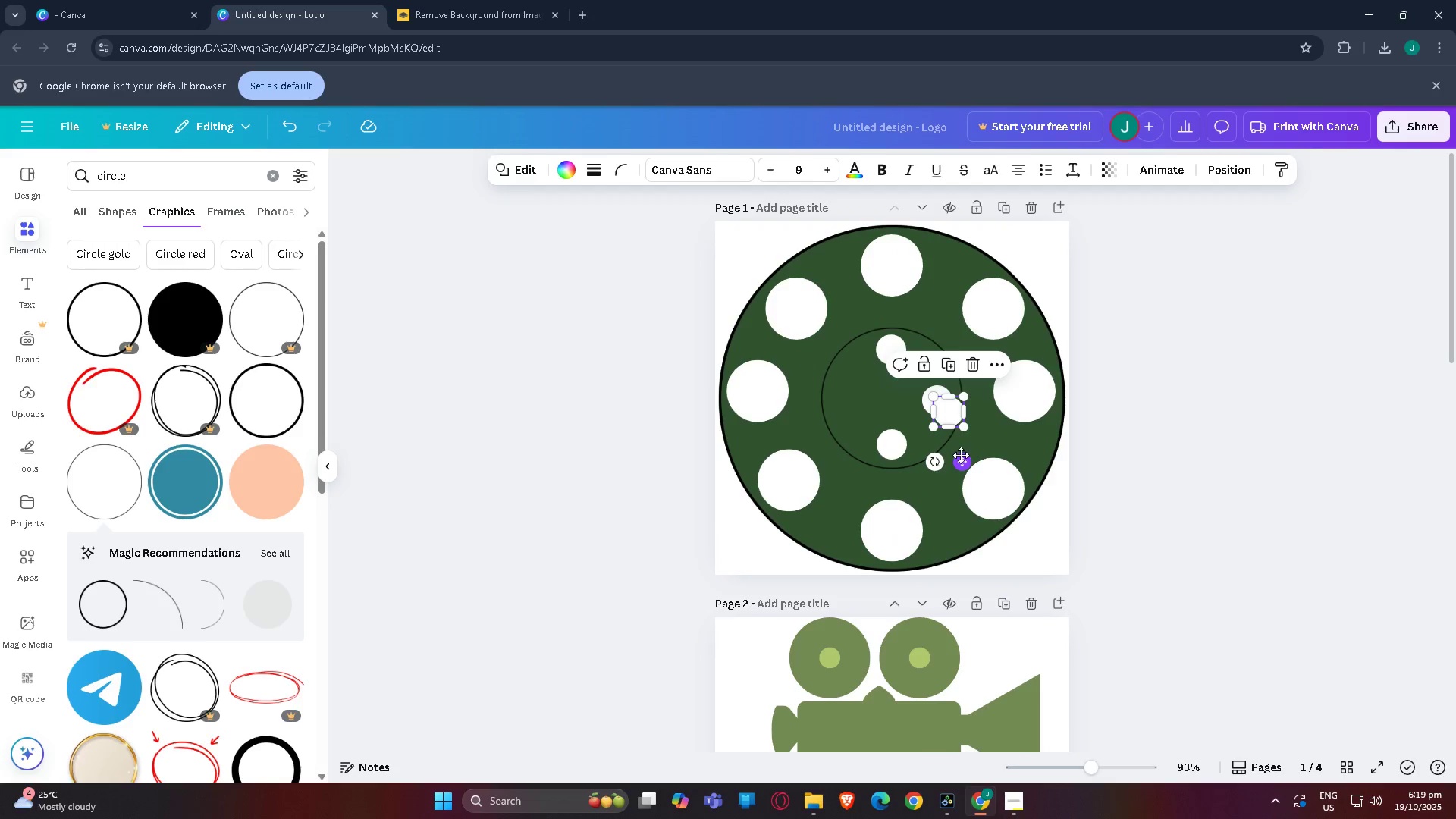 
key(Control+C)
 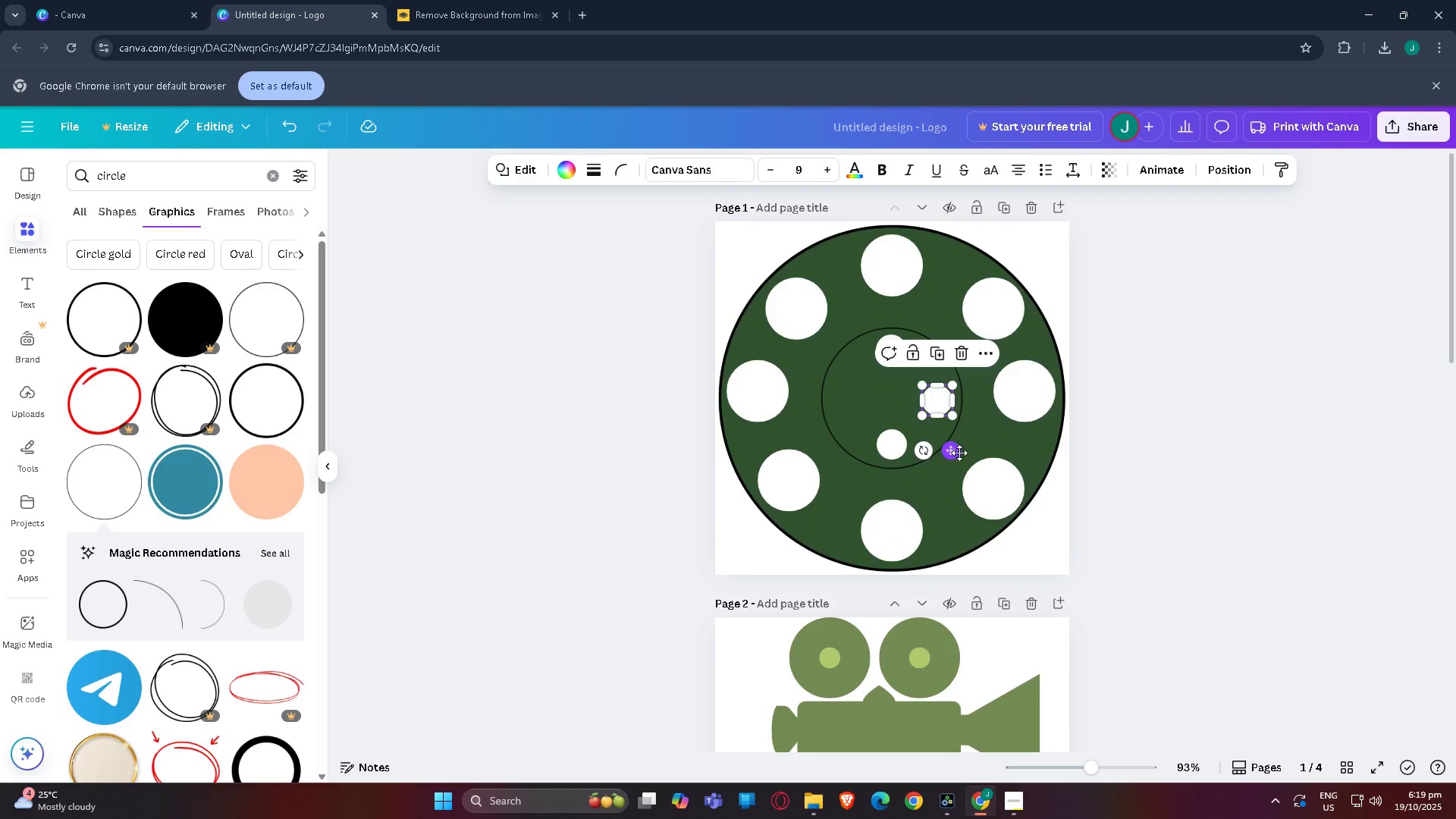 
key(Control+V)
 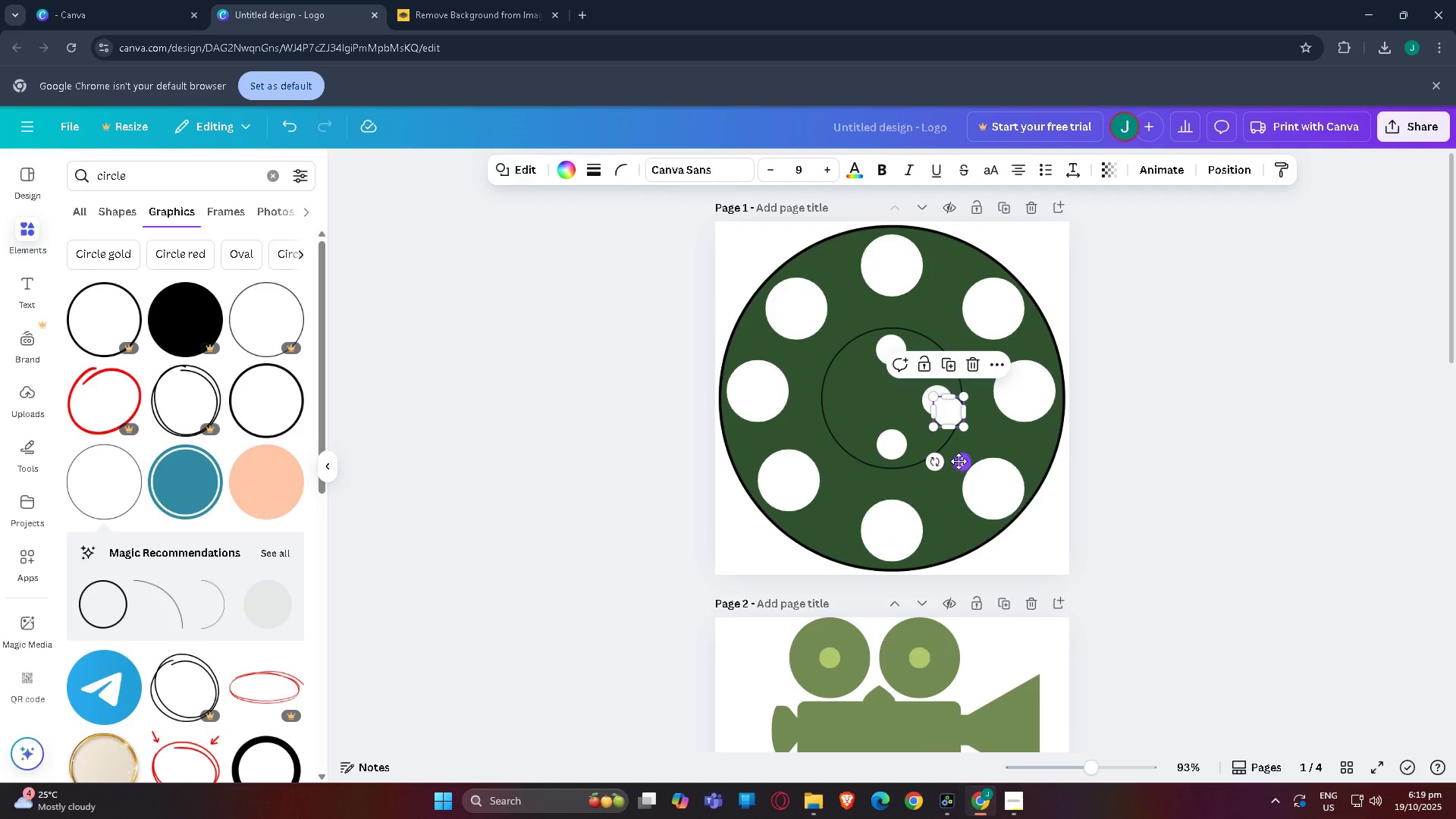 
left_click_drag(start_coordinate=[961, 465], to_coordinate=[857, 449])
 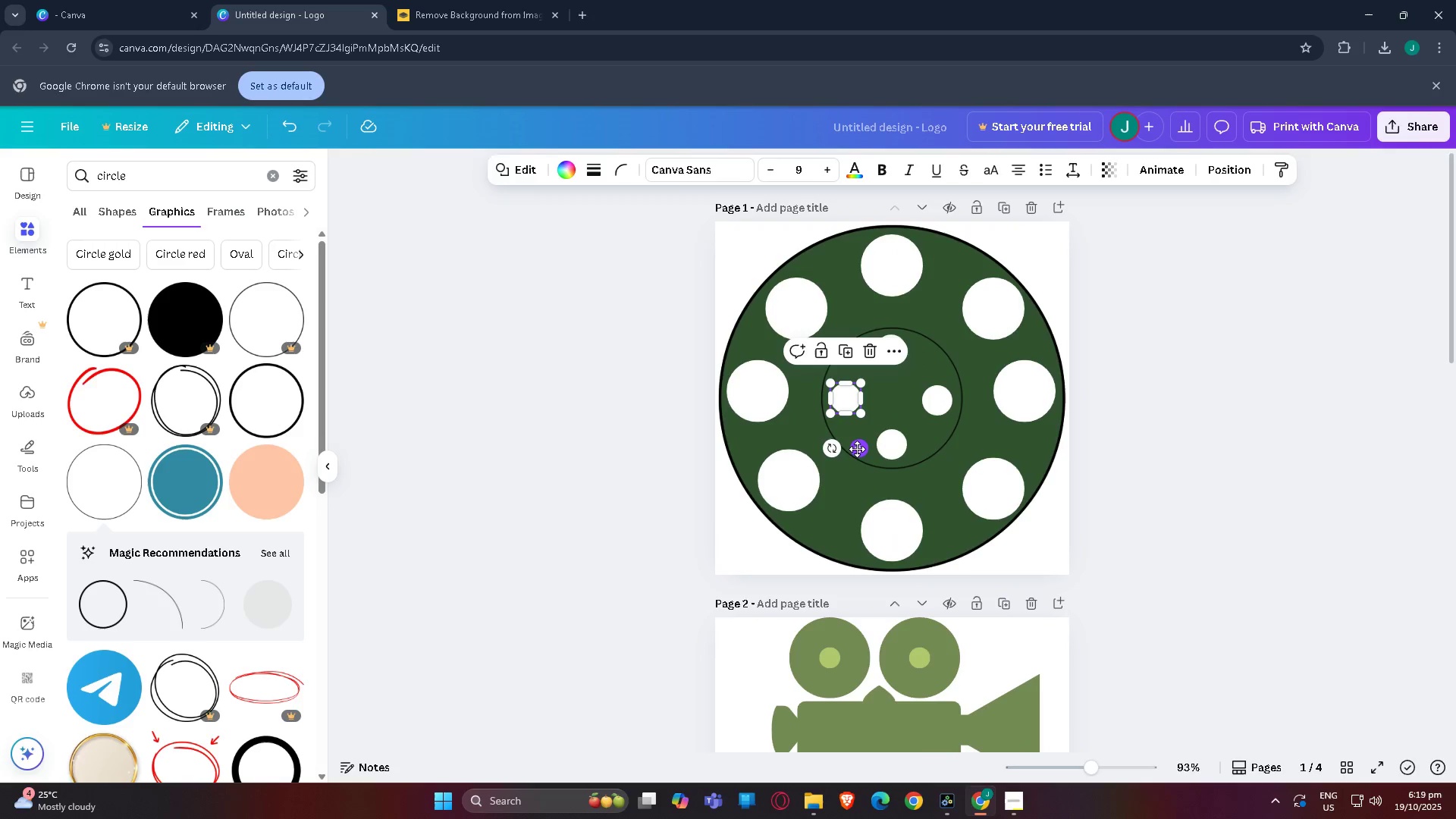 
key(Control+C)
 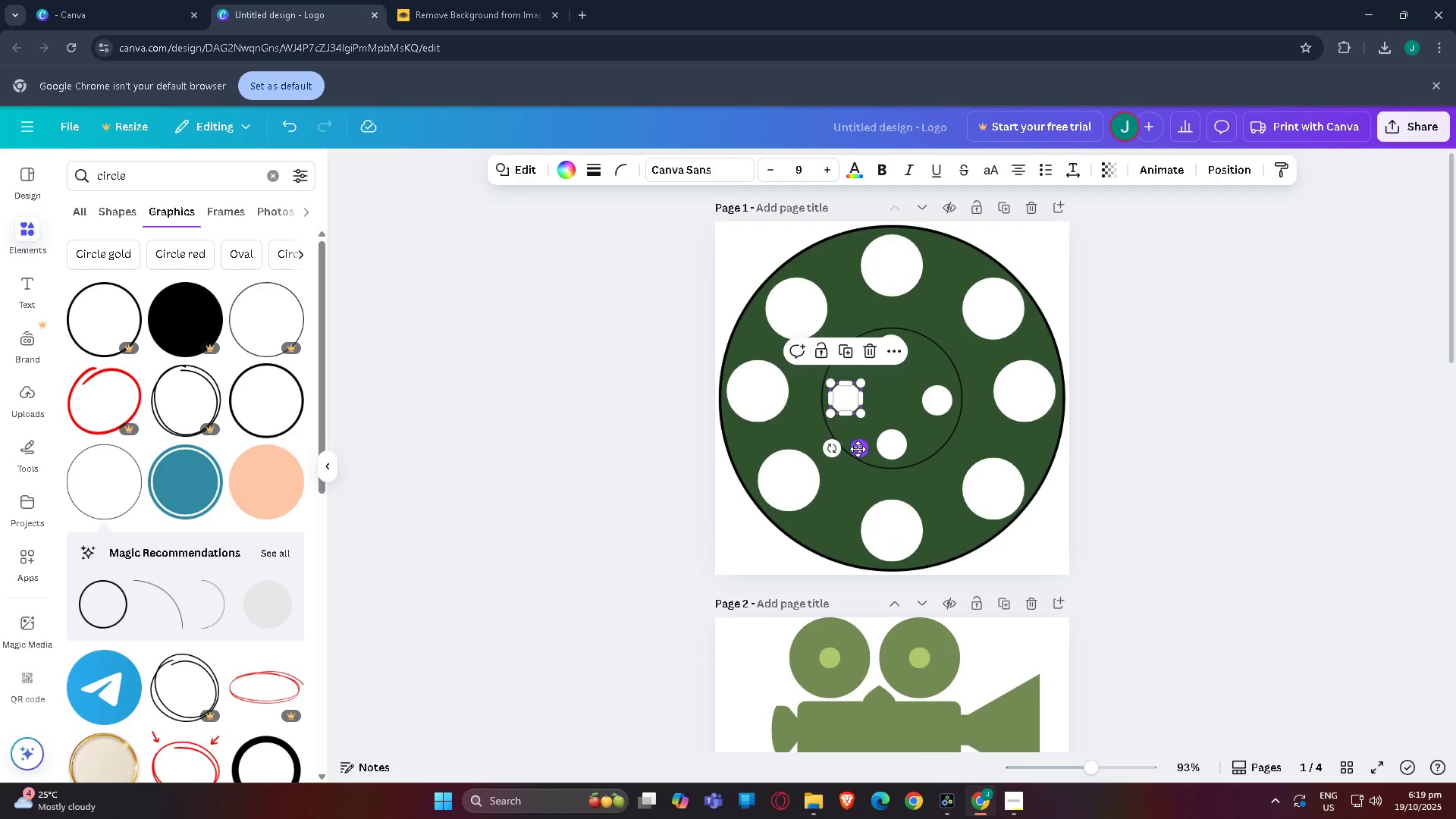 
key(Control+V)
 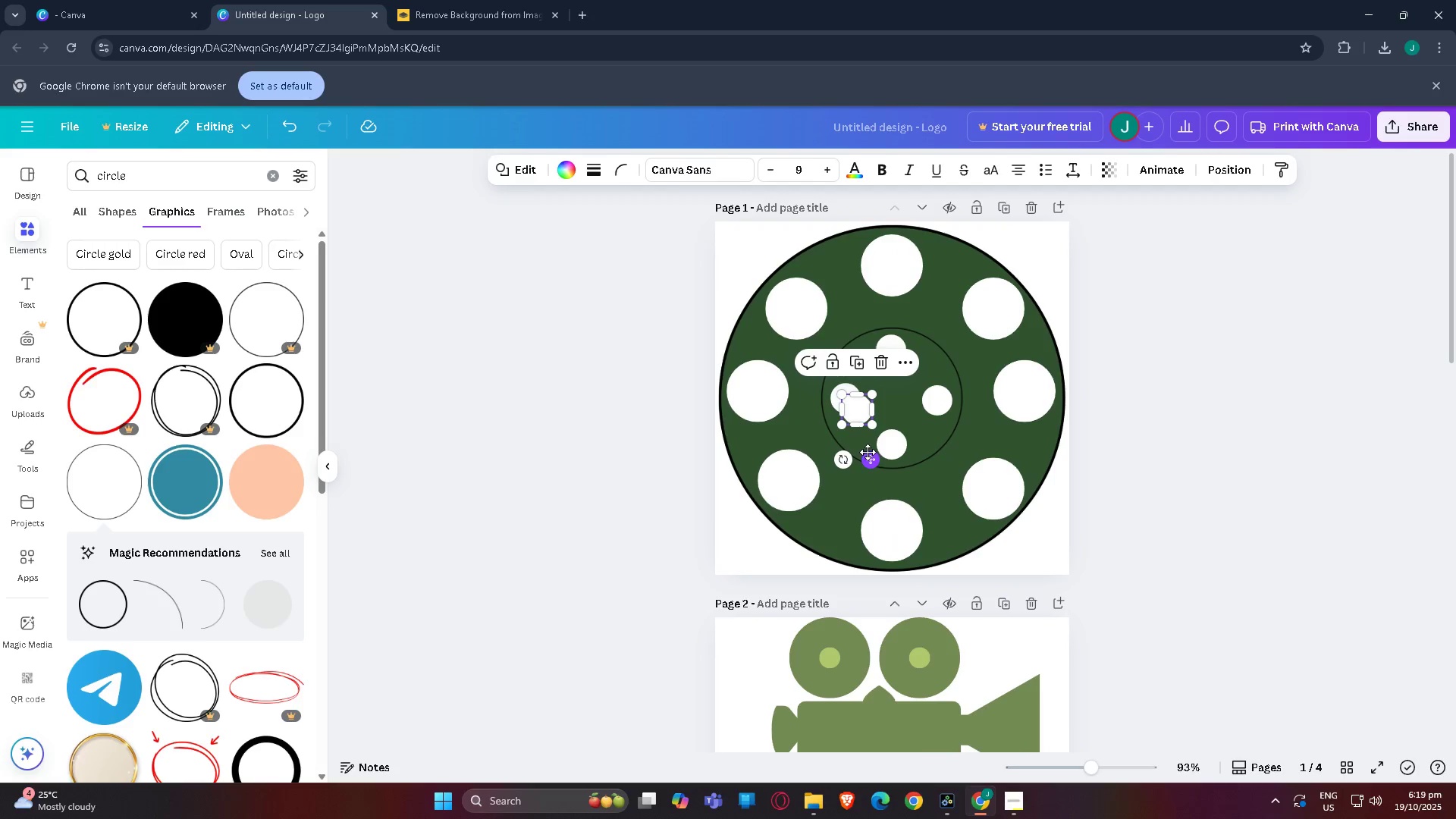 
left_click_drag(start_coordinate=[870, 460], to_coordinate=[905, 449])
 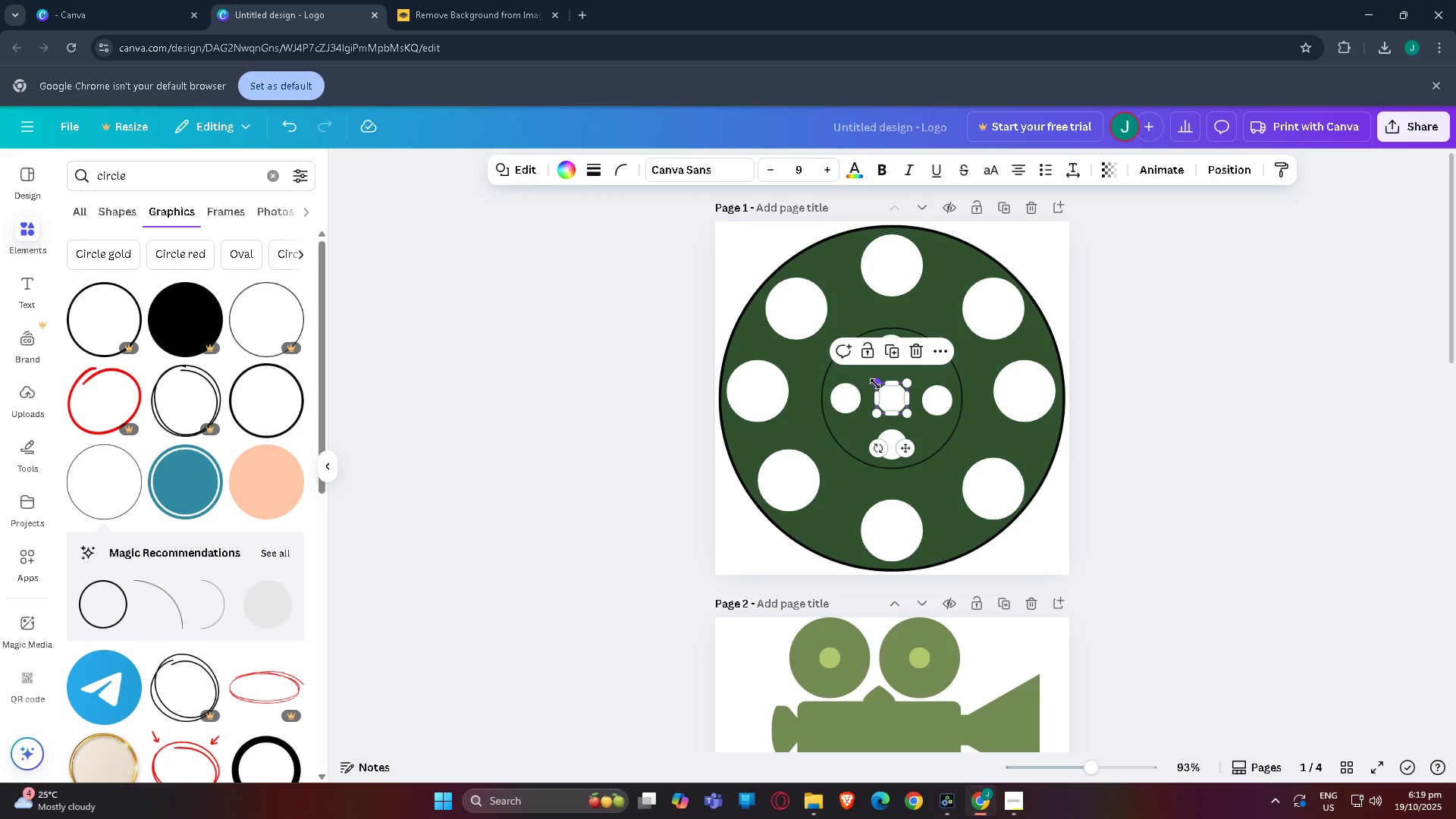 
left_click_drag(start_coordinate=[875, 384], to_coordinate=[884, 390])
 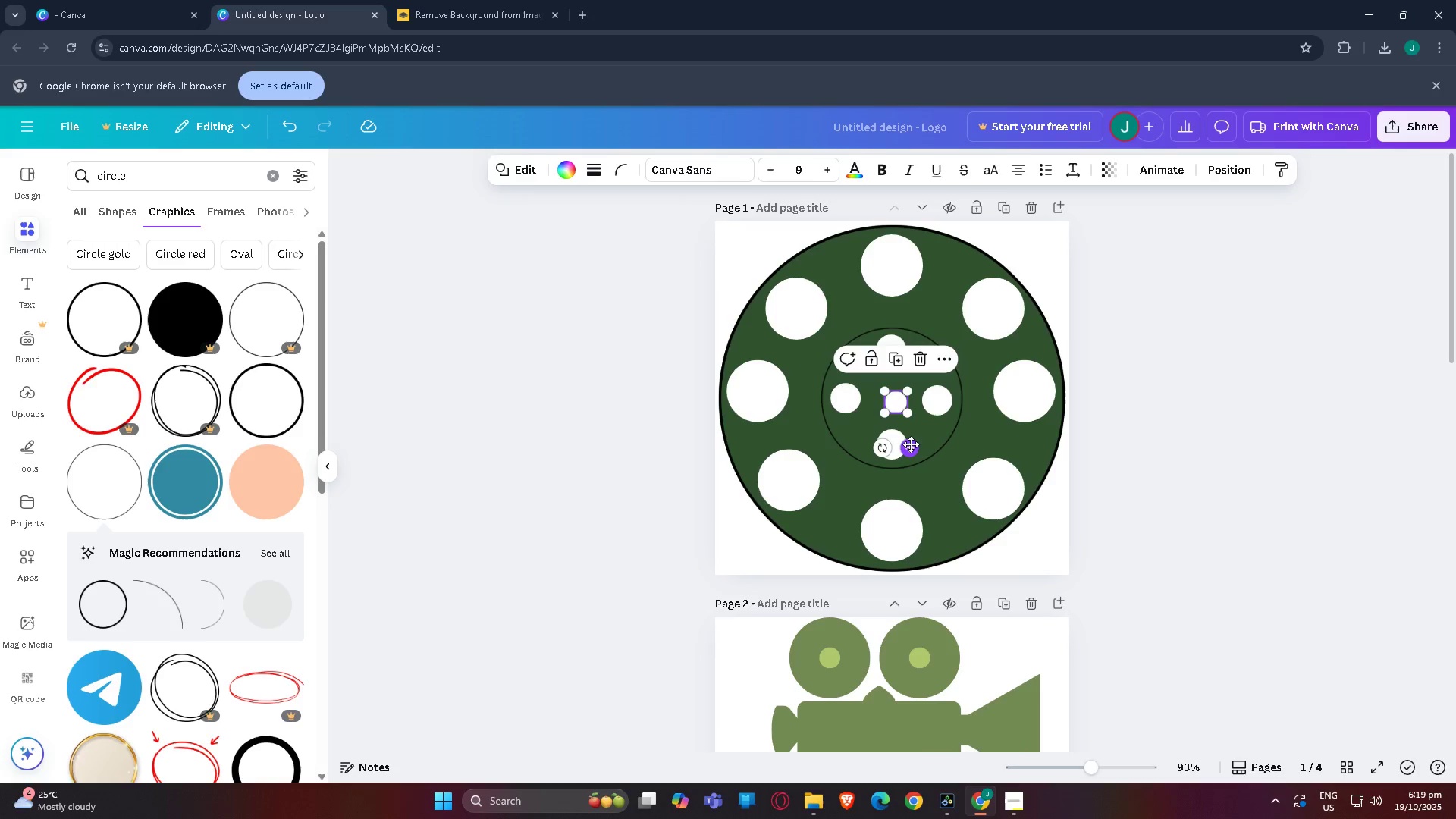 
left_click_drag(start_coordinate=[911, 446], to_coordinate=[906, 441])
 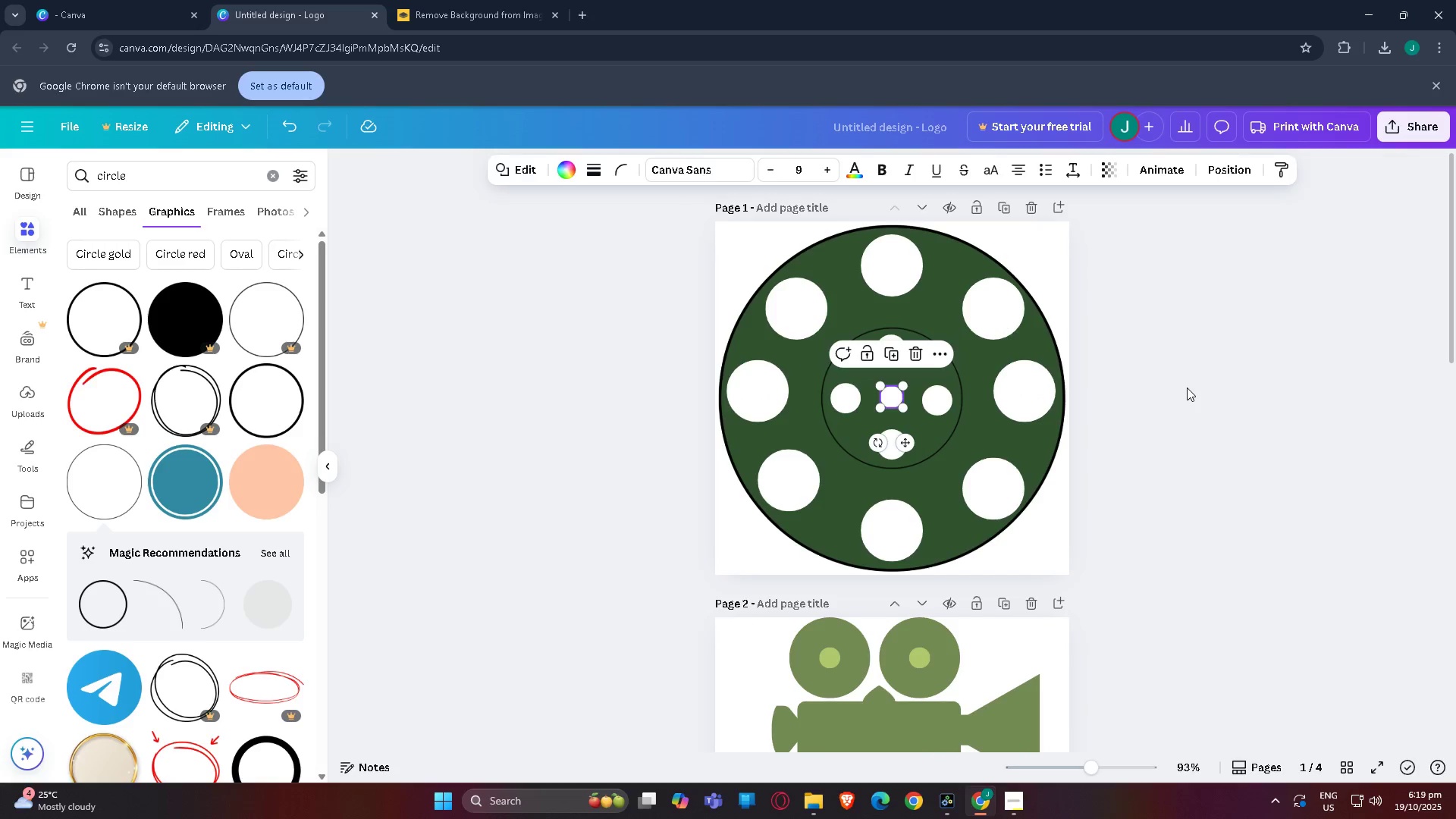 
left_click([1187, 388])
 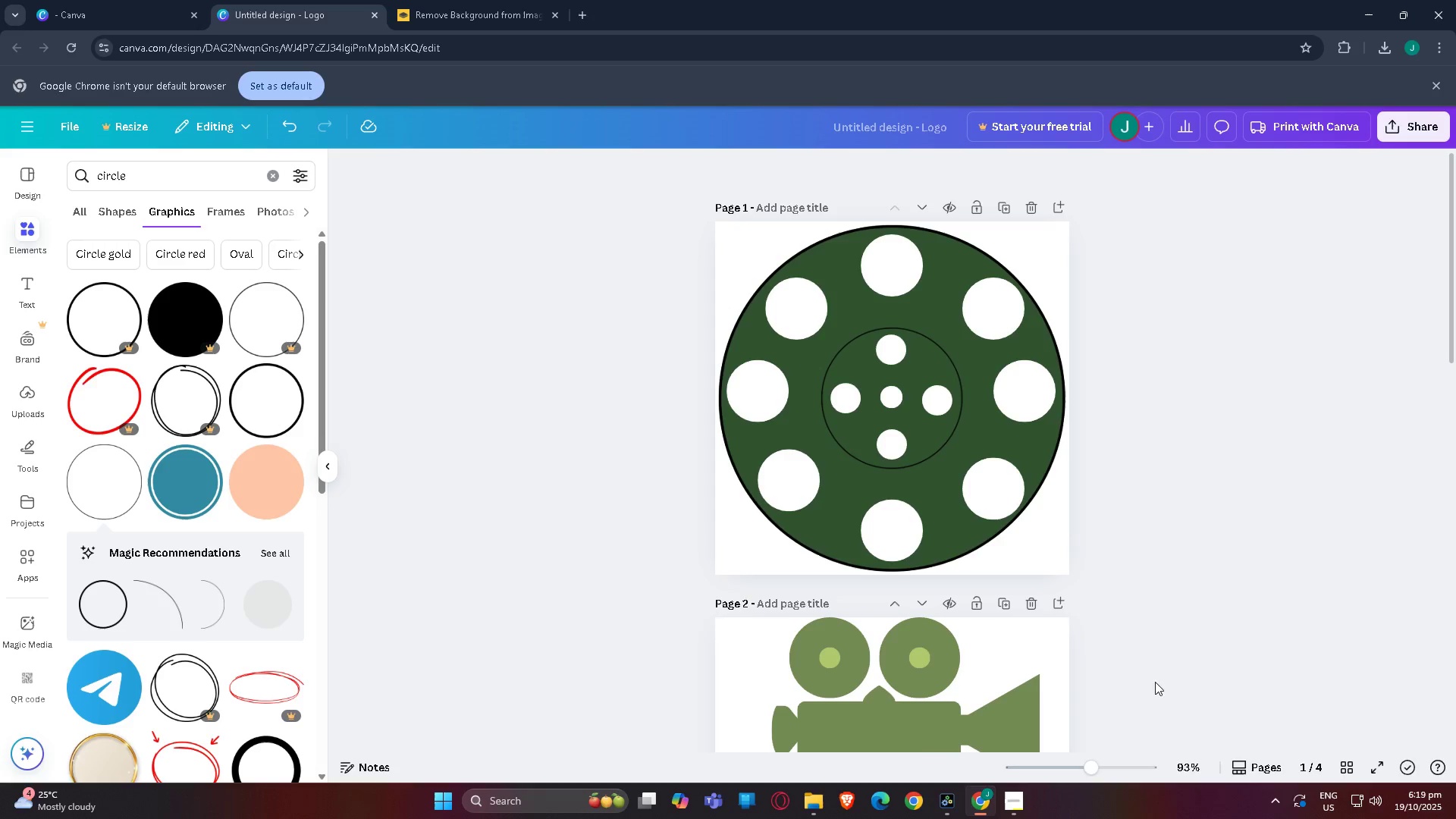 
left_click([1136, 763])
 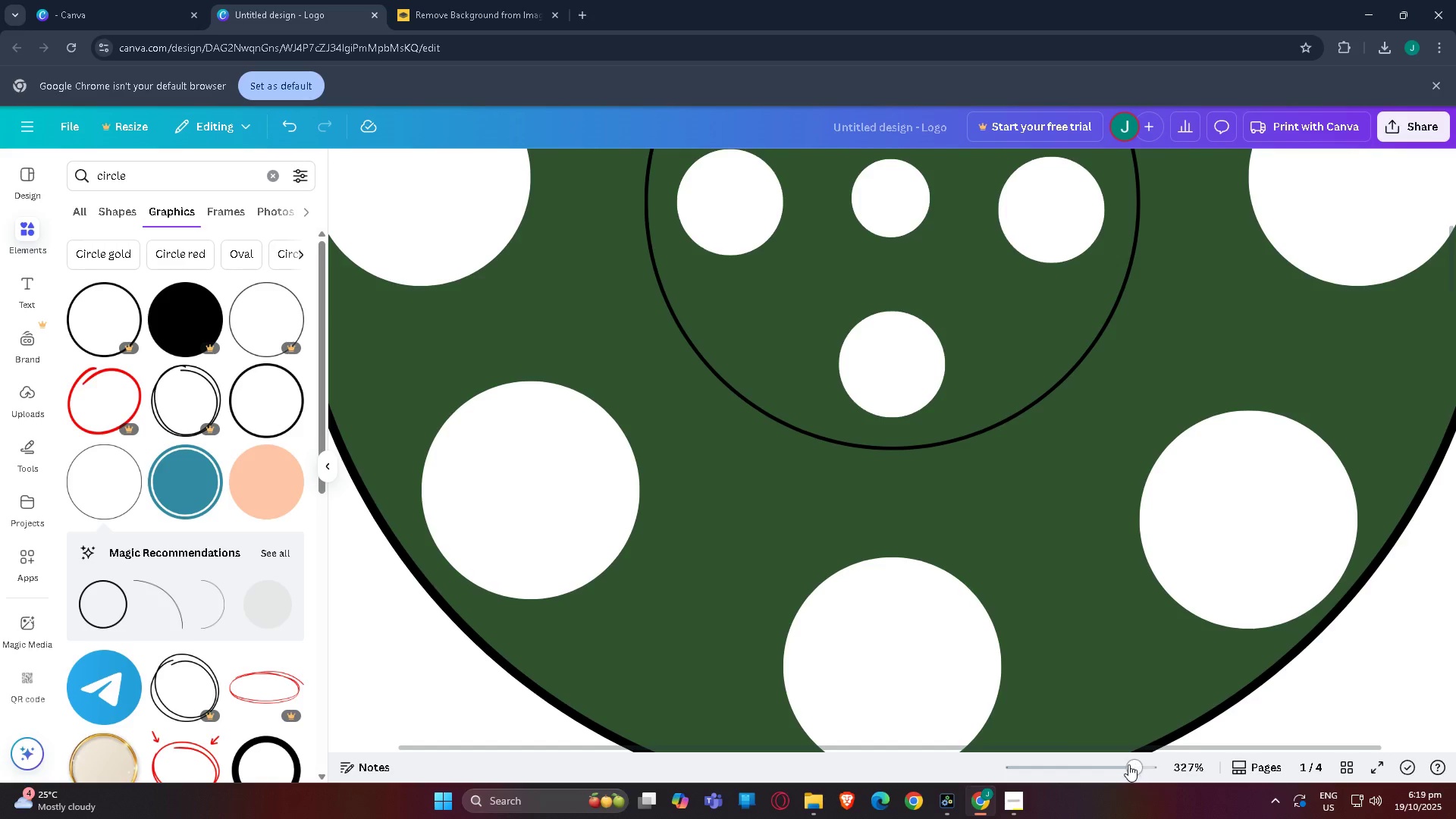 
left_click_drag(start_coordinate=[1124, 764], to_coordinate=[1084, 757])
 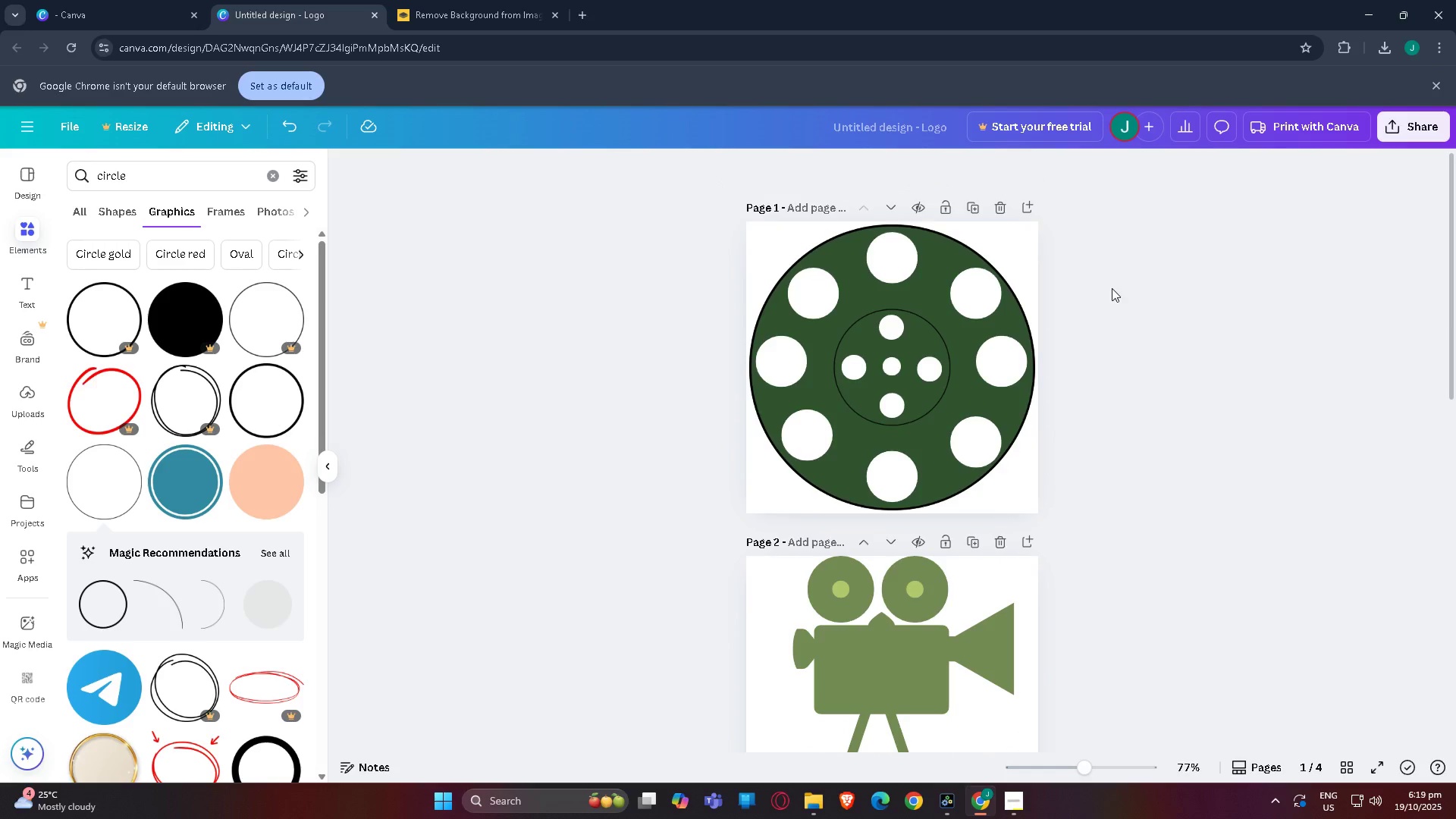 
left_click([1112, 288])
 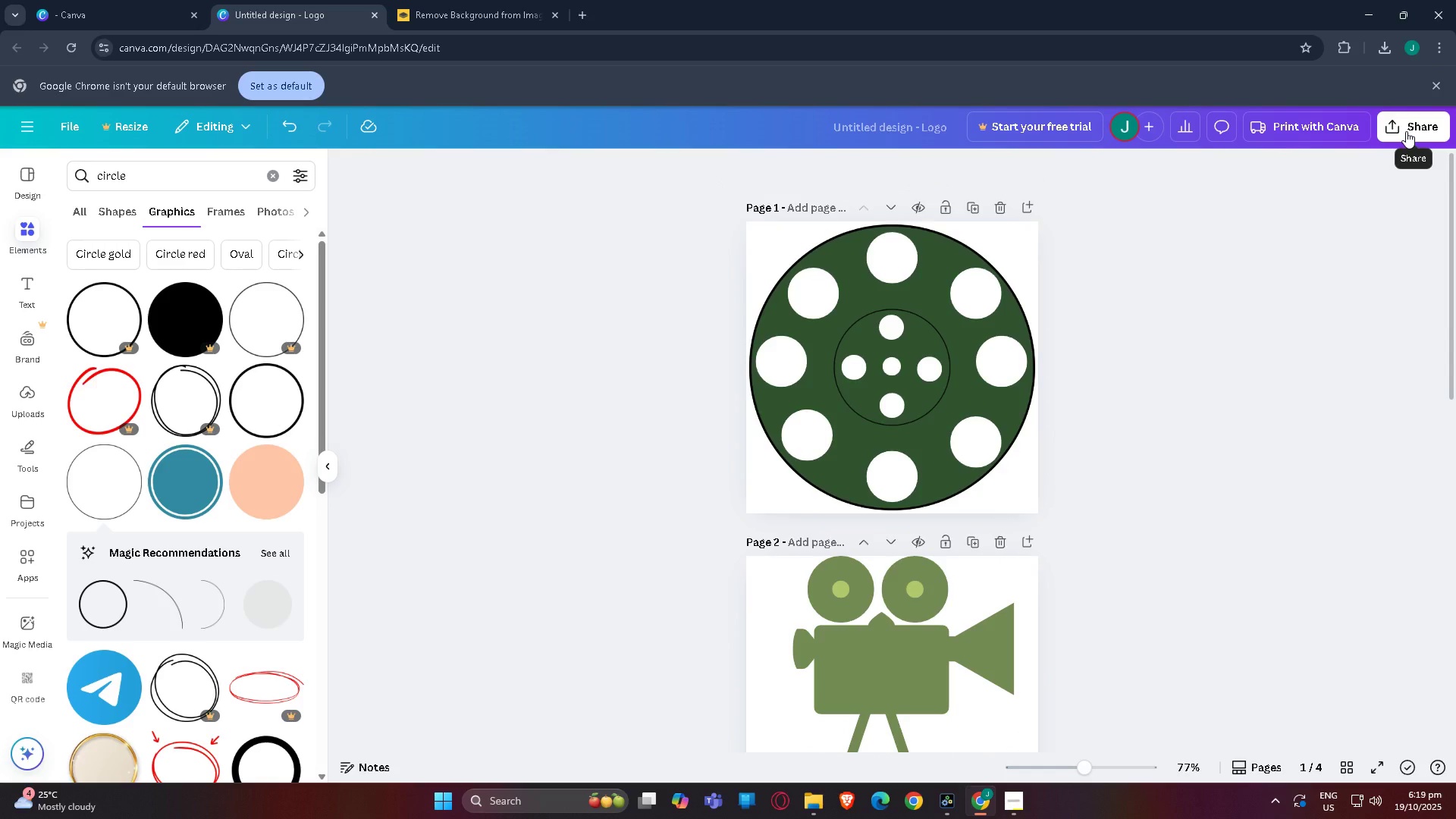 
left_click([1406, 131])
 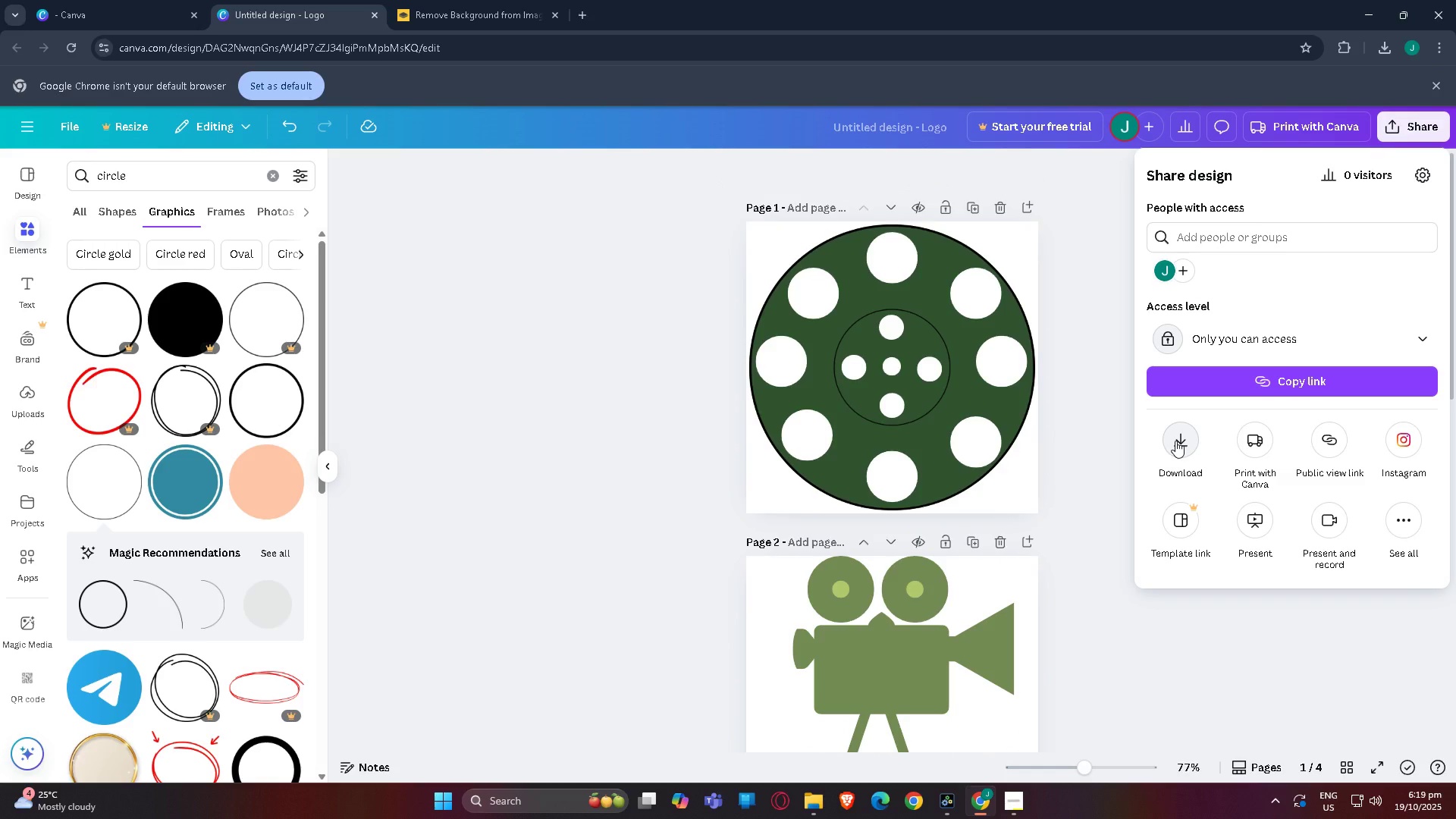 
left_click([1175, 441])
 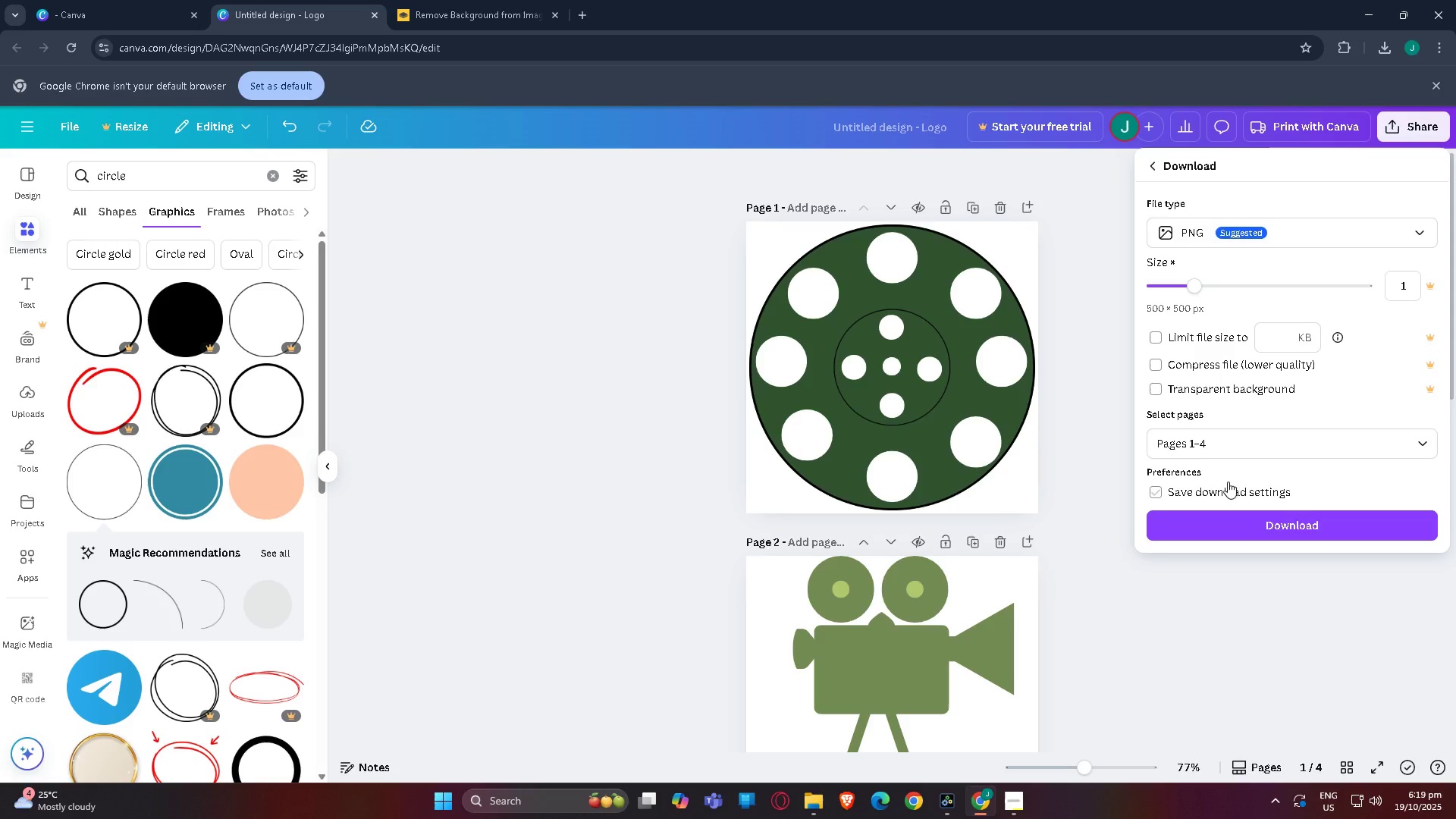 
left_click([1238, 448])
 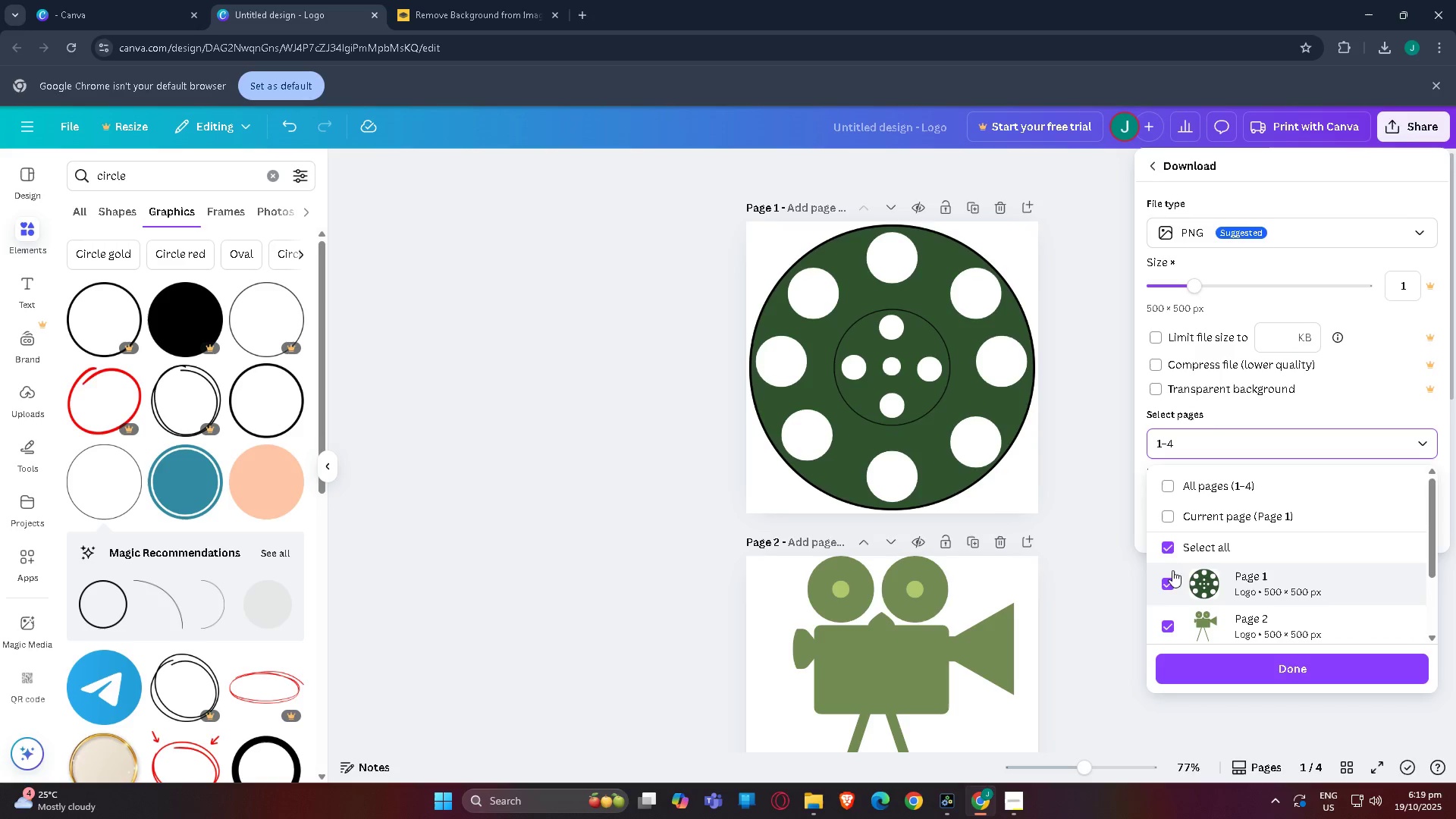 
left_click([1163, 548])
 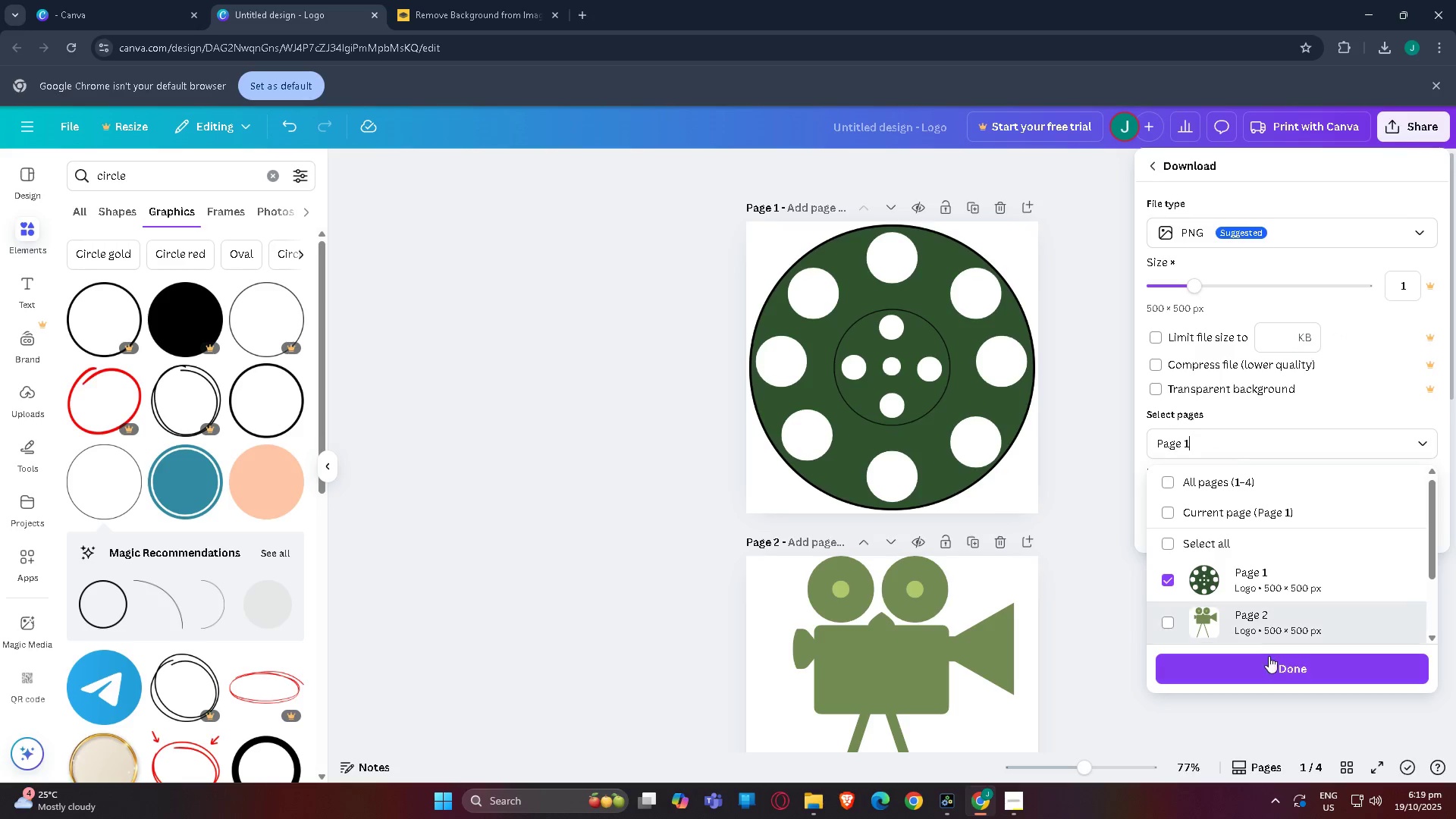 
left_click([1272, 672])
 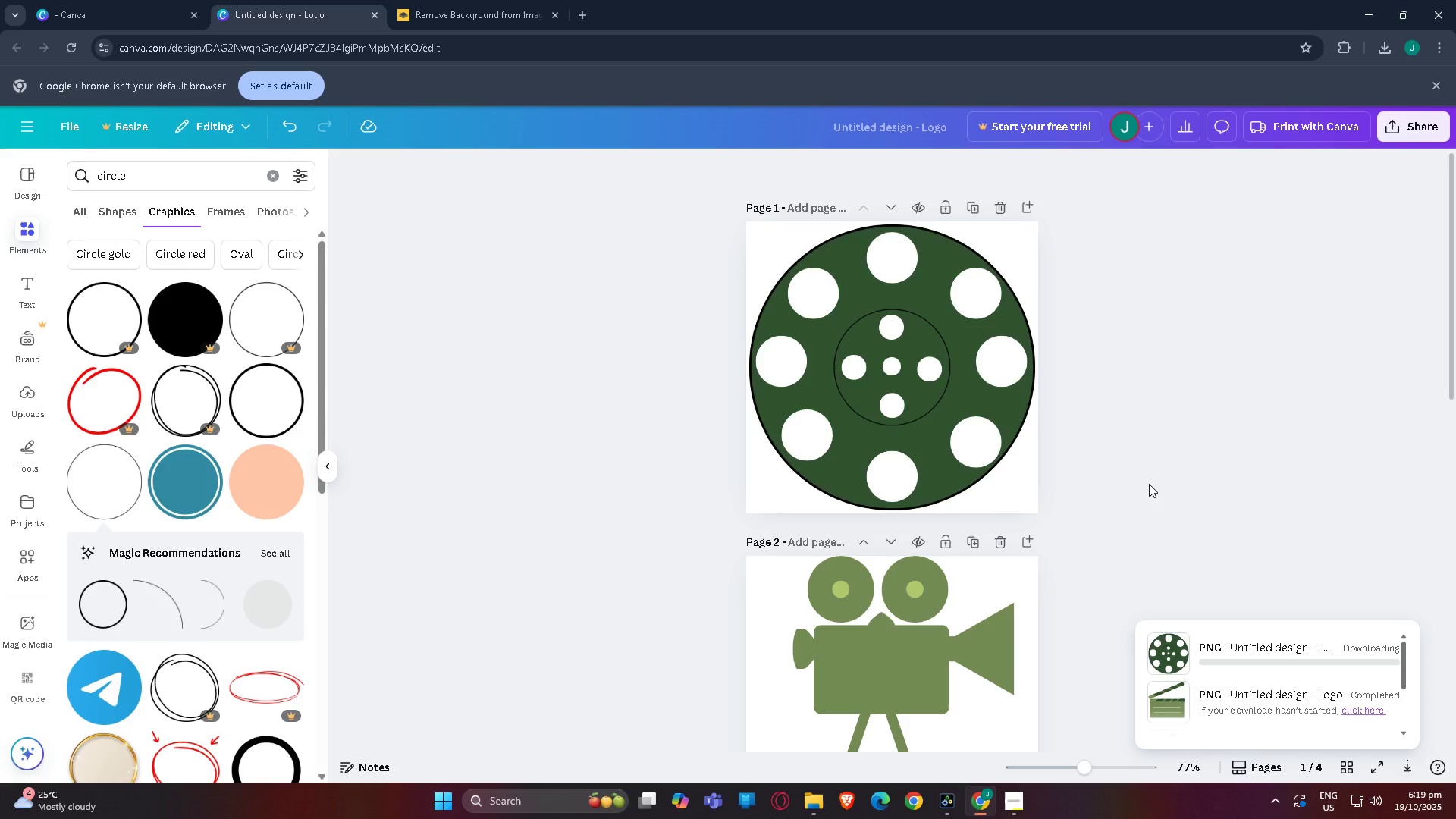 
mouse_move([1137, 466])
 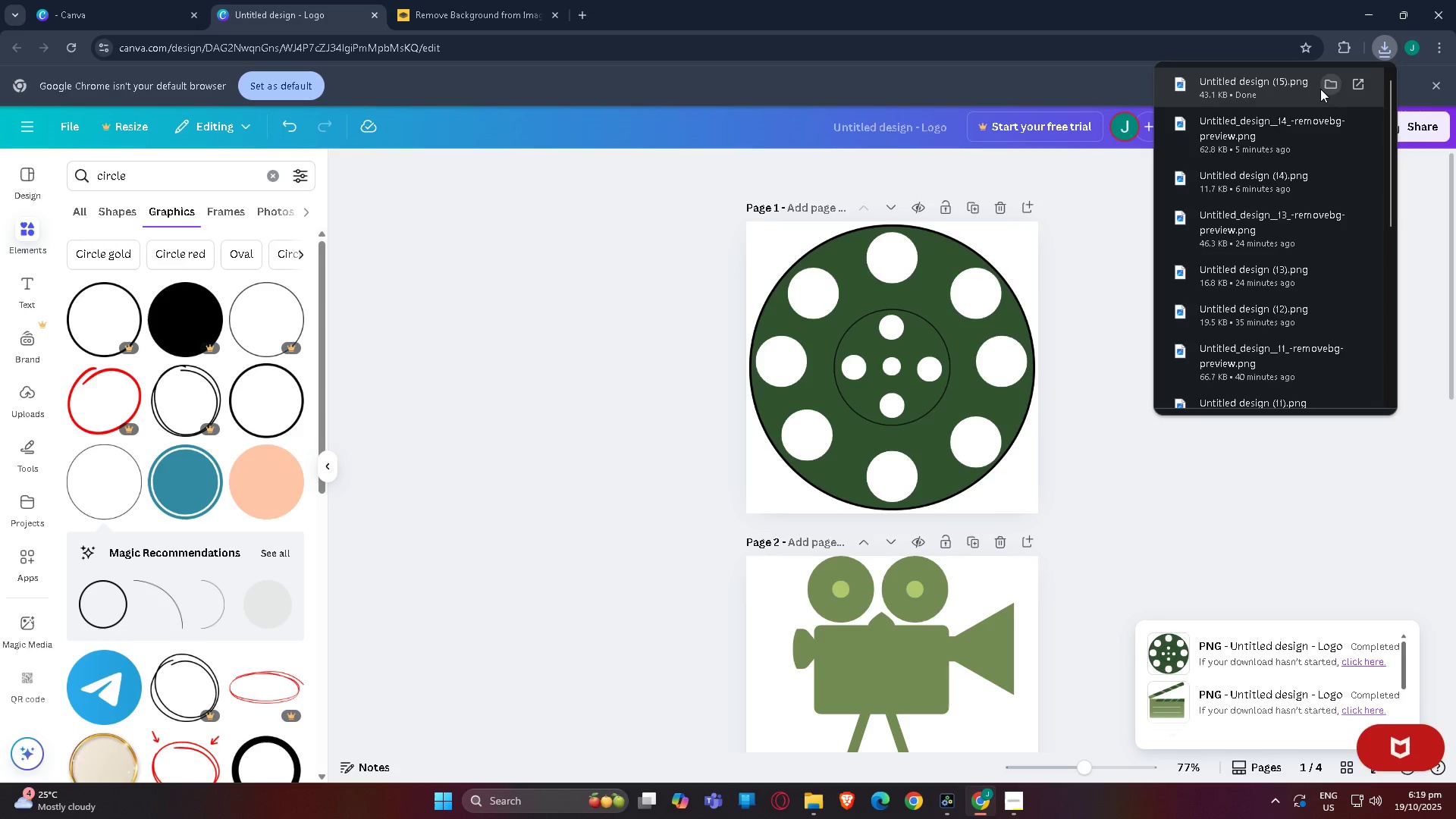 
left_click([1084, 281])
 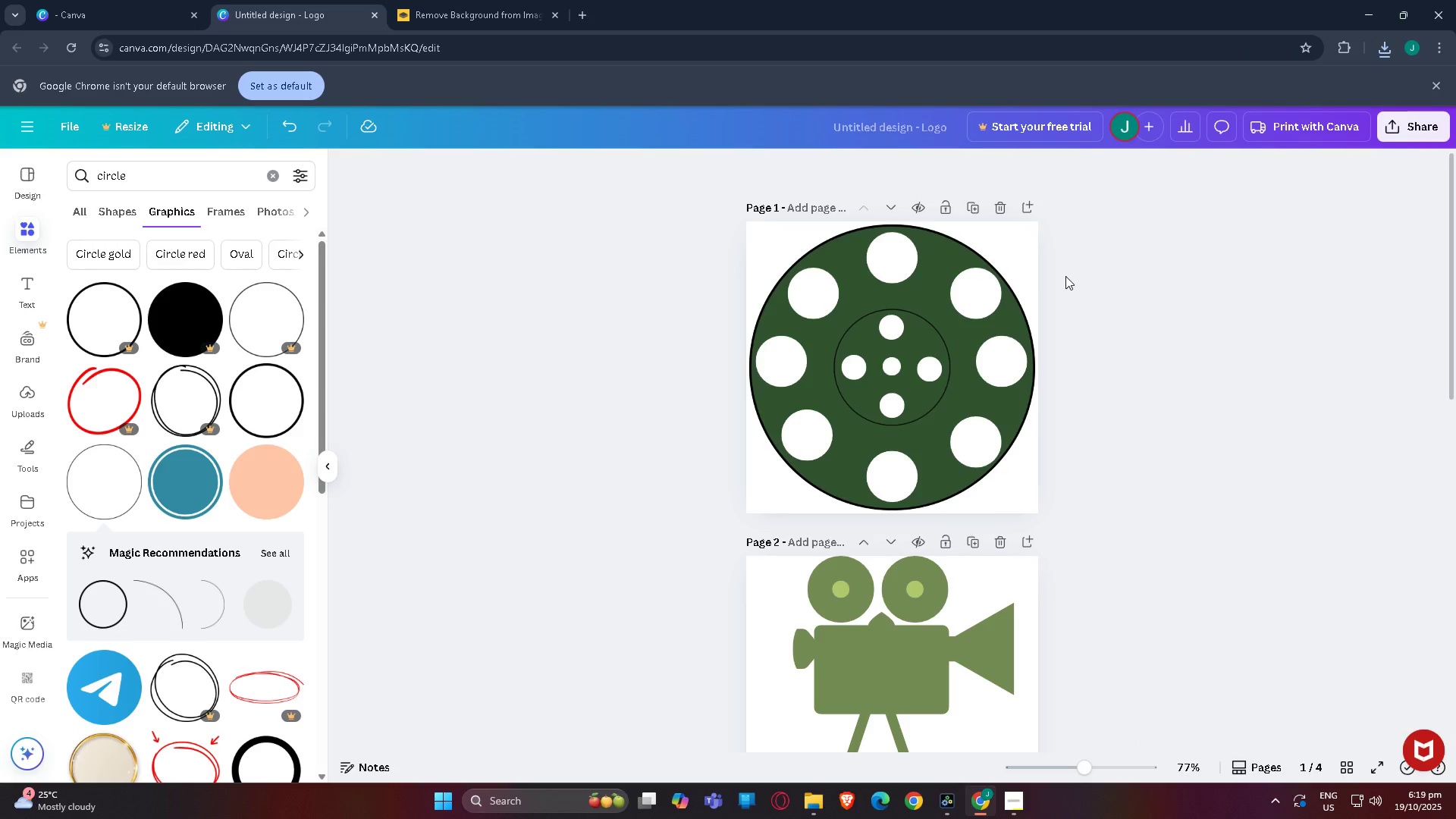 
left_click_drag(start_coordinate=[1065, 276], to_coordinate=[1265, 360])
 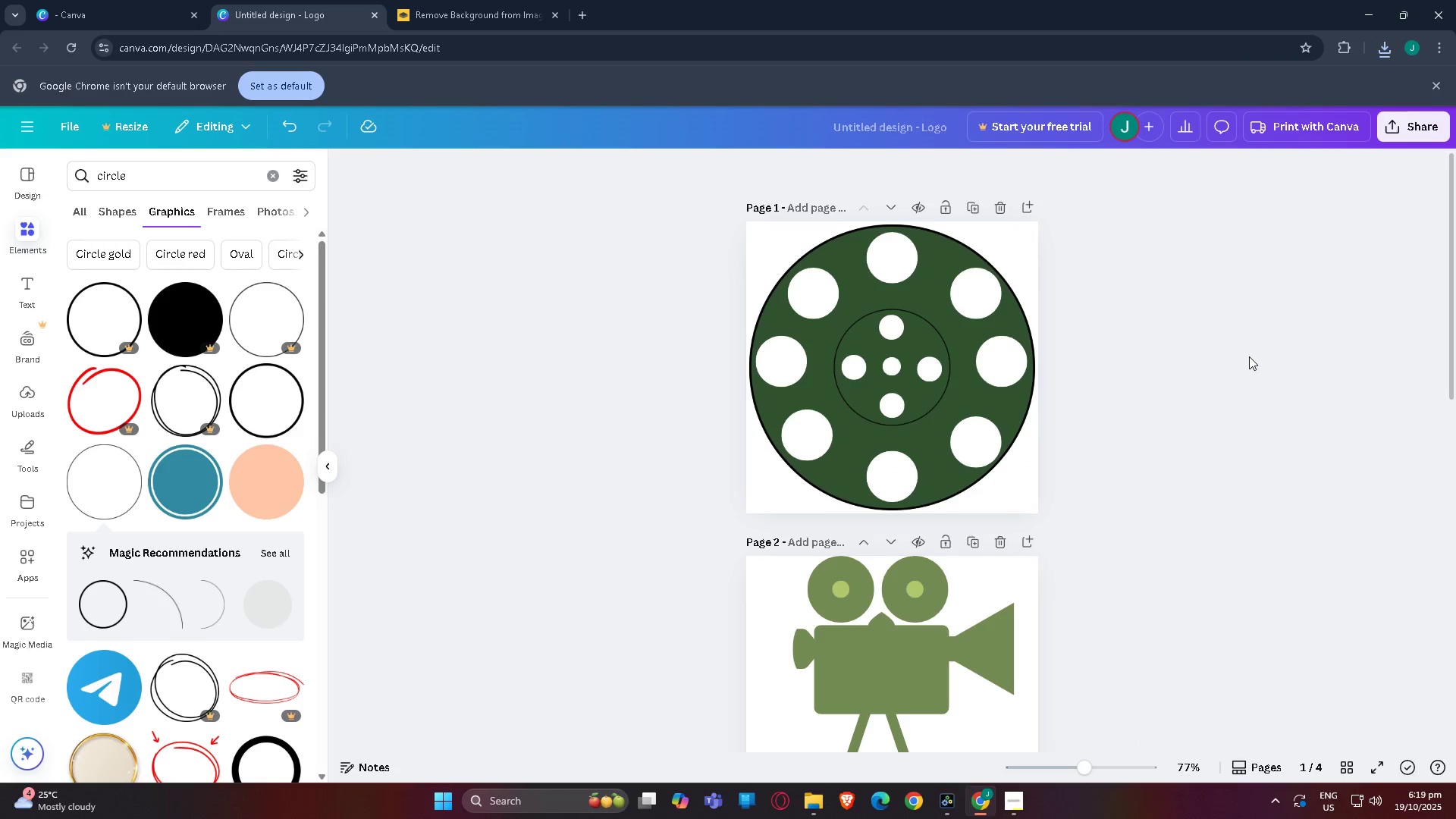 
left_click([1250, 356])
 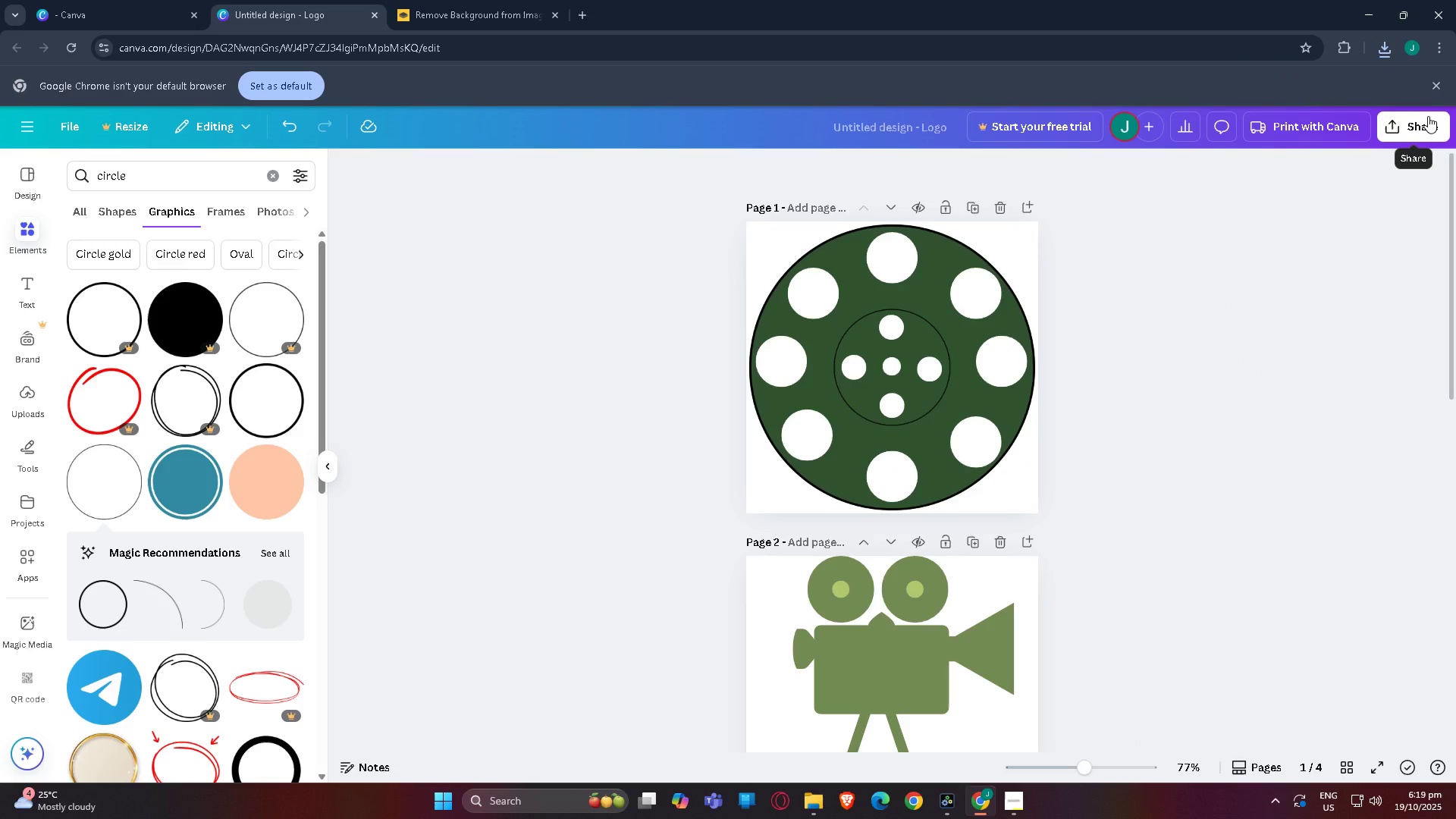 
left_click([1428, 116])
 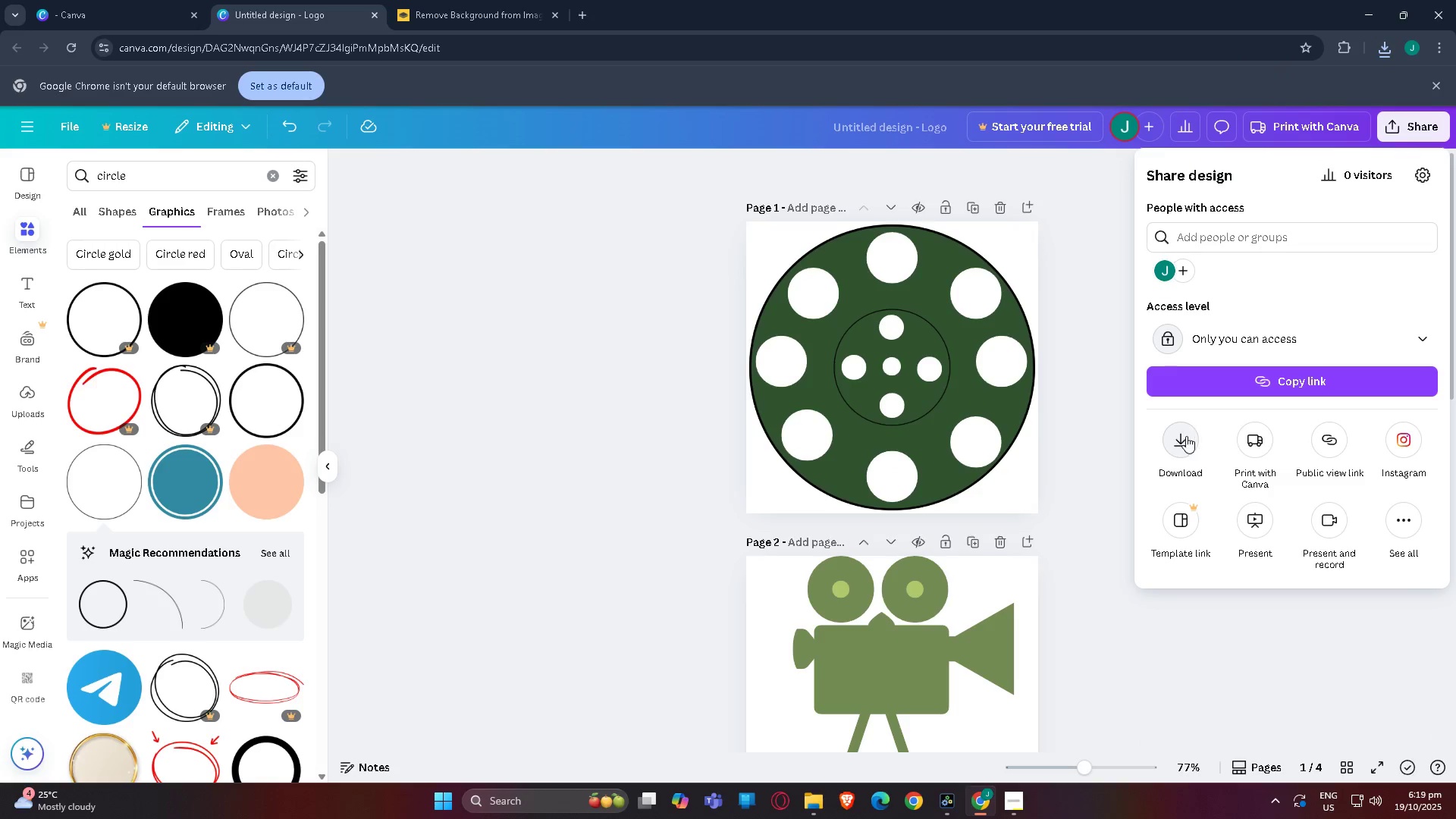 
left_click([431, 410])
 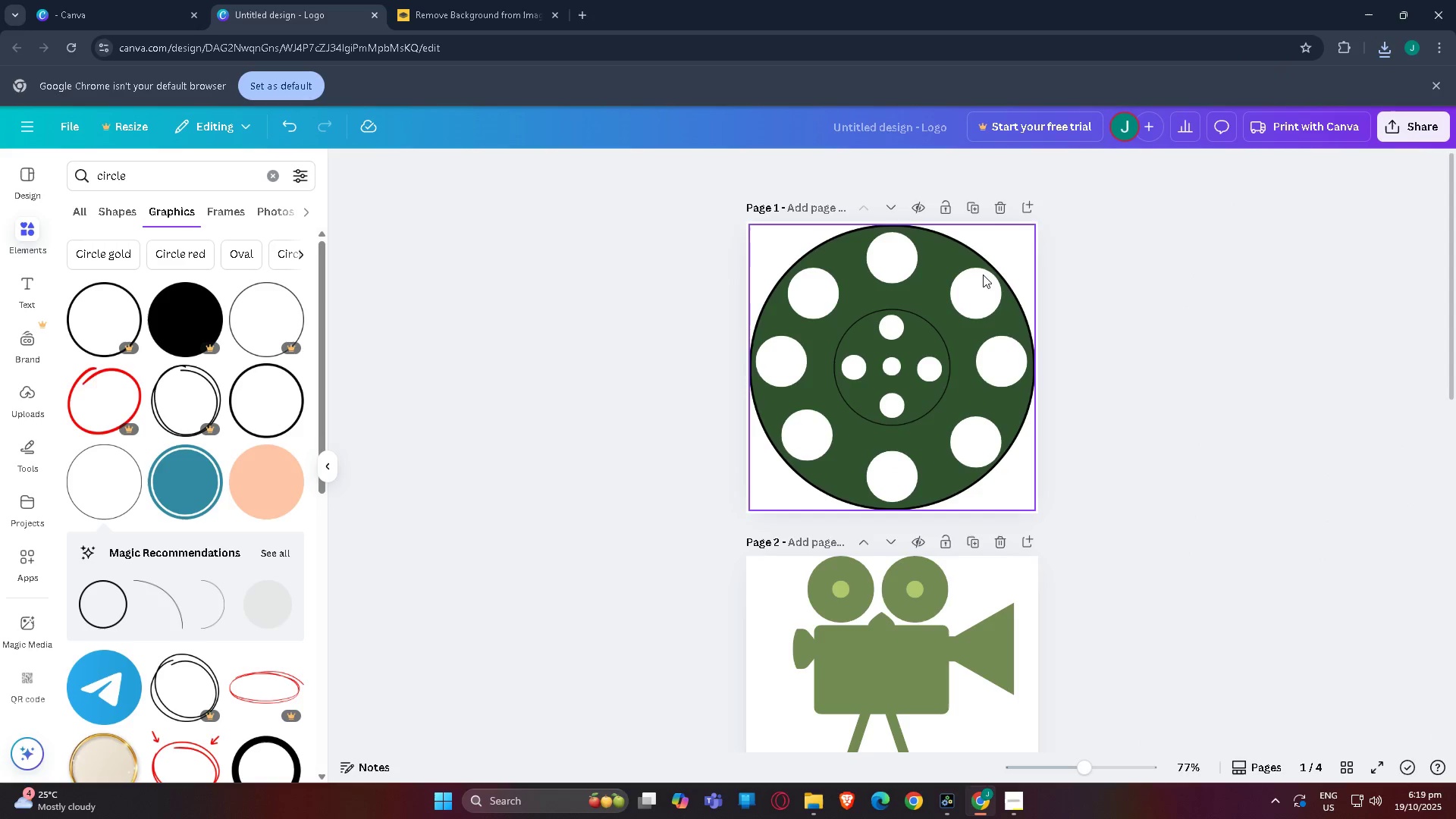 
left_click([1001, 268])
 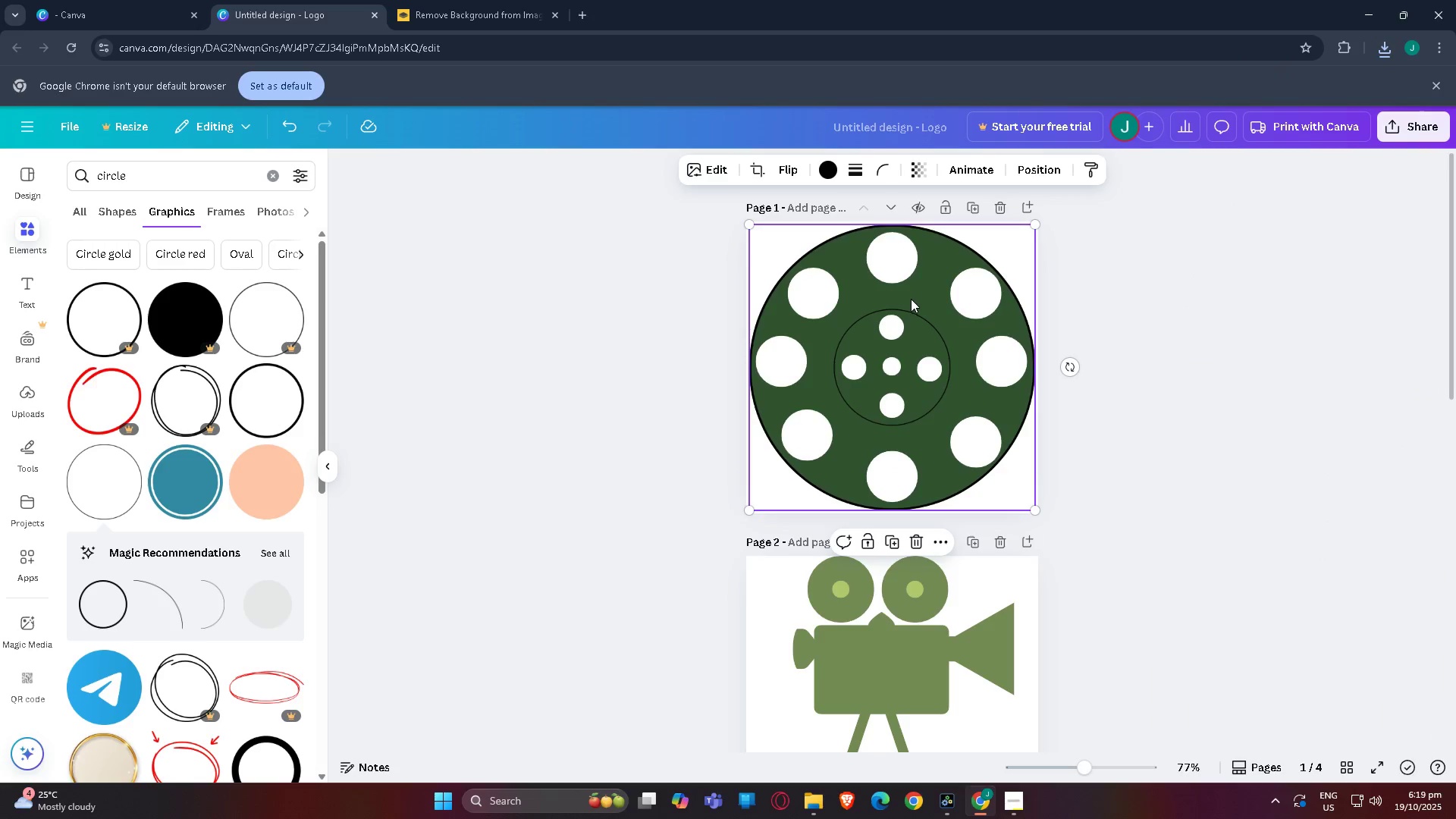 
left_click([911, 297])
 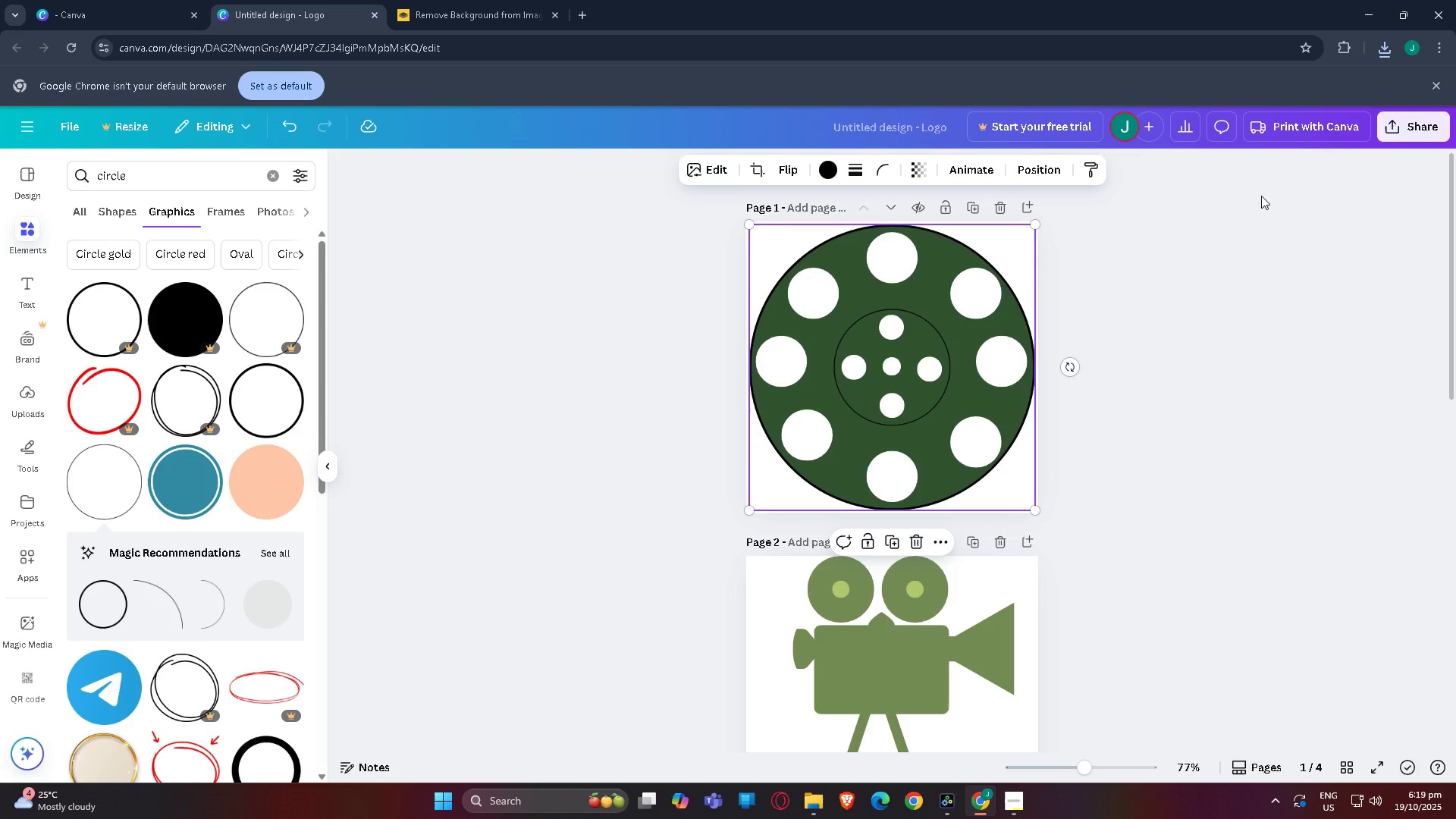 
scroll: coordinate [970, 629], scroll_direction: down, amount: 16.0
 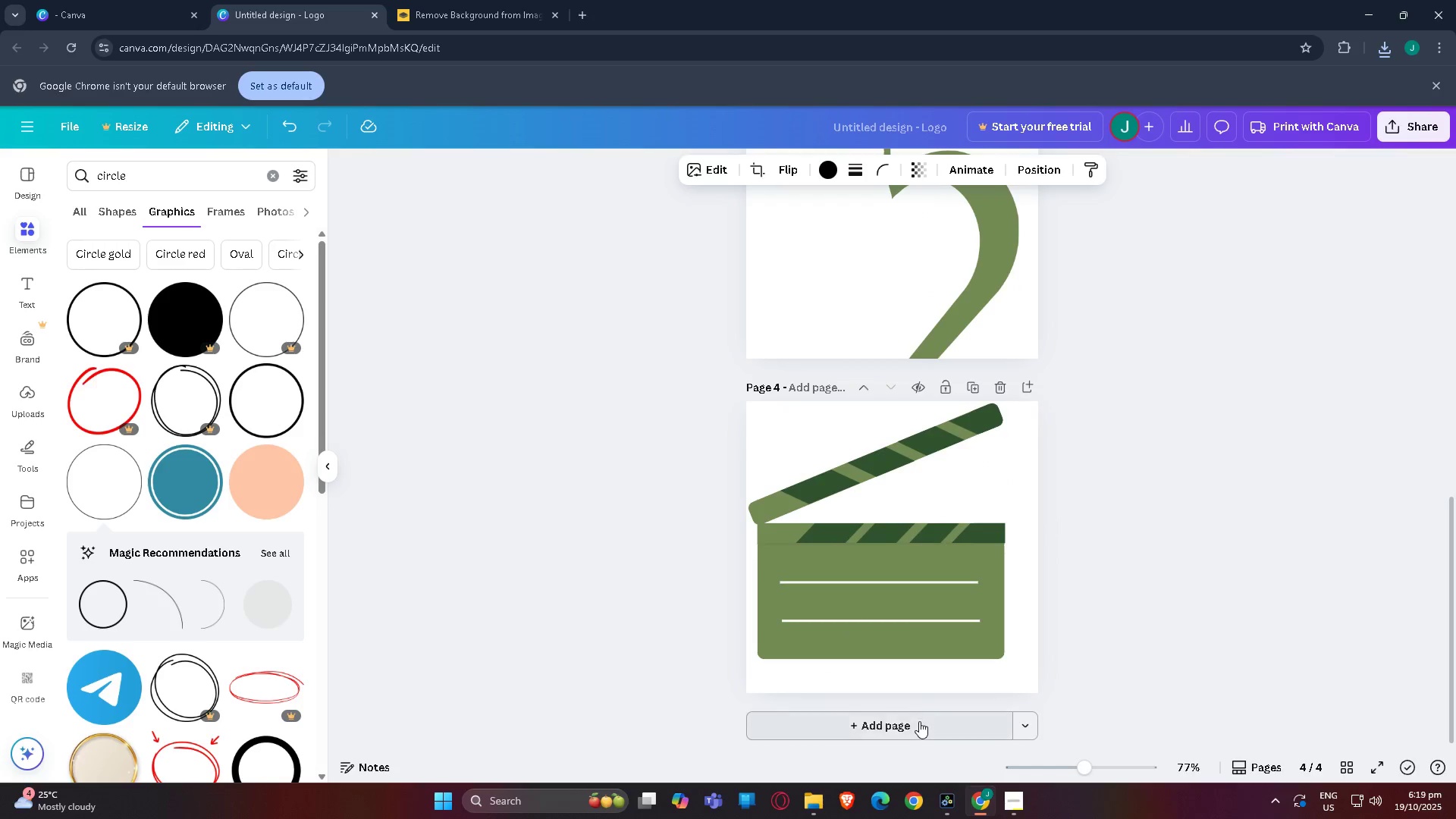 
left_click([919, 721])
 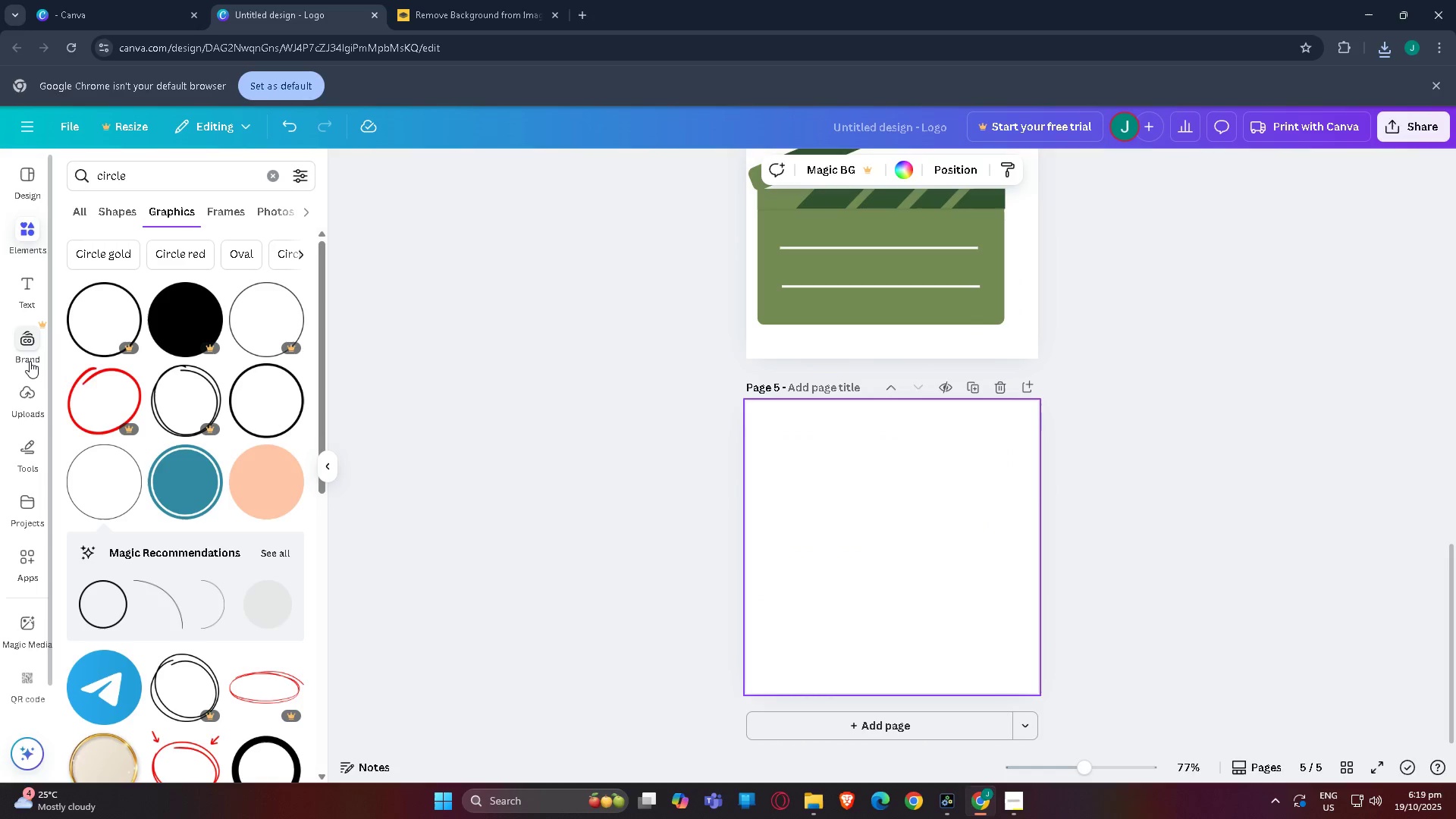 
left_click([30, 405])
 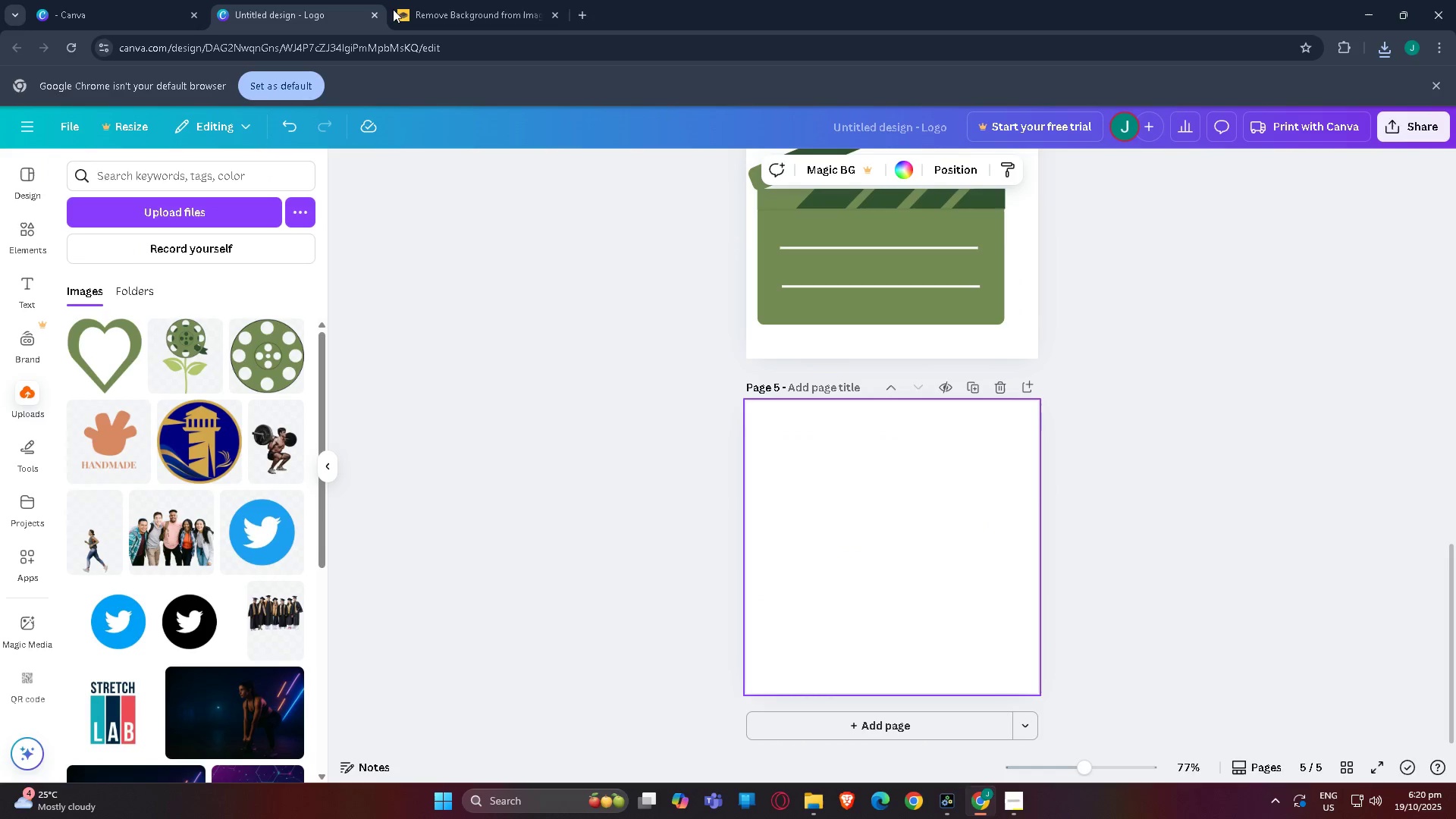 
left_click([512, 0])
 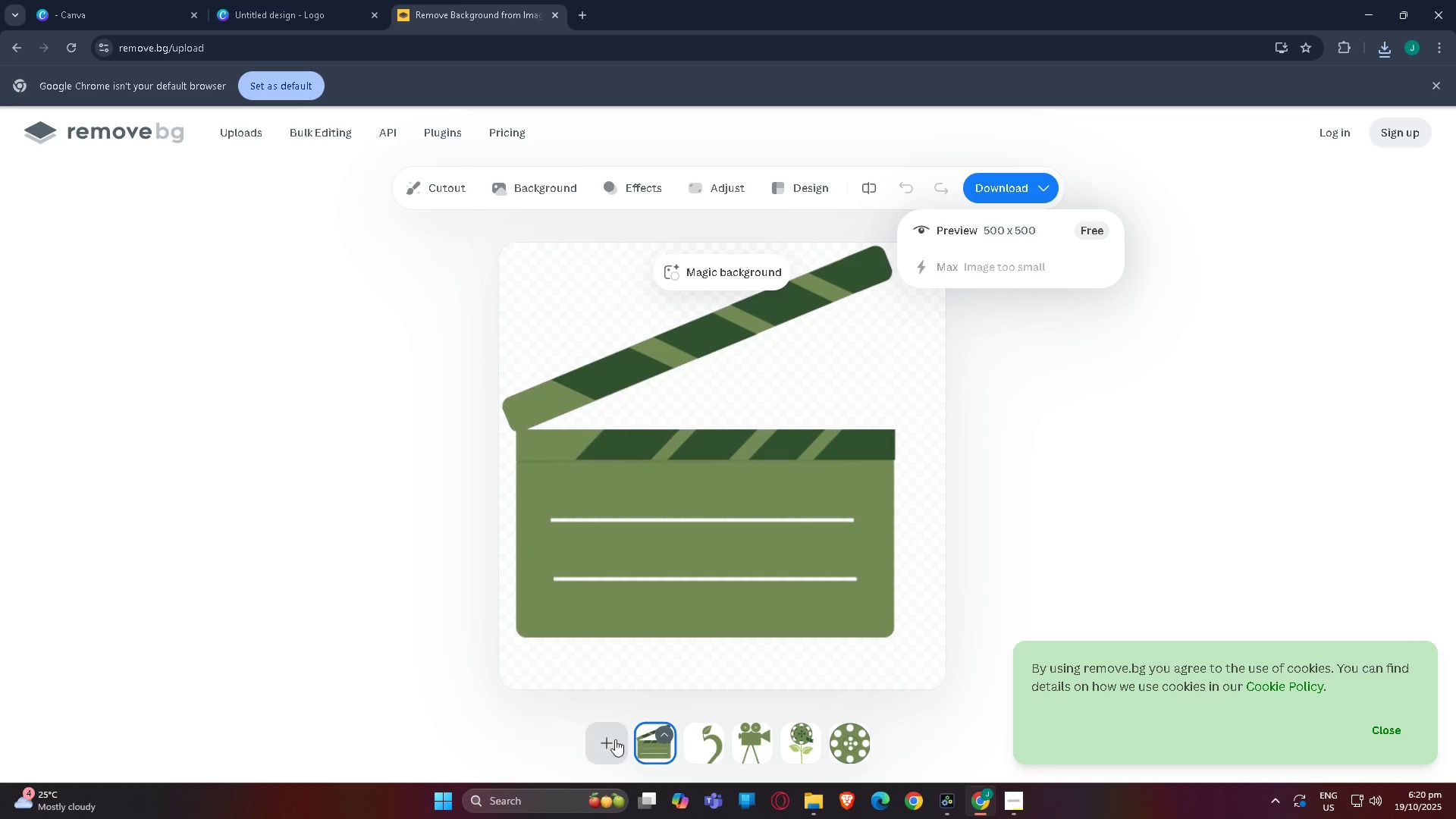 
left_click([620, 742])
 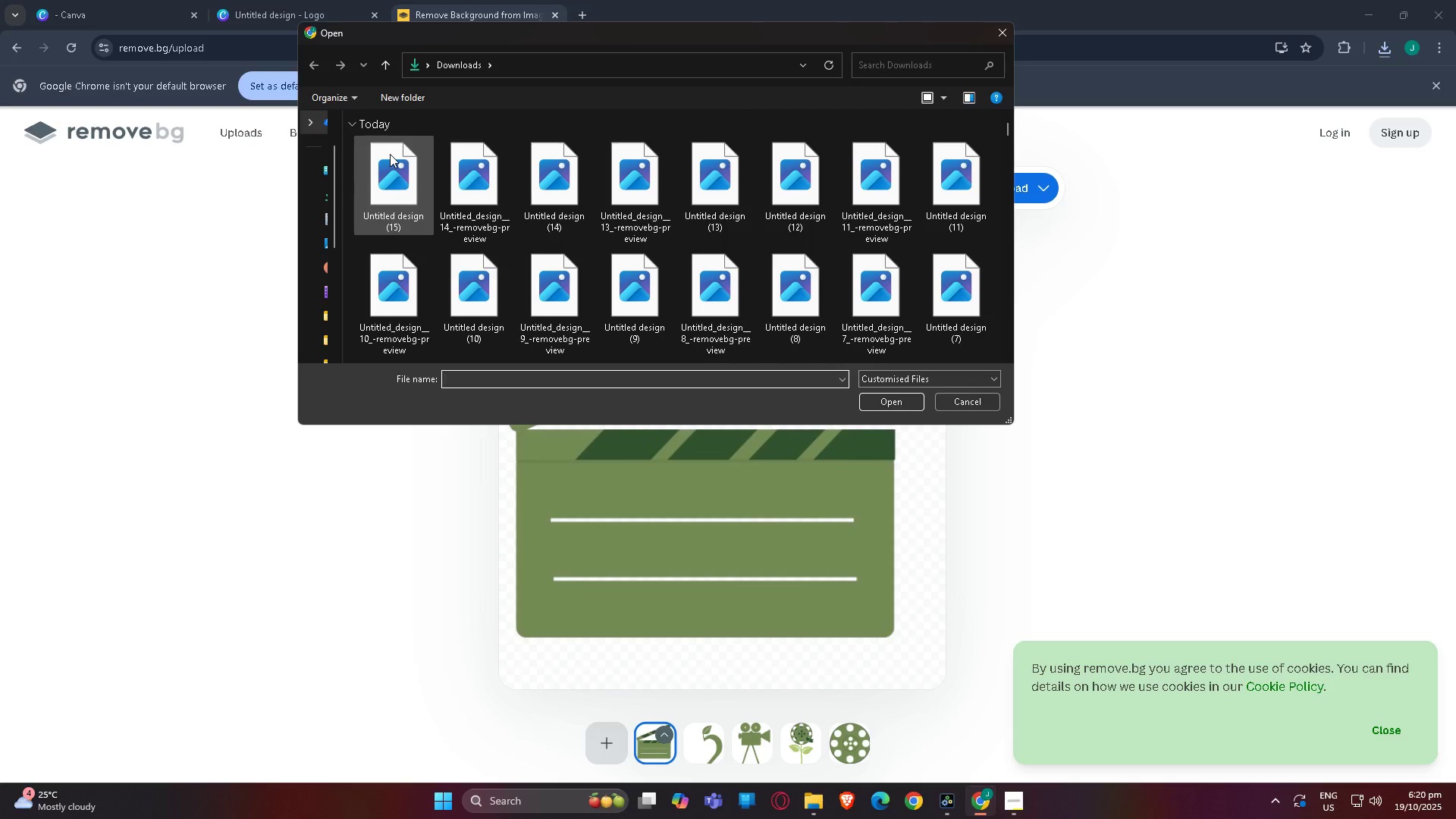 
double_click([390, 154])
 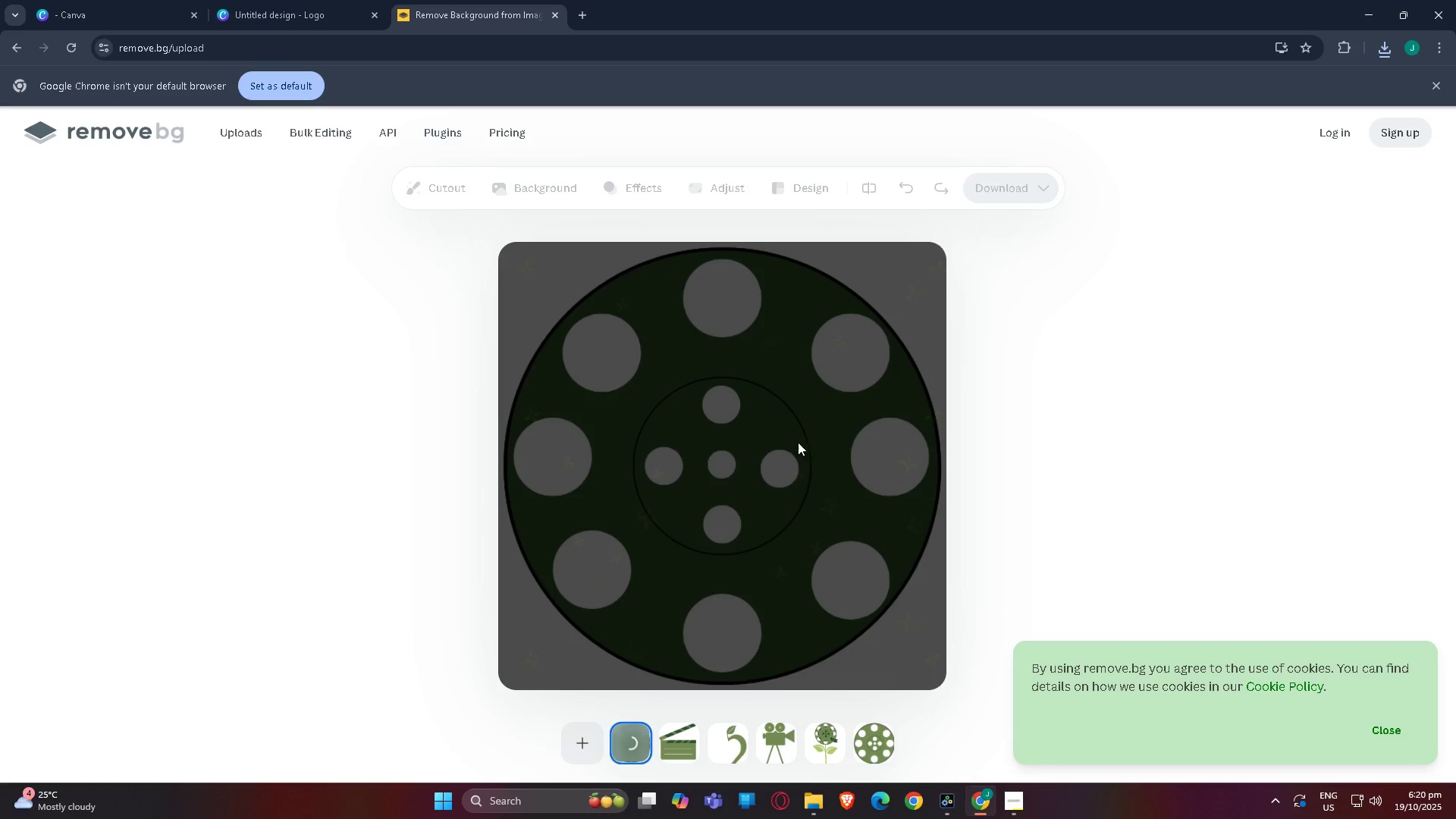 
mouse_move([819, 333])
 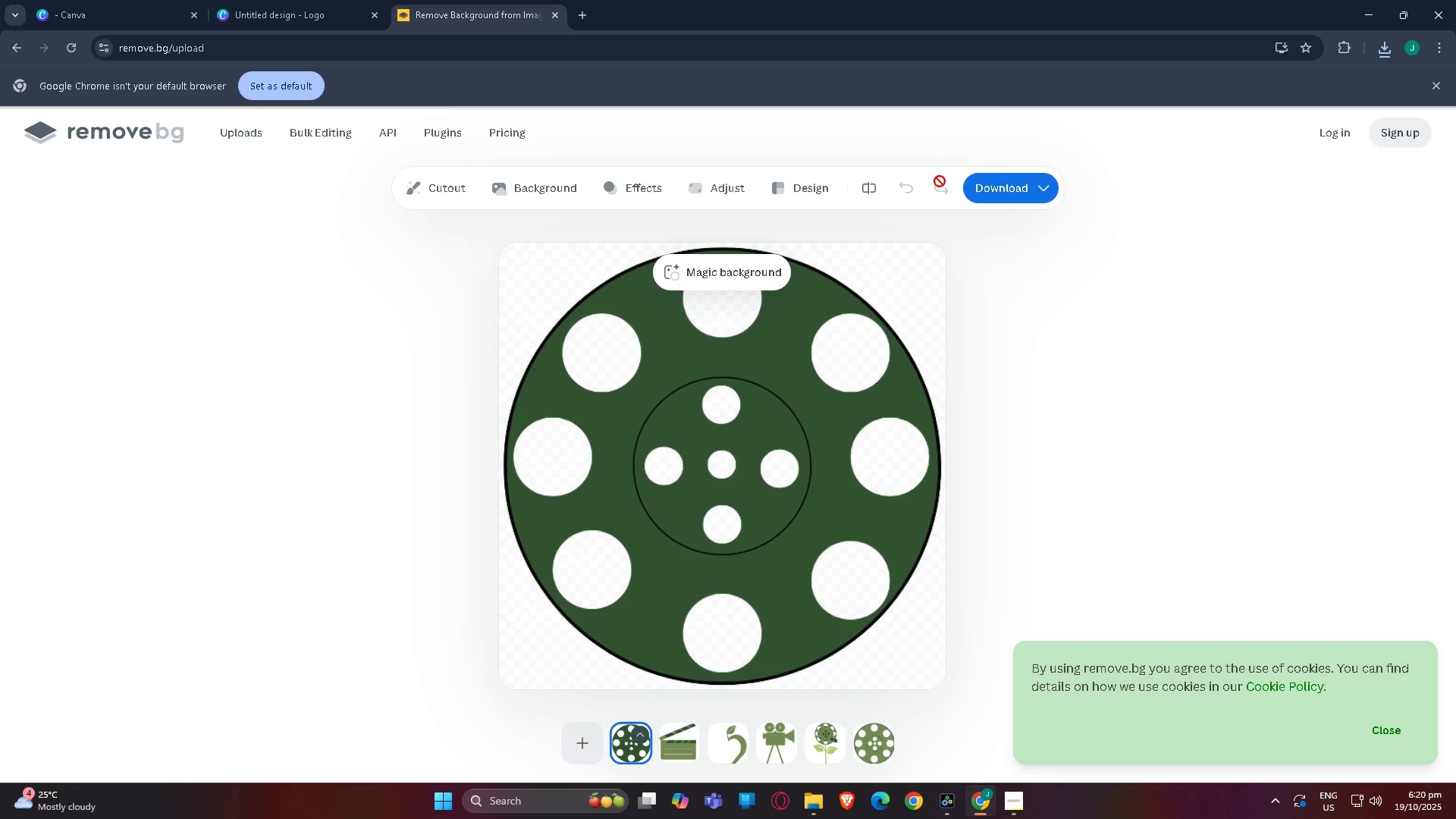 
wait(16.88)
 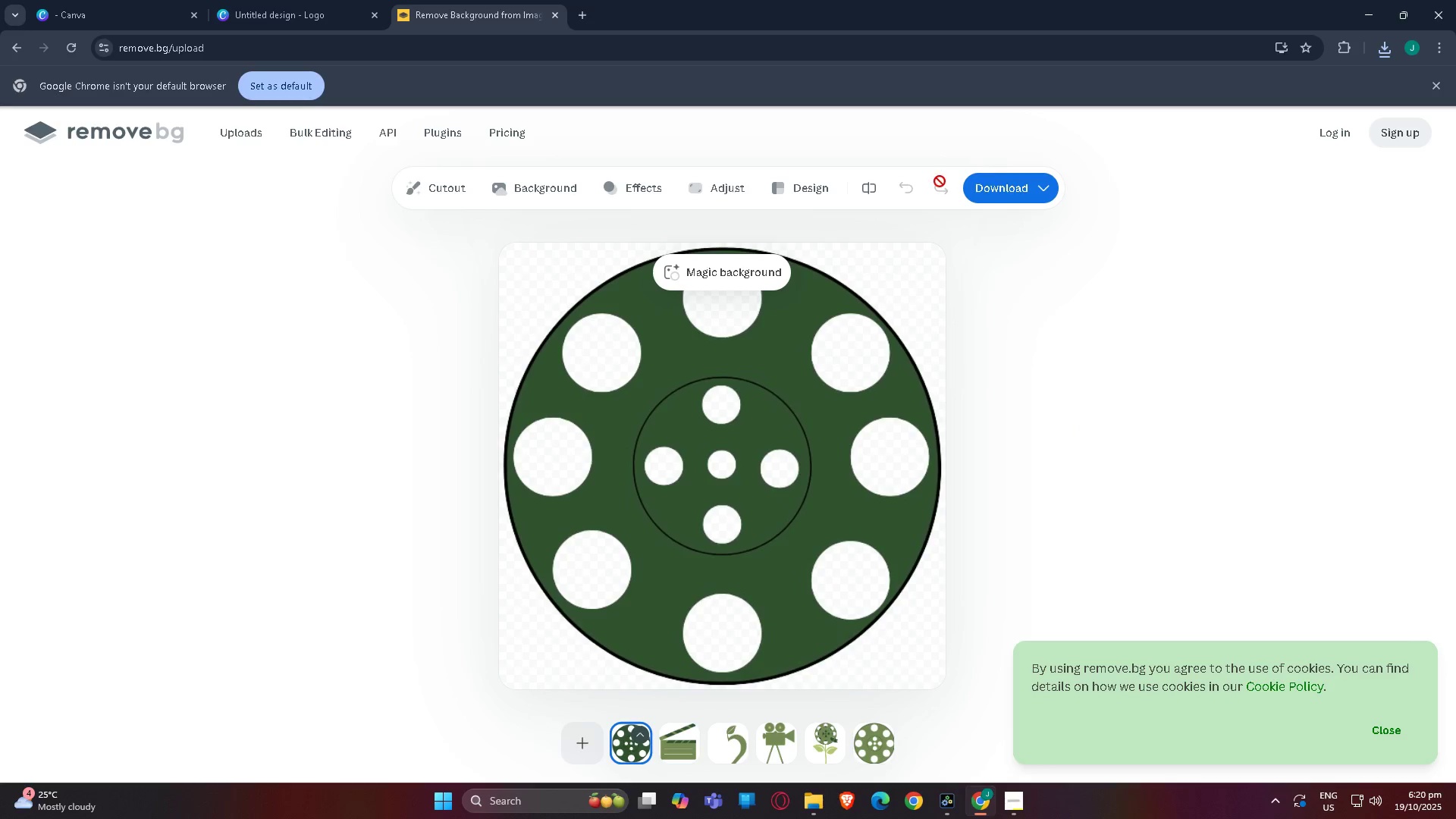 
left_click([1013, 190])
 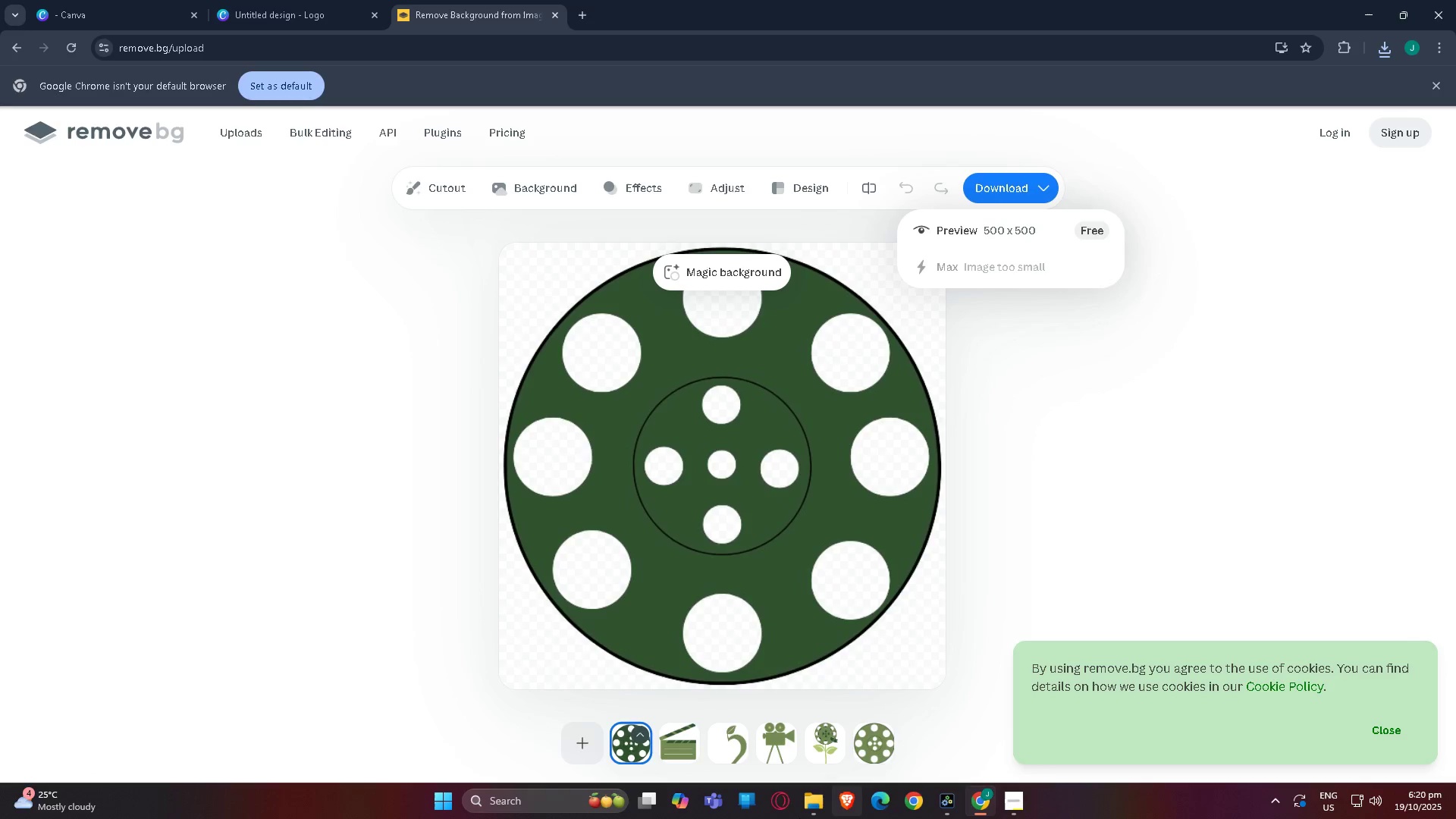 
left_click([817, 812])
 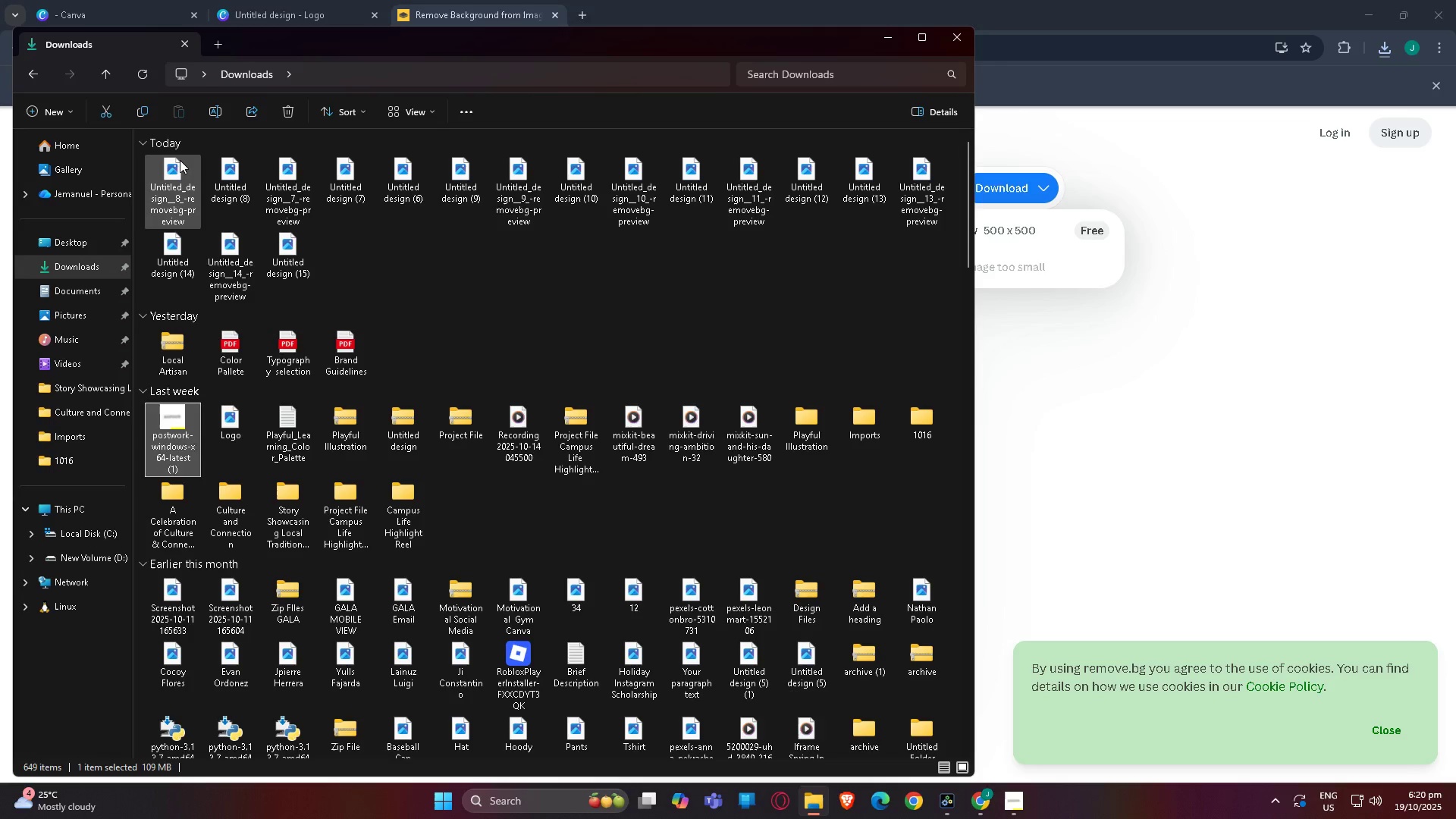 
double_click([180, 160])
 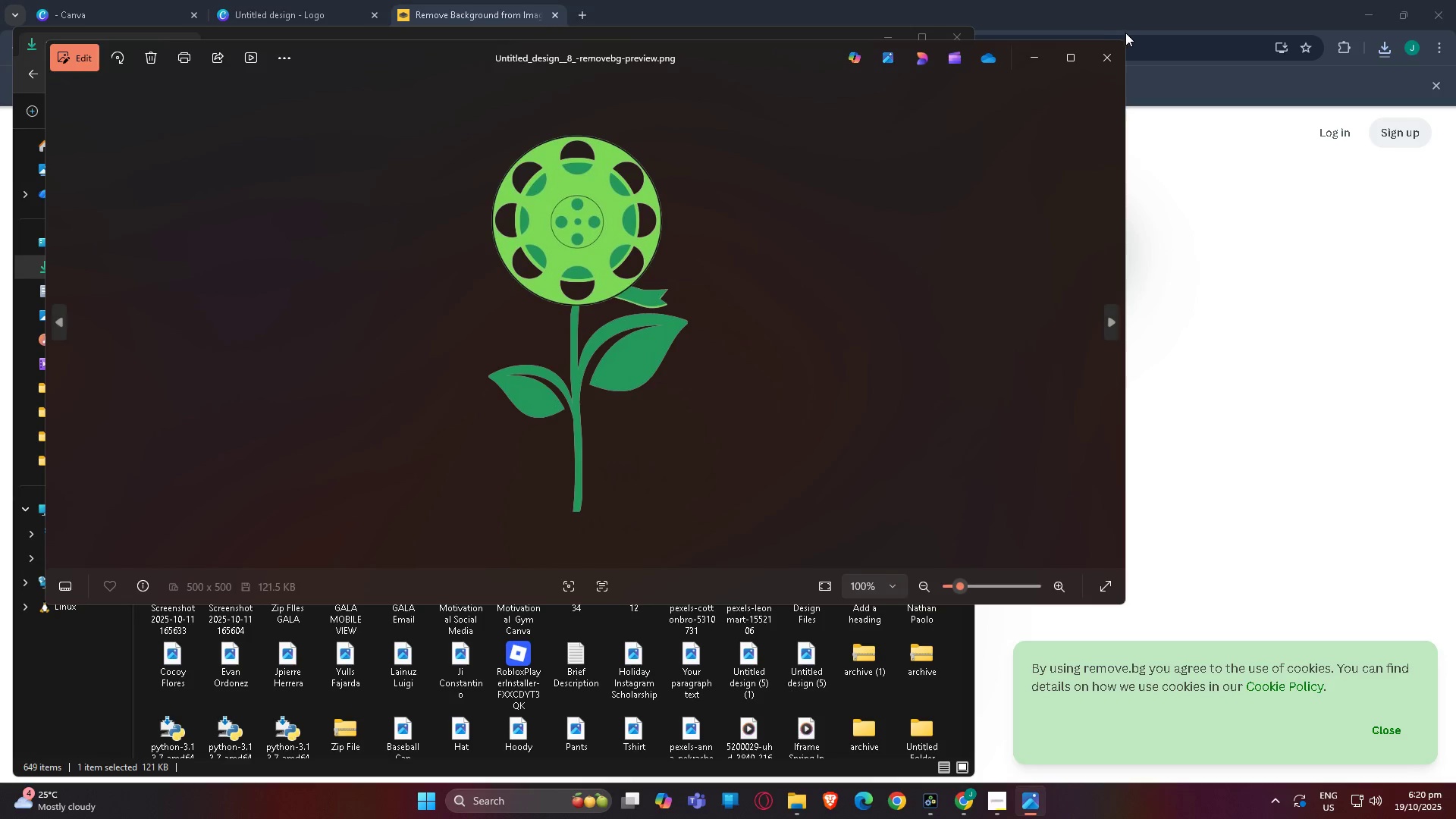 
left_click([1111, 54])
 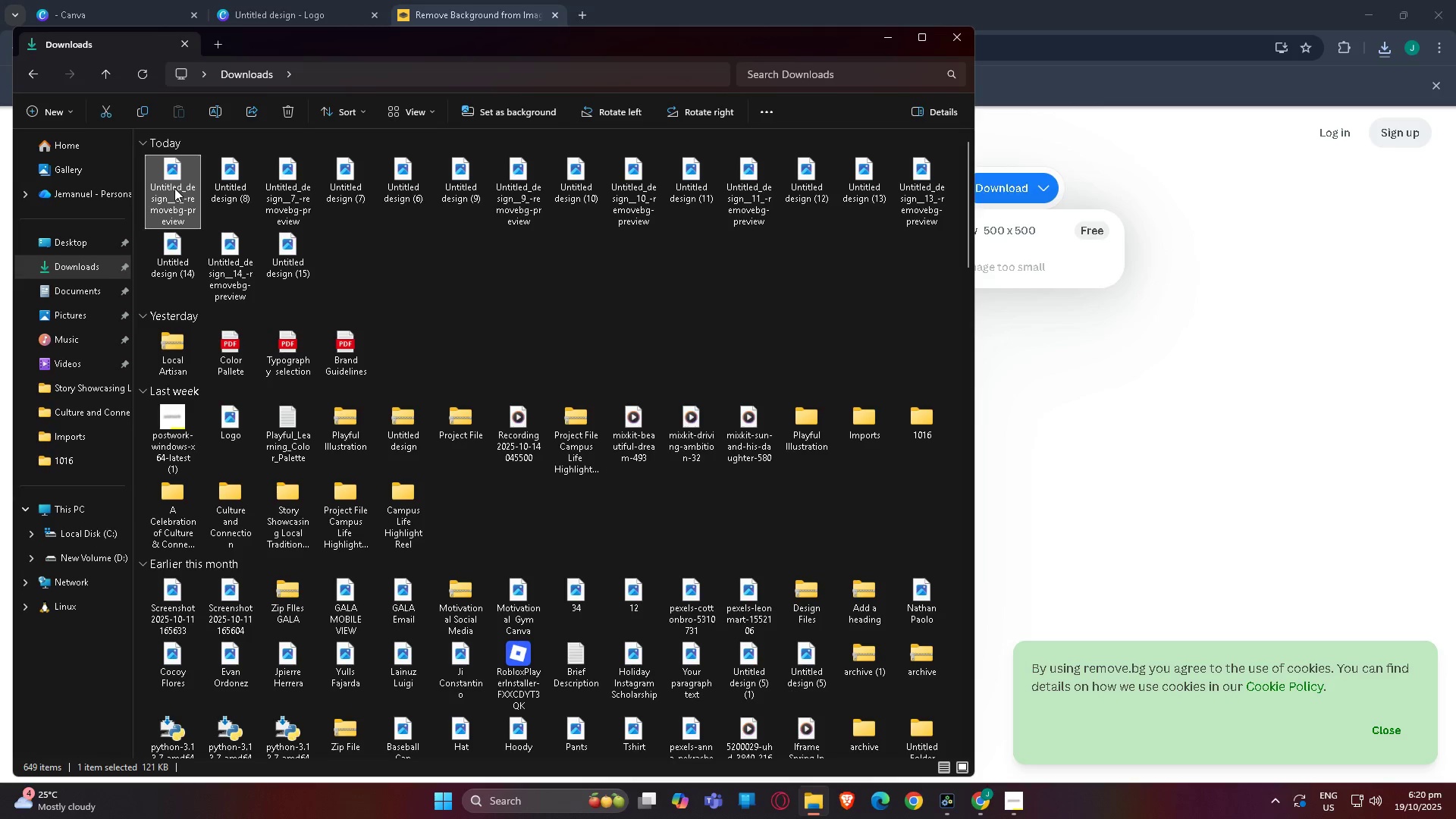 
double_click([174, 188])
 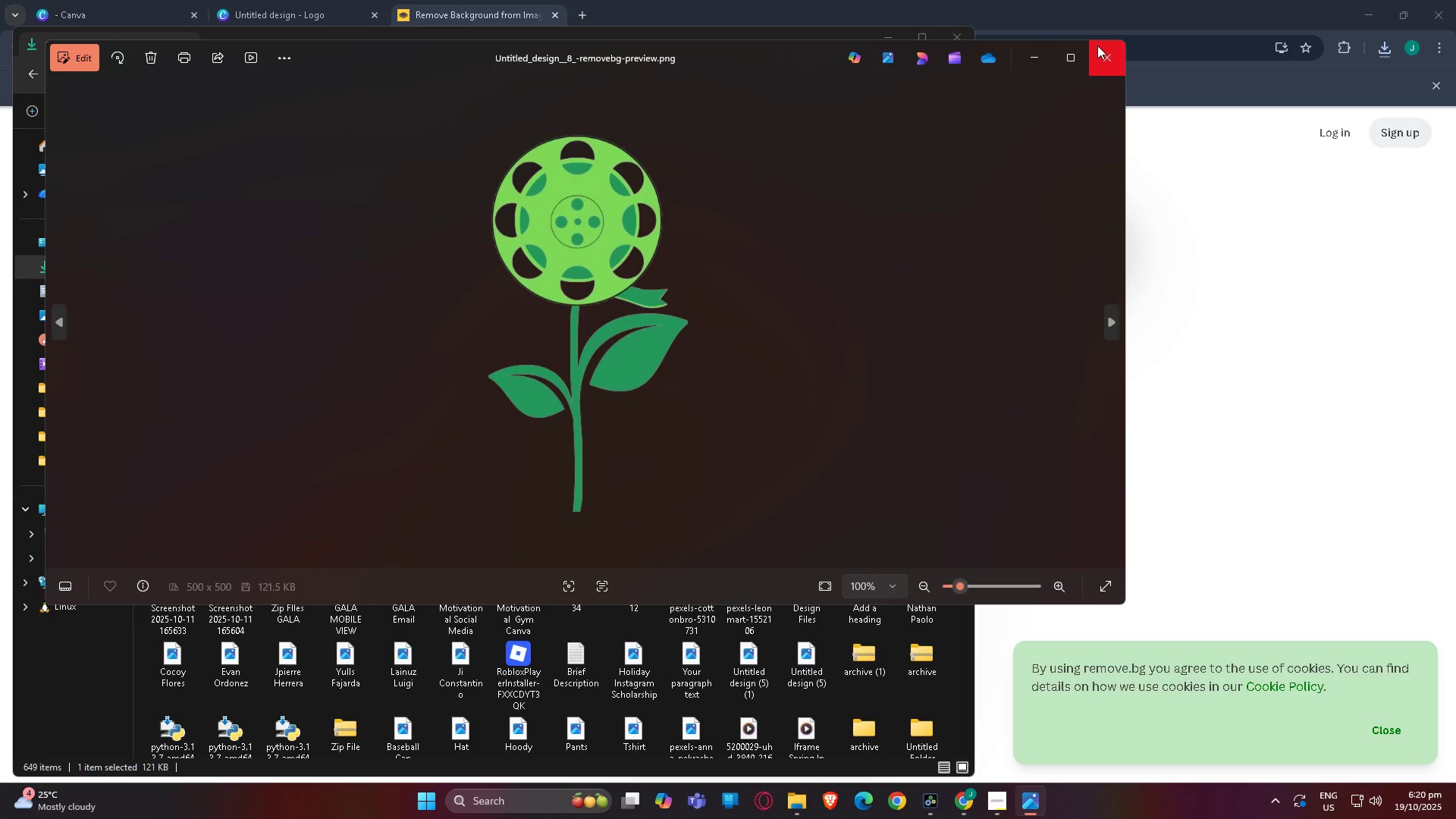 
scroll: coordinate [676, 247], scroll_direction: up, amount: 1.0
 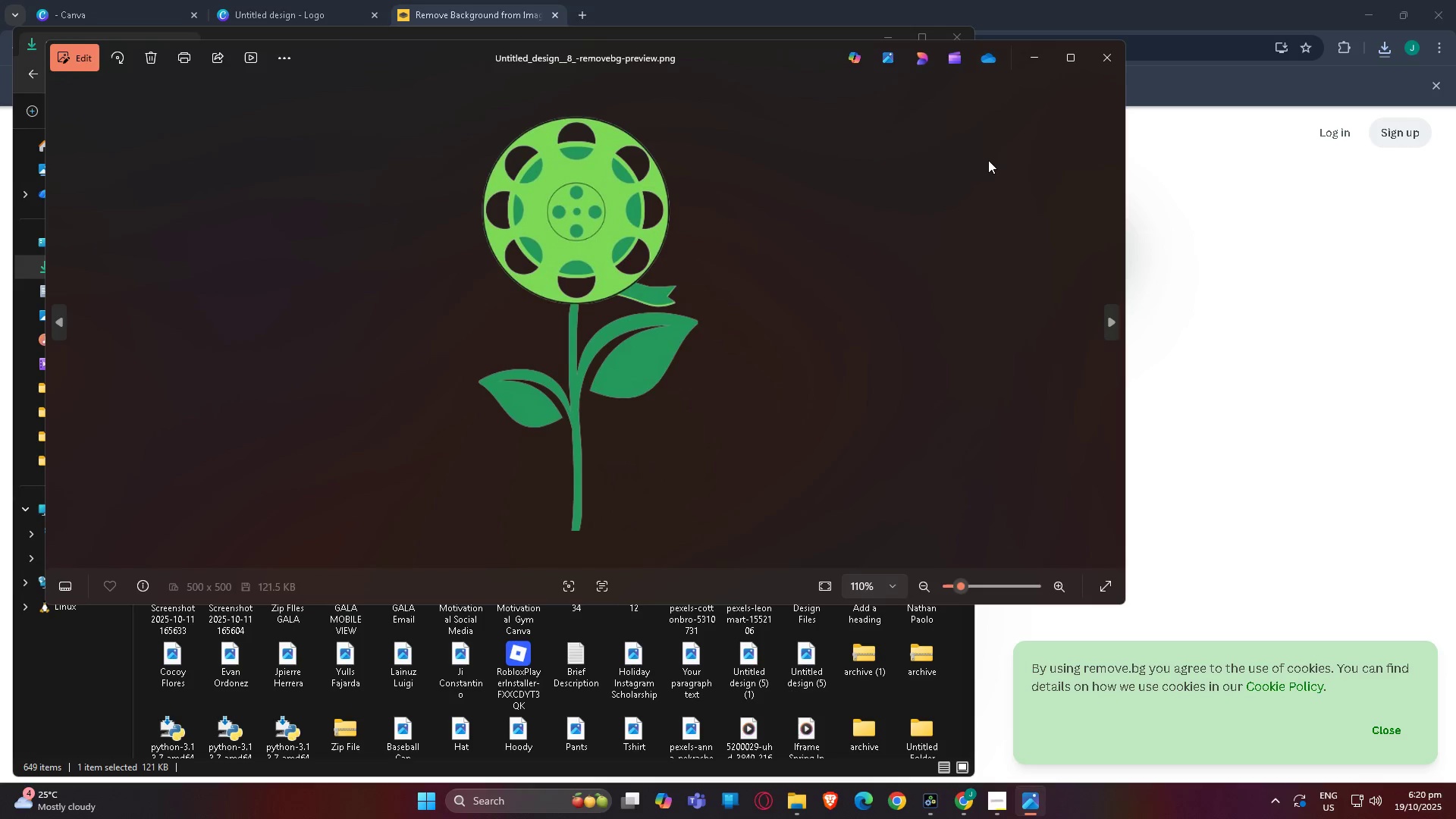 
scroll: coordinate [971, 219], scroll_direction: down, amount: 3.0
 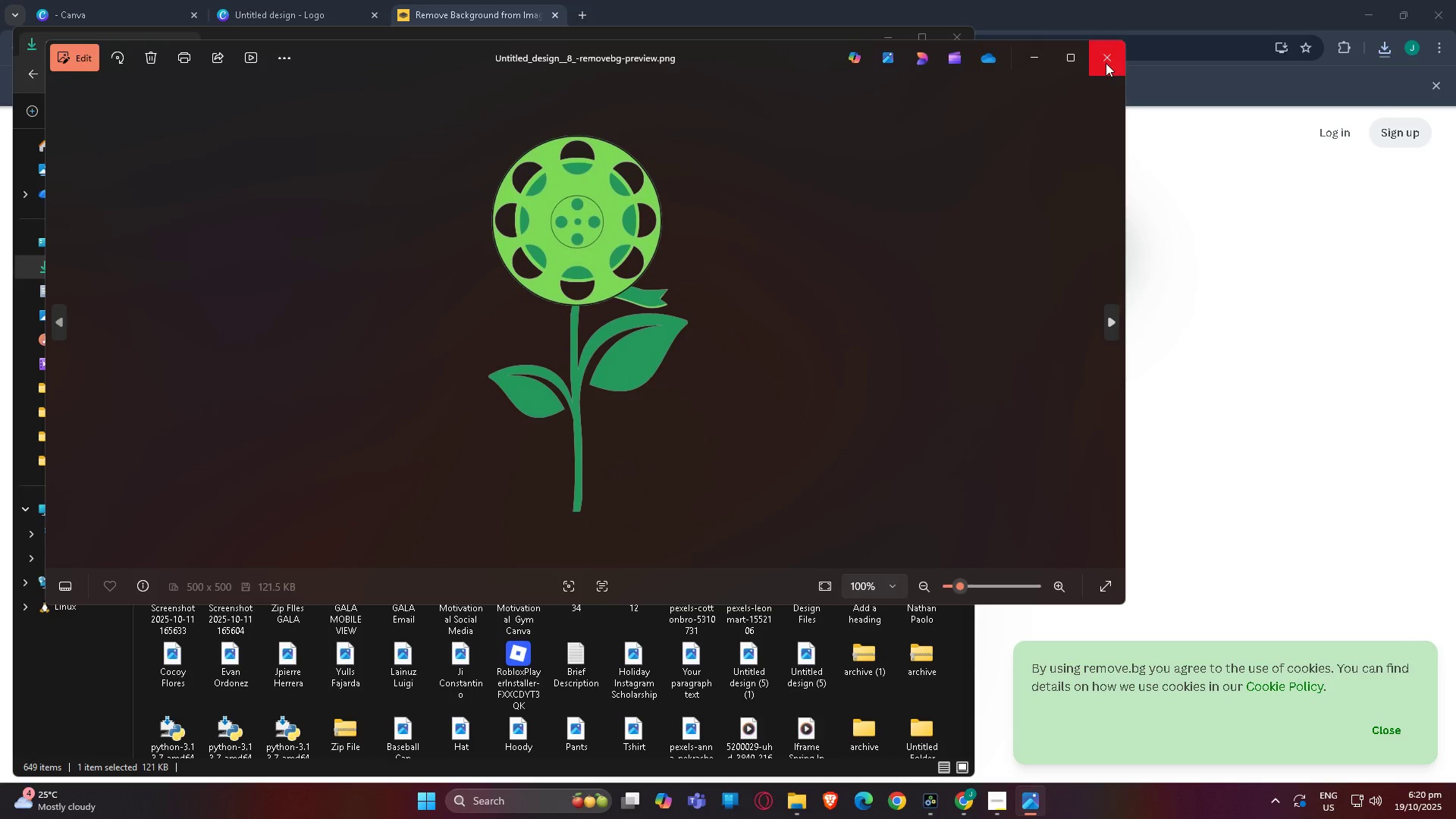 
left_click([1107, 63])
 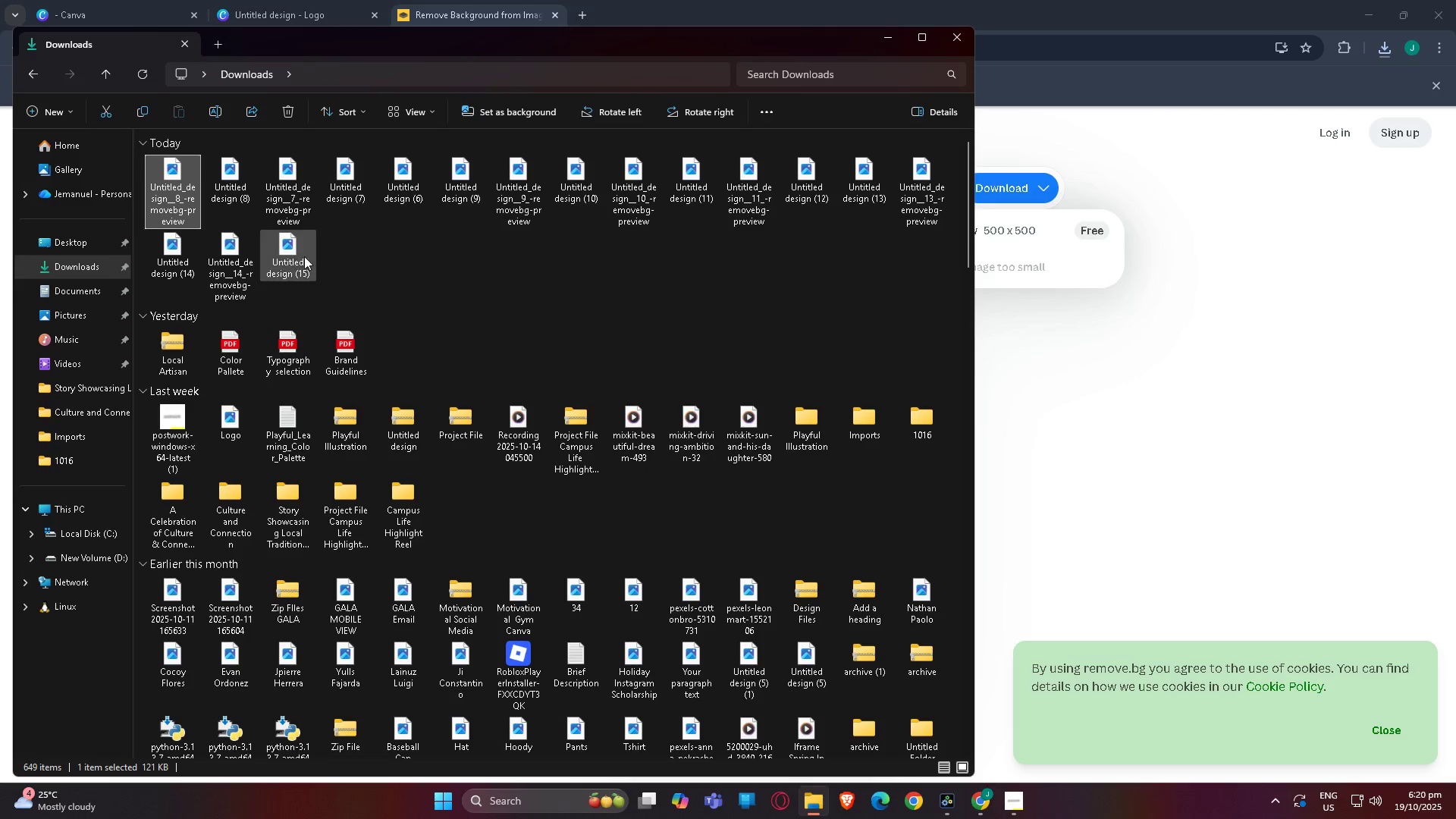 
double_click([302, 265])
 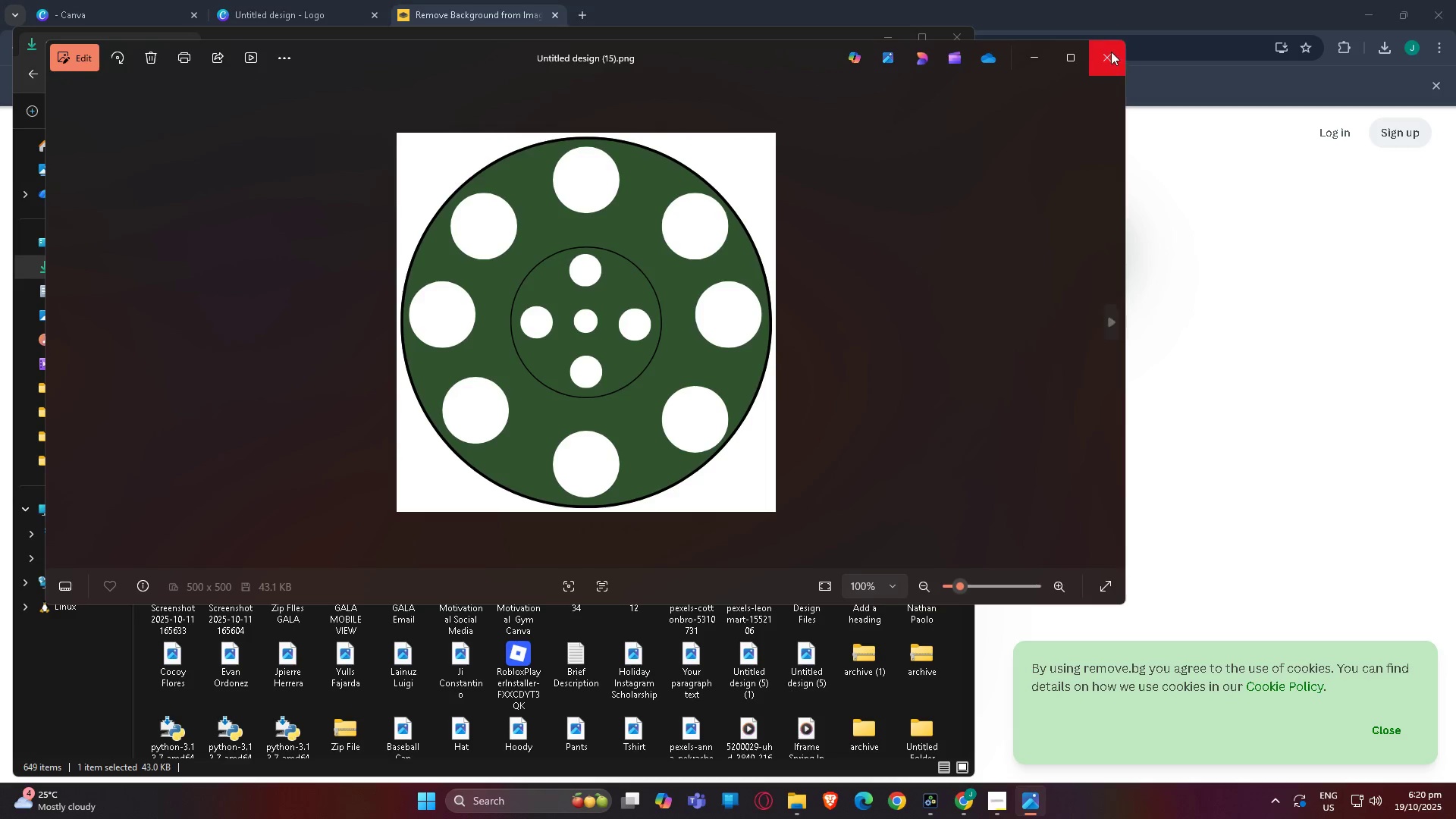 
left_click([1109, 53])
 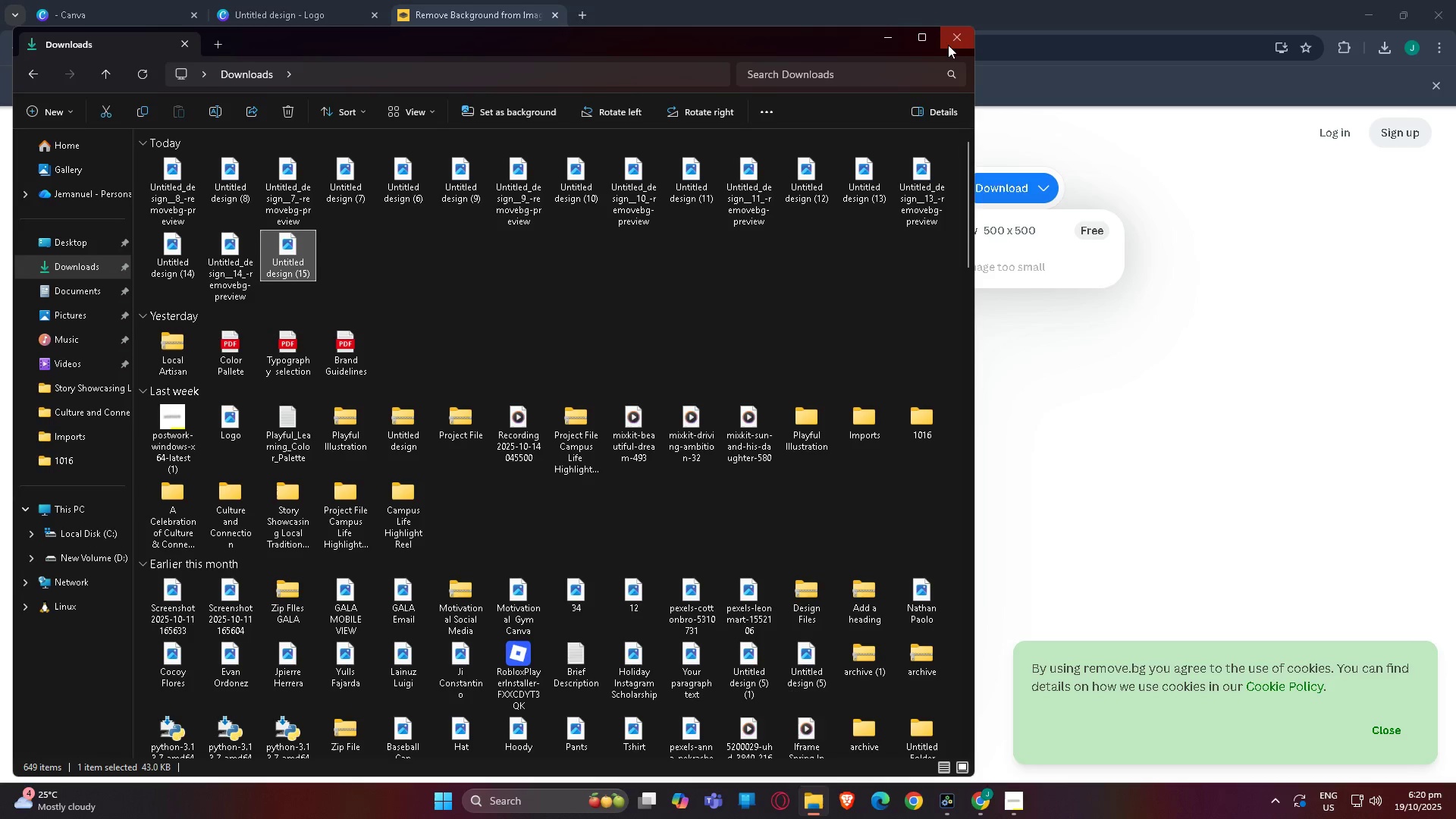 
left_click([953, 42])
 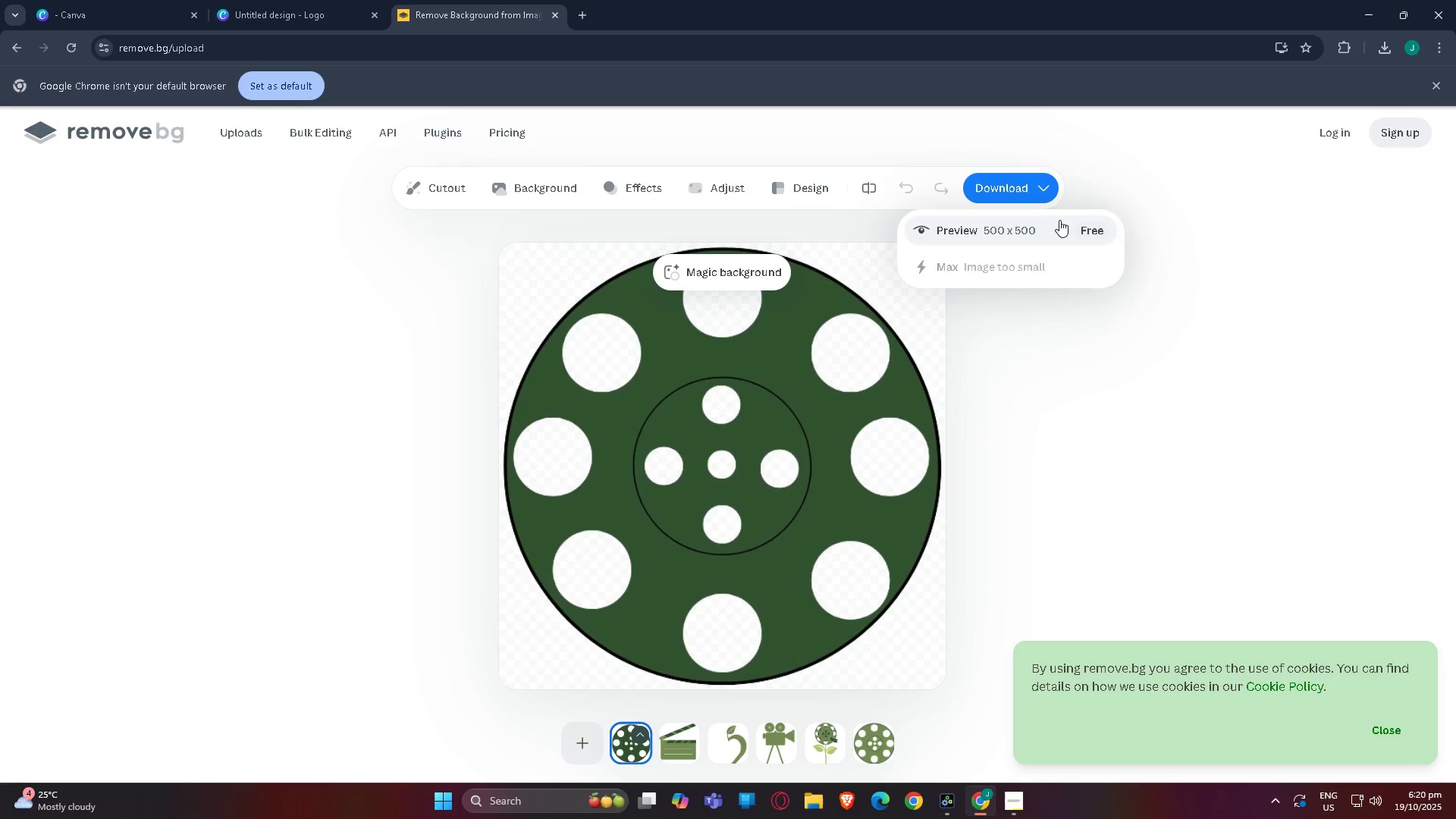 
left_click([1059, 220])
 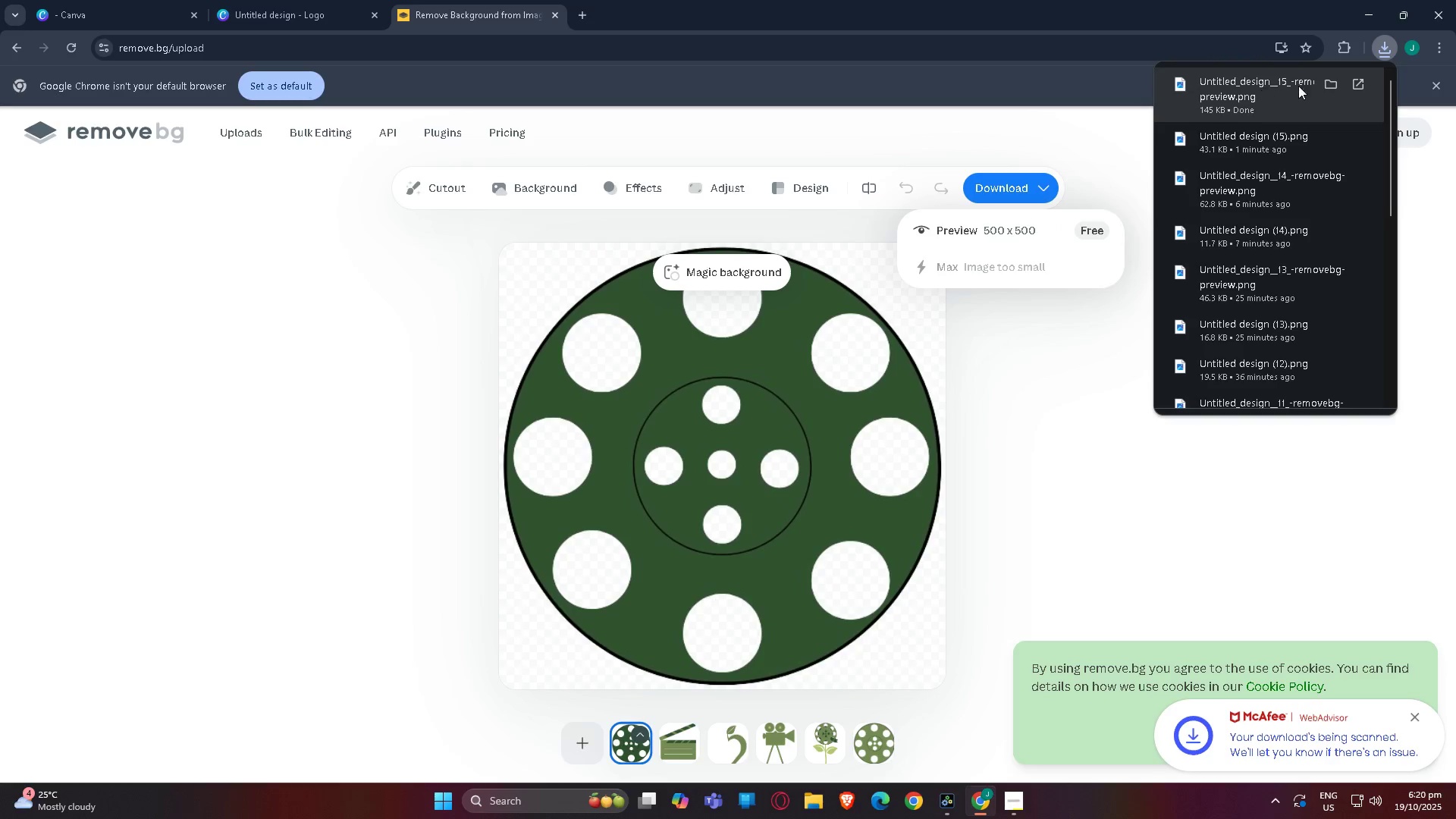 
left_click([1335, 86])
 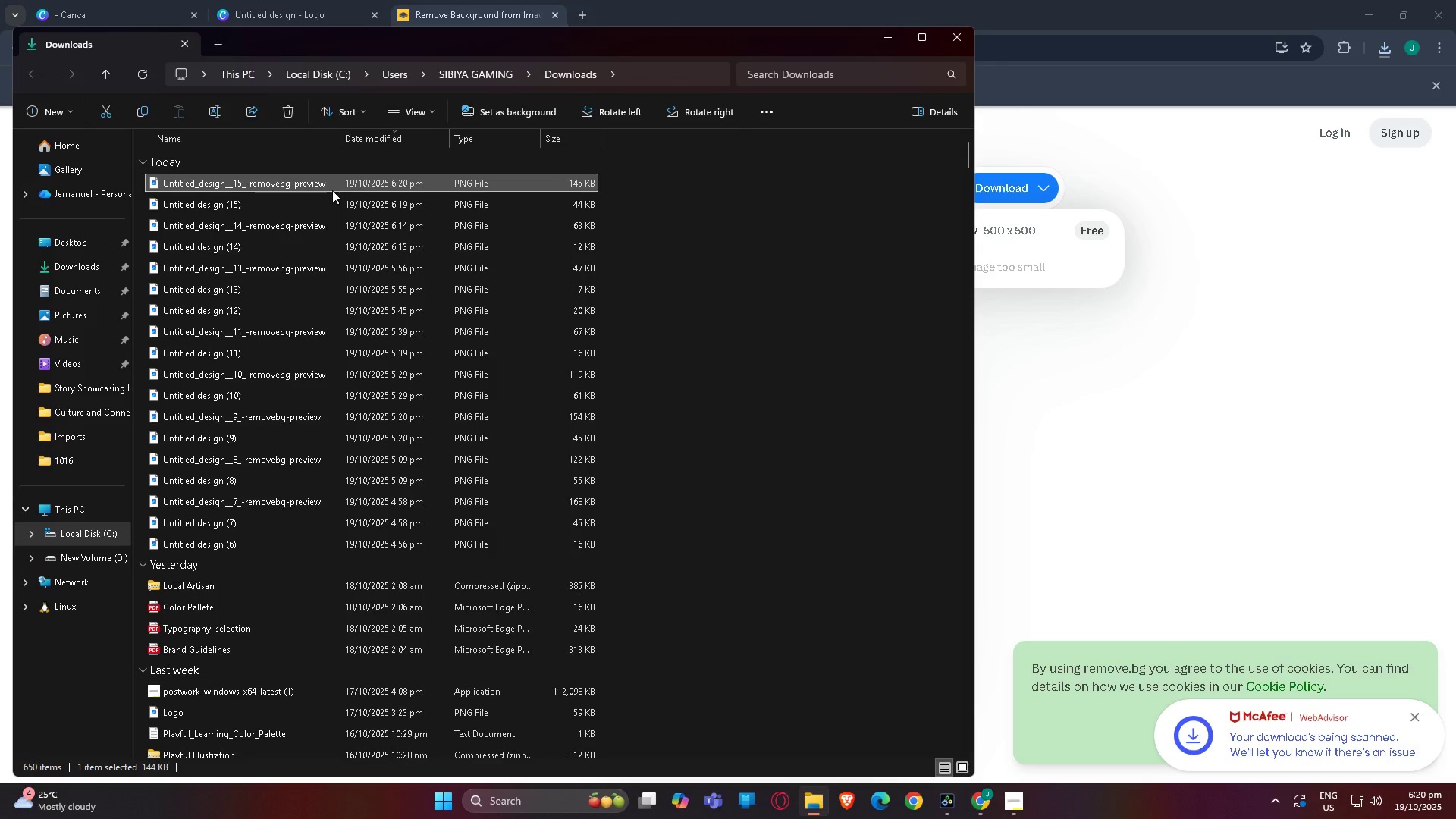 
double_click([332, 184])
 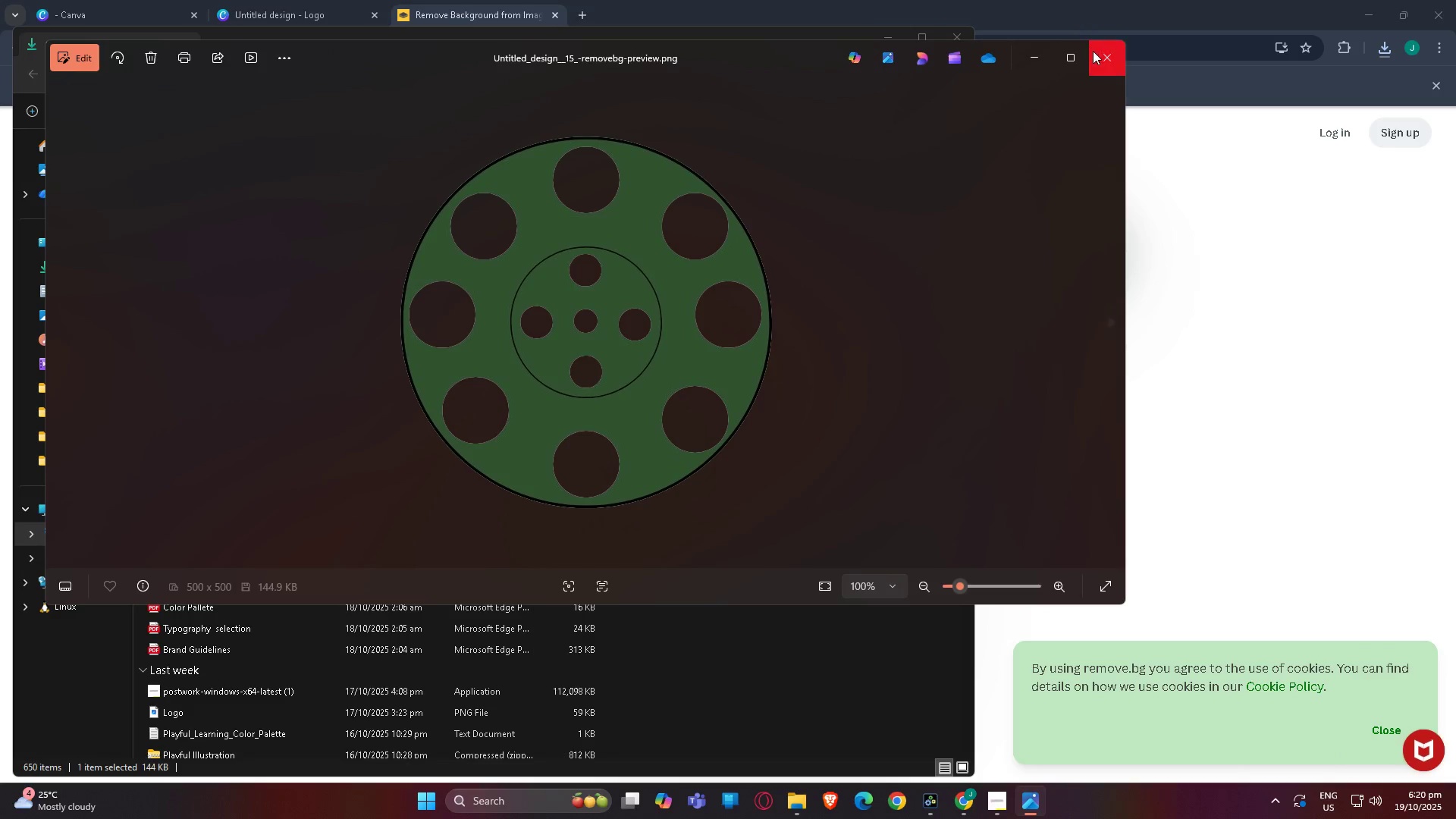 
left_click([1097, 54])
 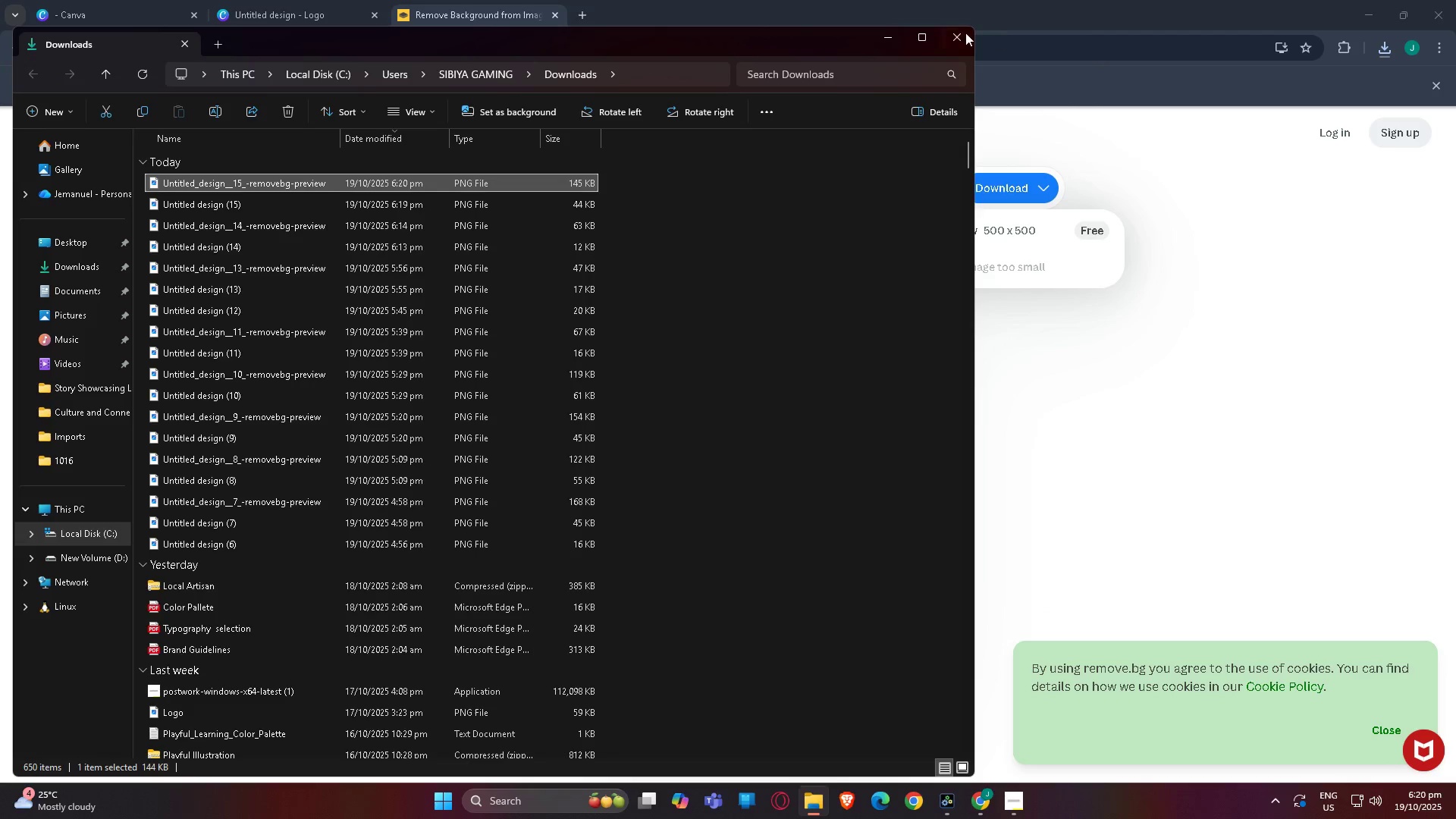 
left_click([965, 33])
 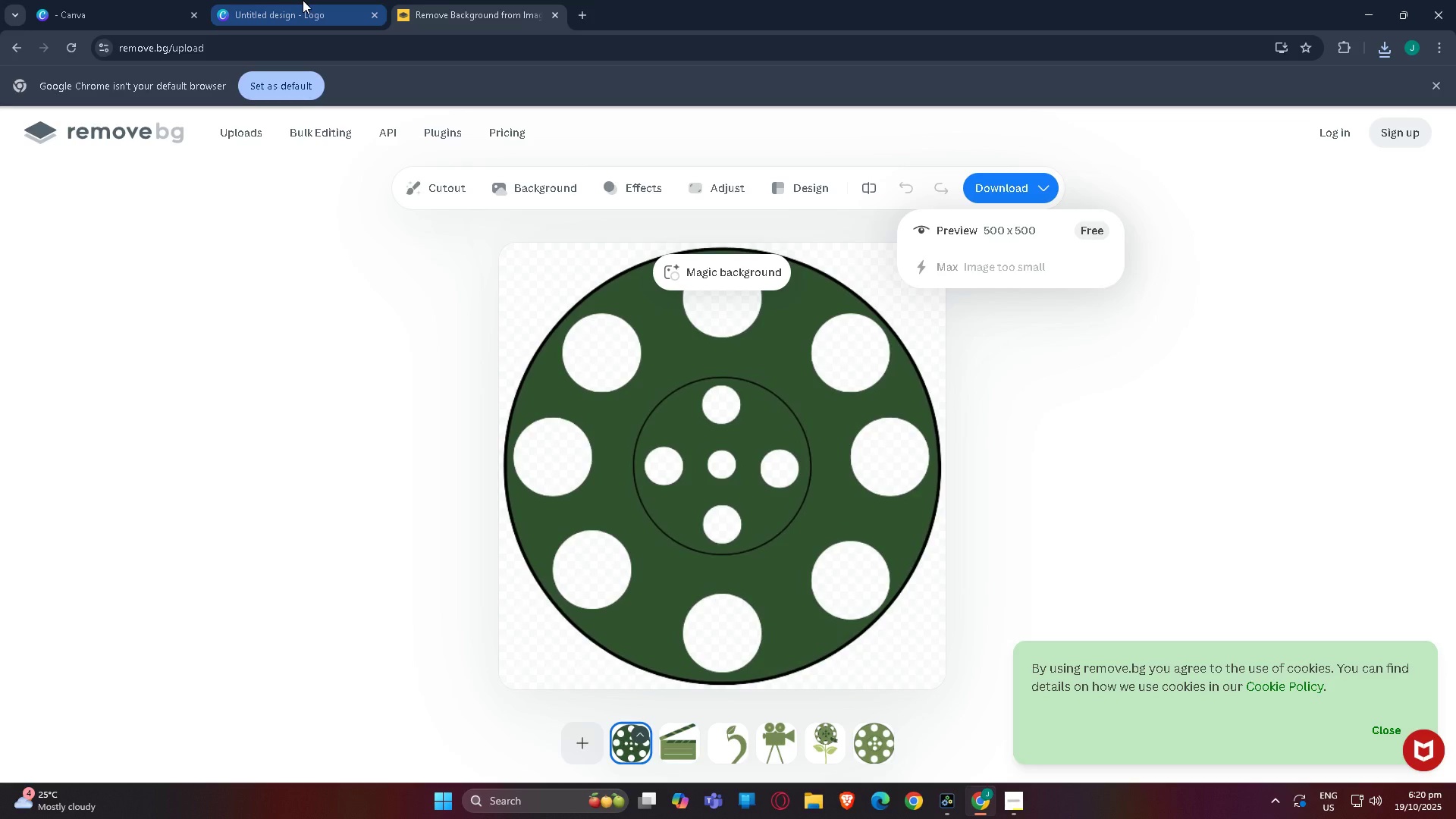 
left_click([303, 0])
 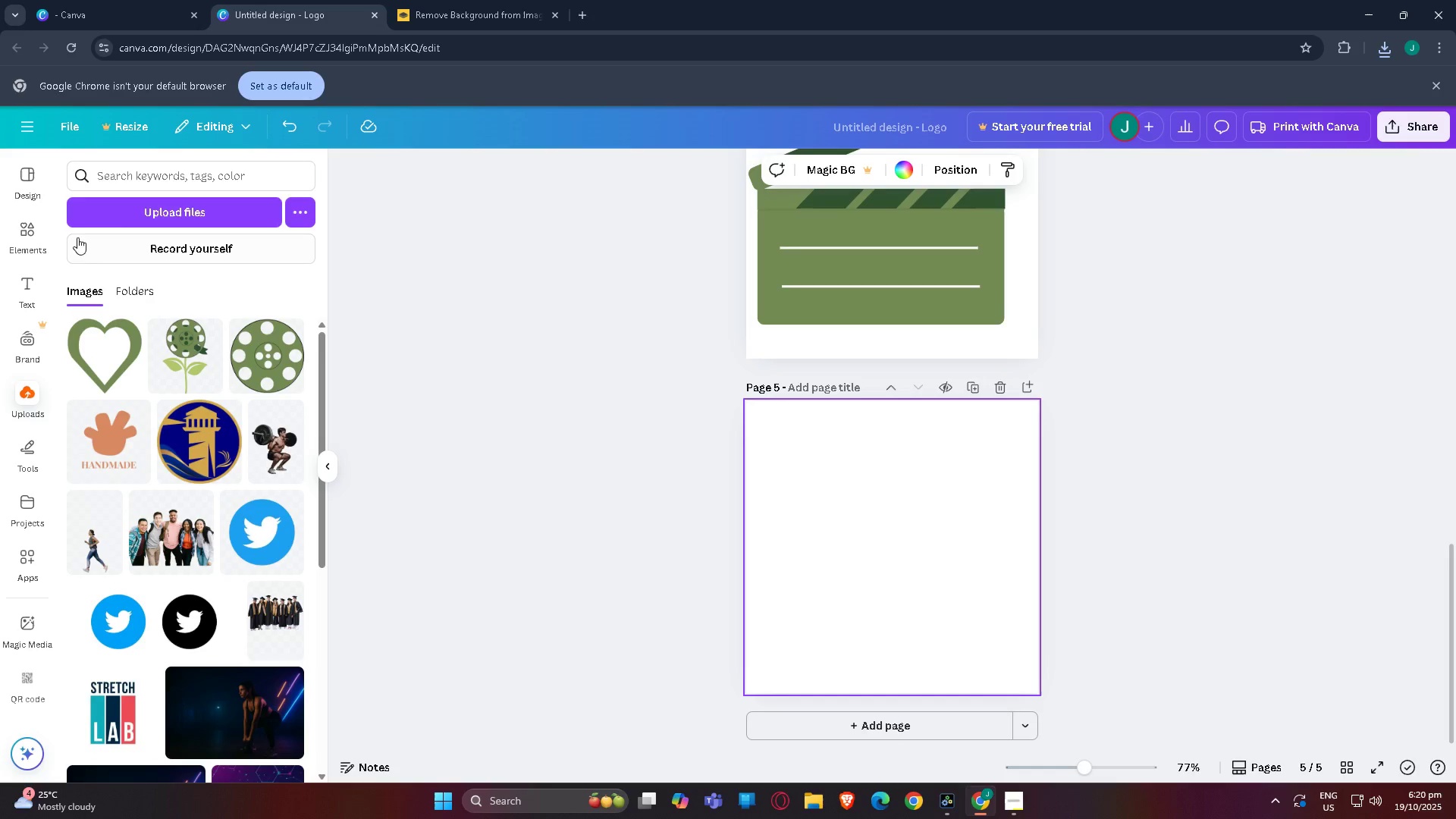 
left_click([115, 208])
 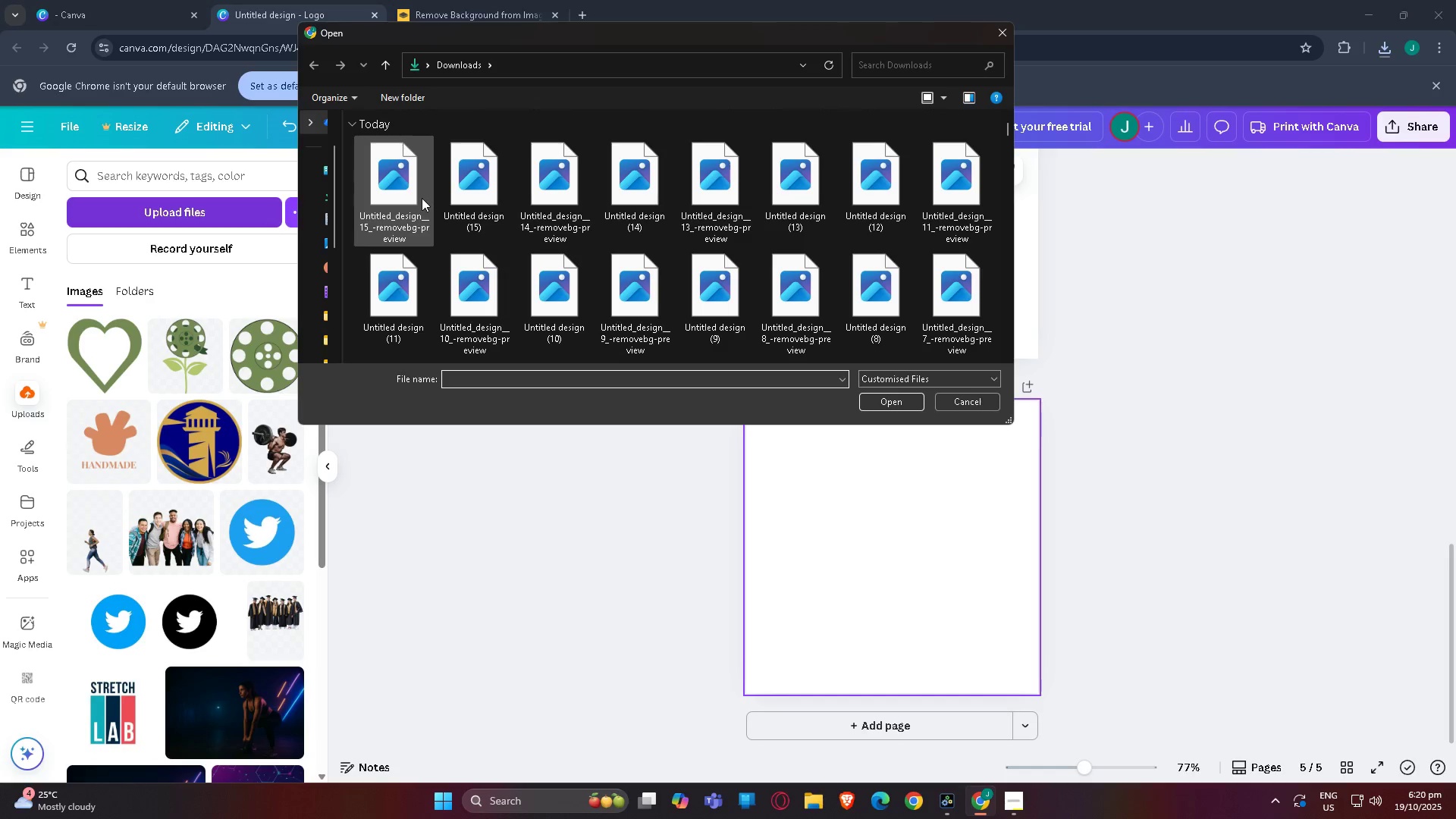 
double_click([416, 192])
 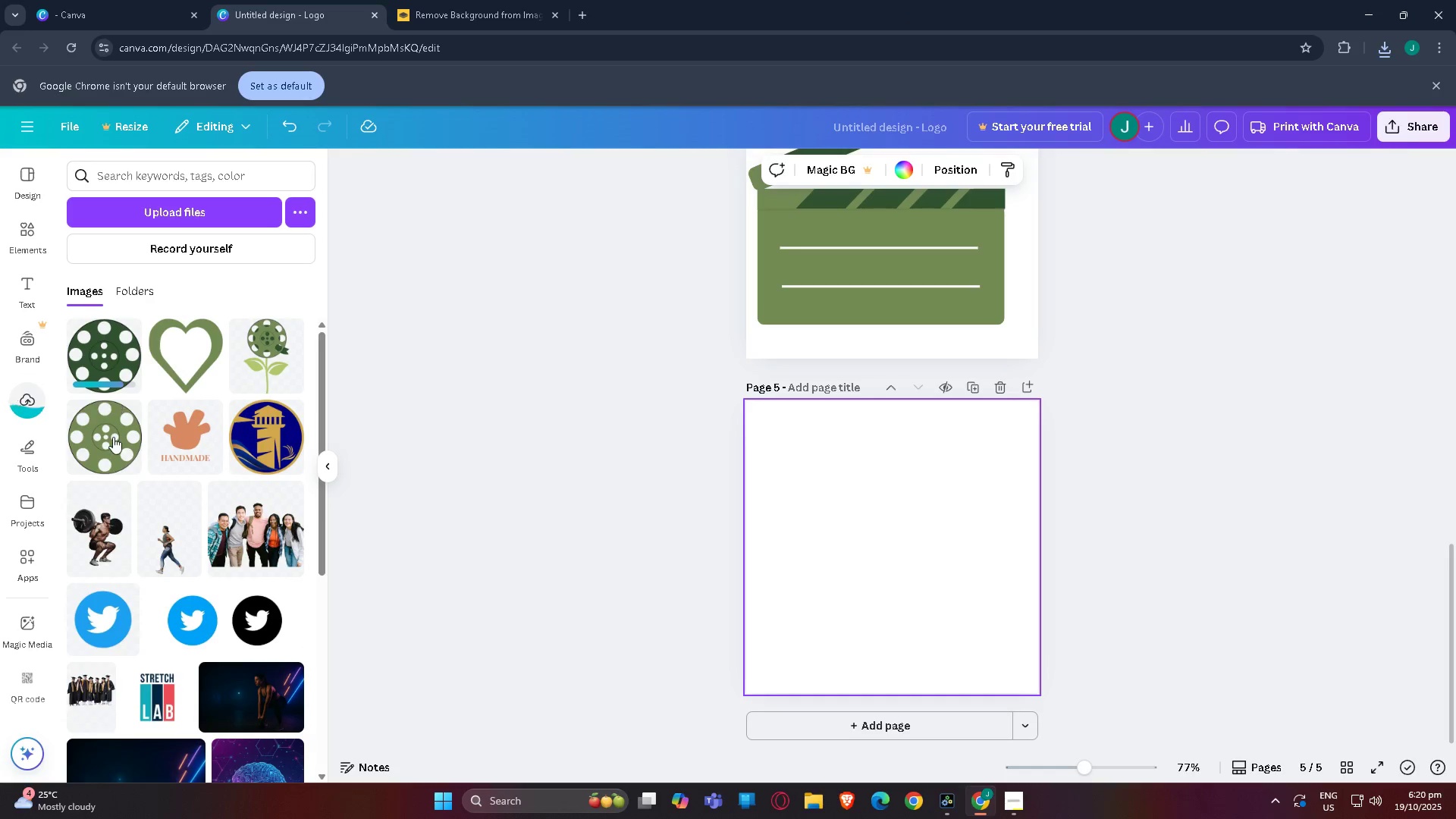 
left_click([121, 413])
 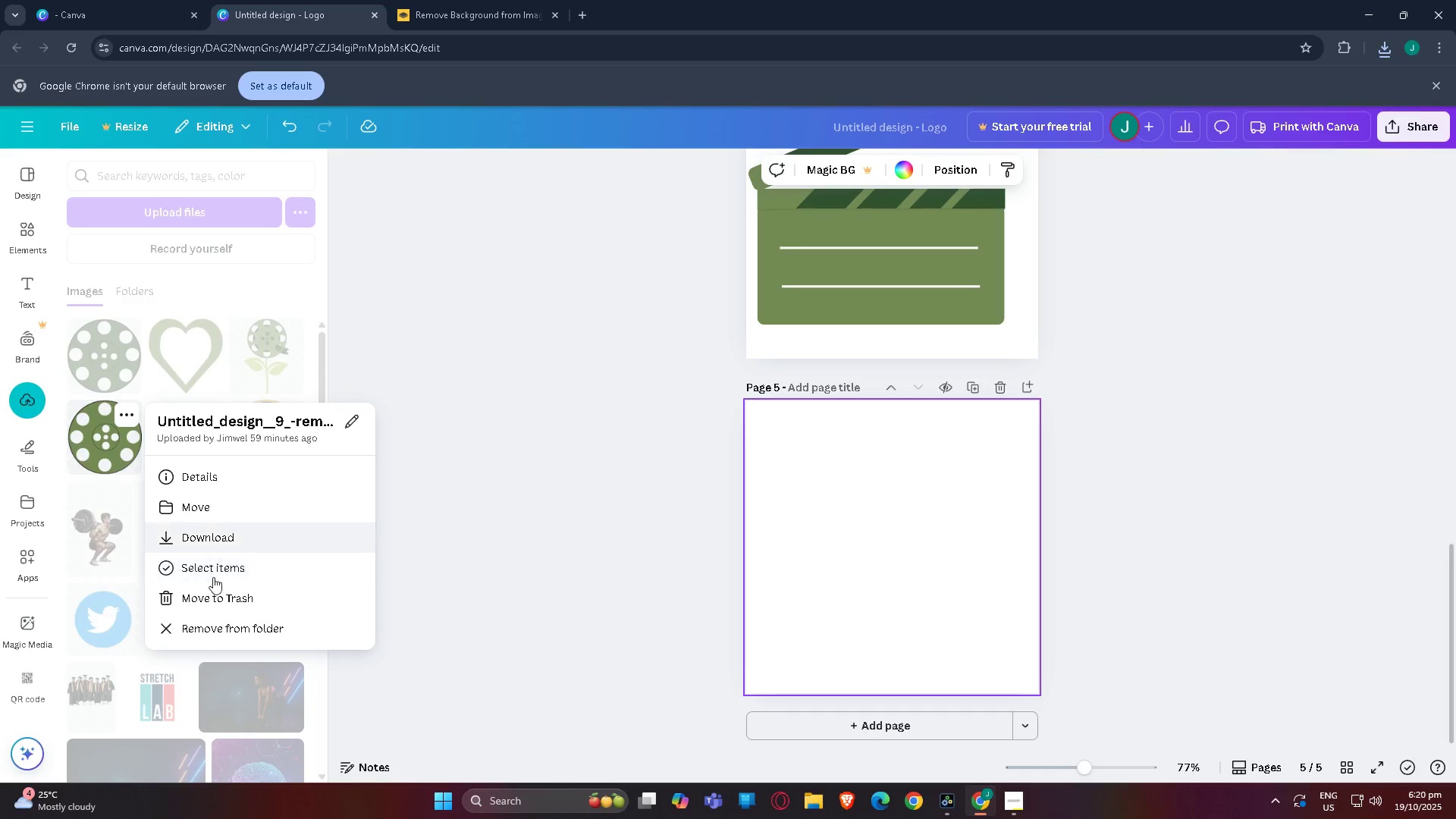 
left_click([214, 588])
 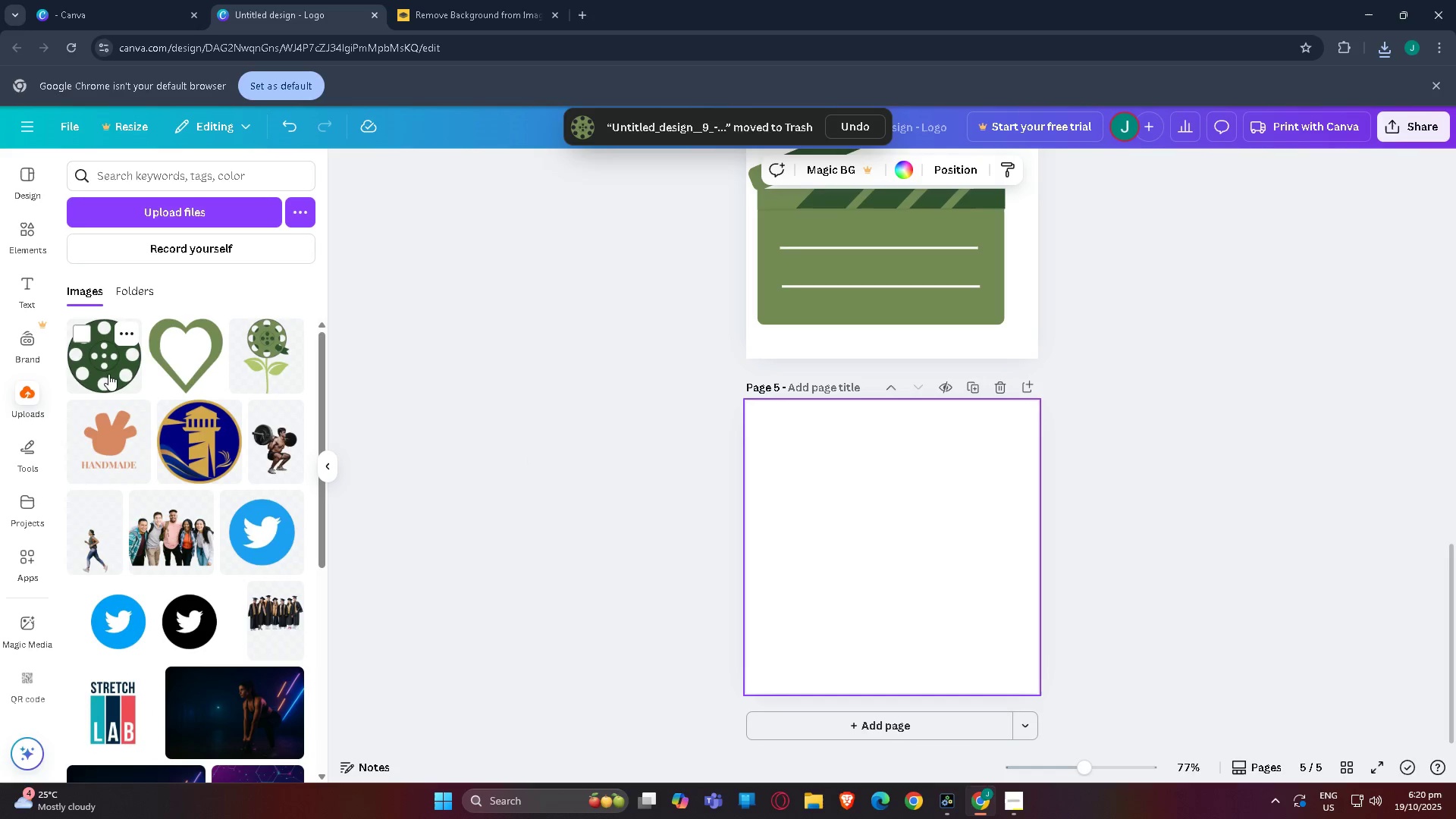 
left_click([104, 367])
 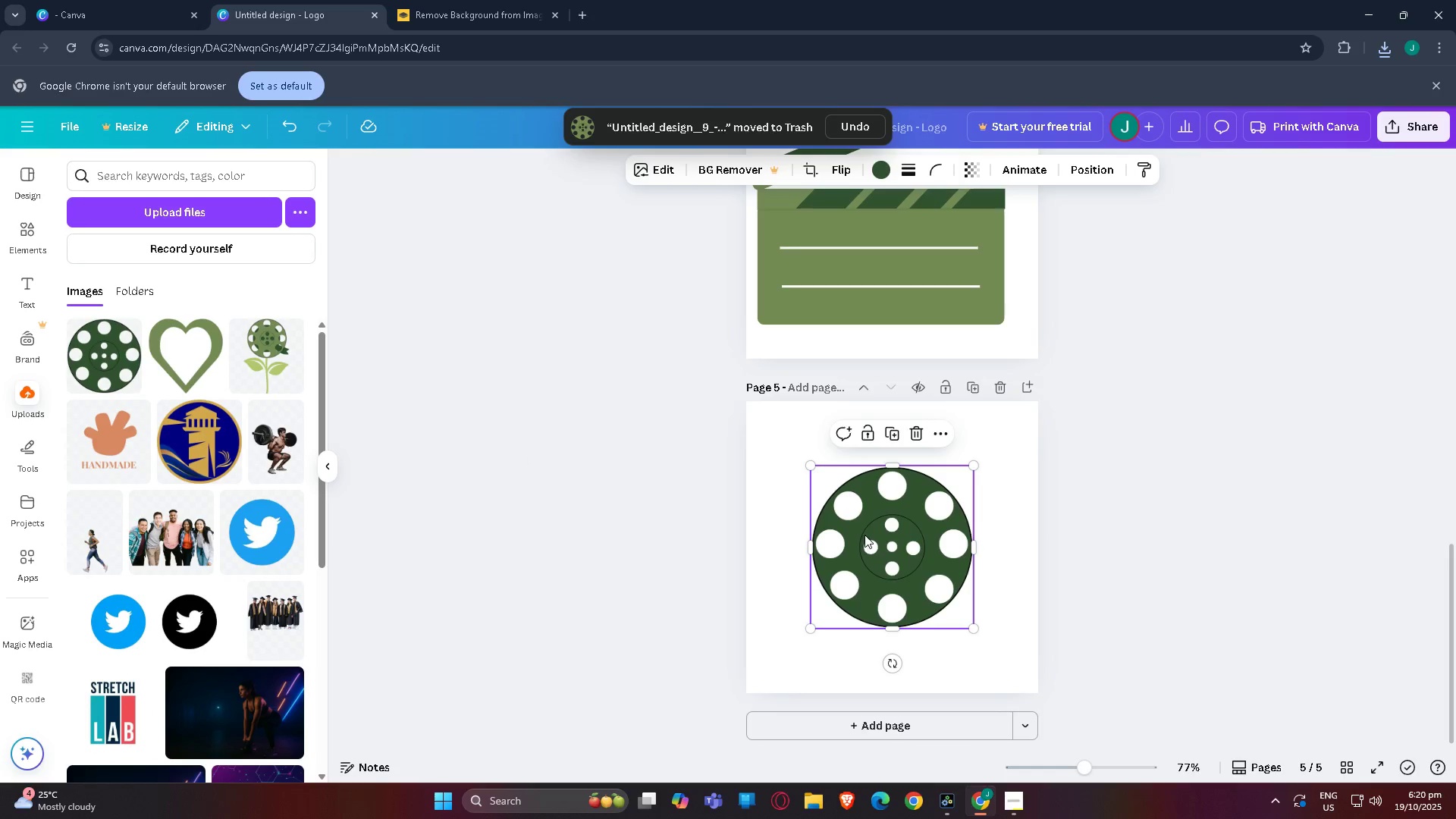 
left_click_drag(start_coordinate=[882, 541], to_coordinate=[882, 482])
 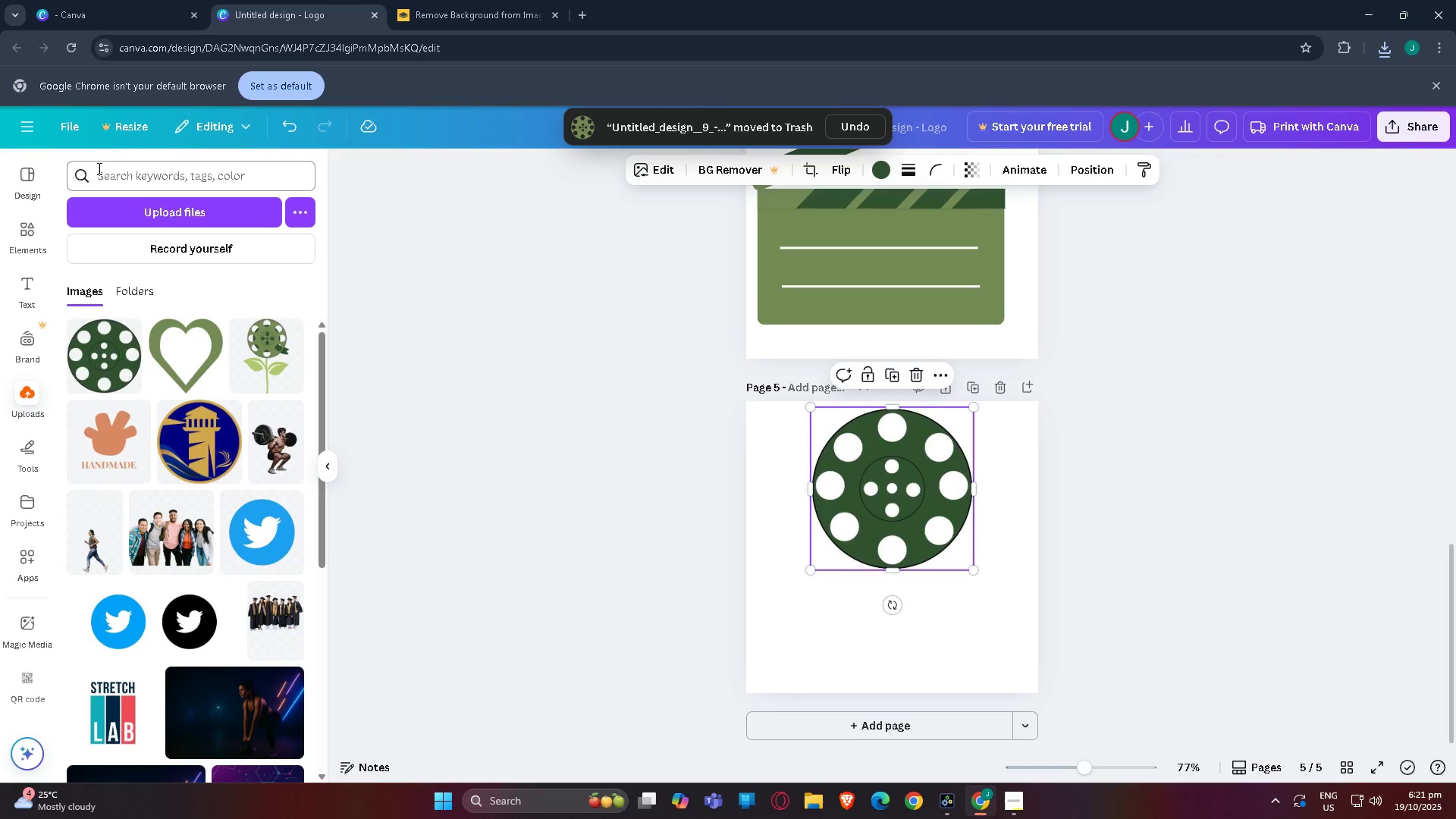 
double_click([129, 175])
 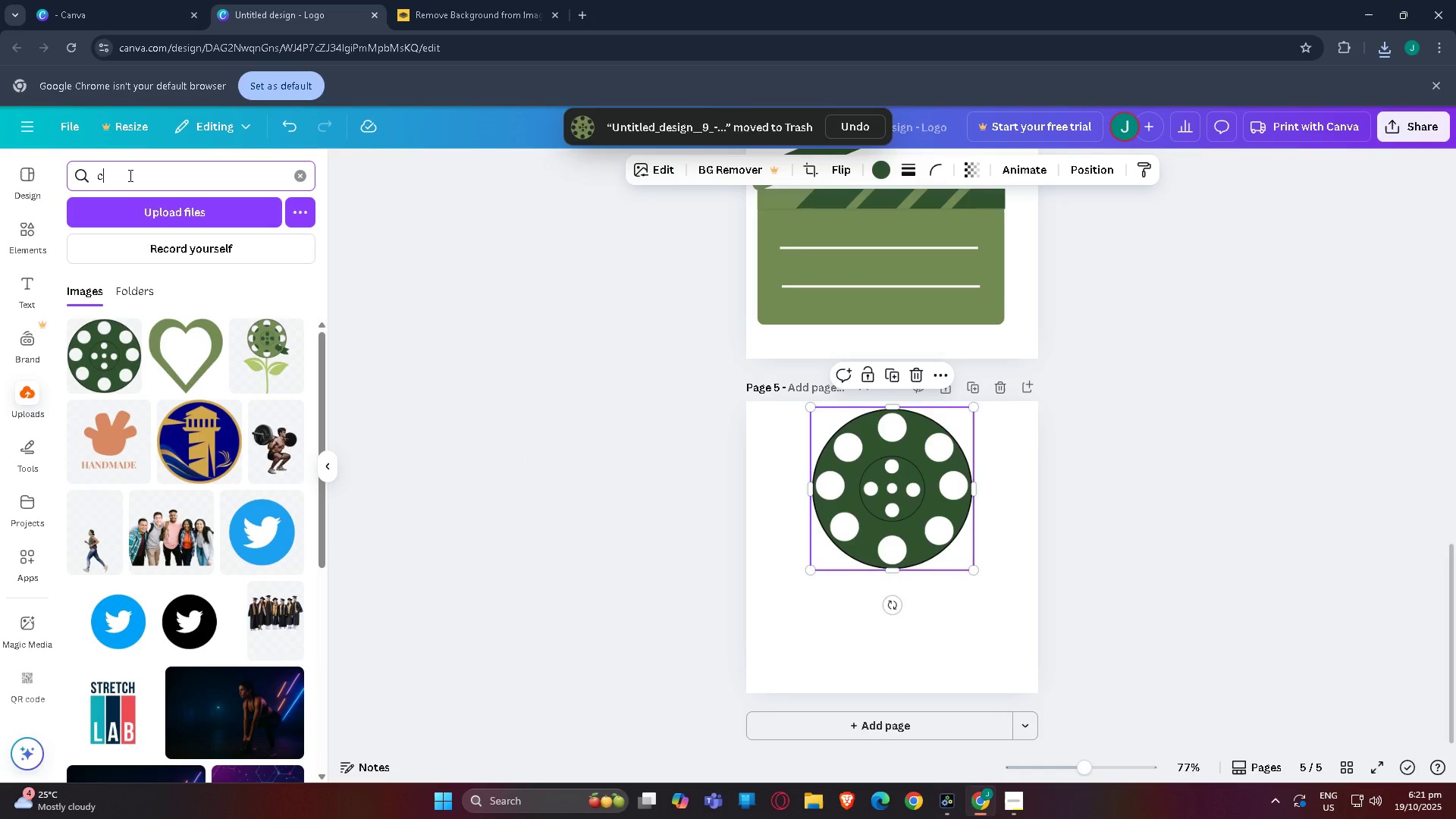 
type(circler)
key(Backspace)
 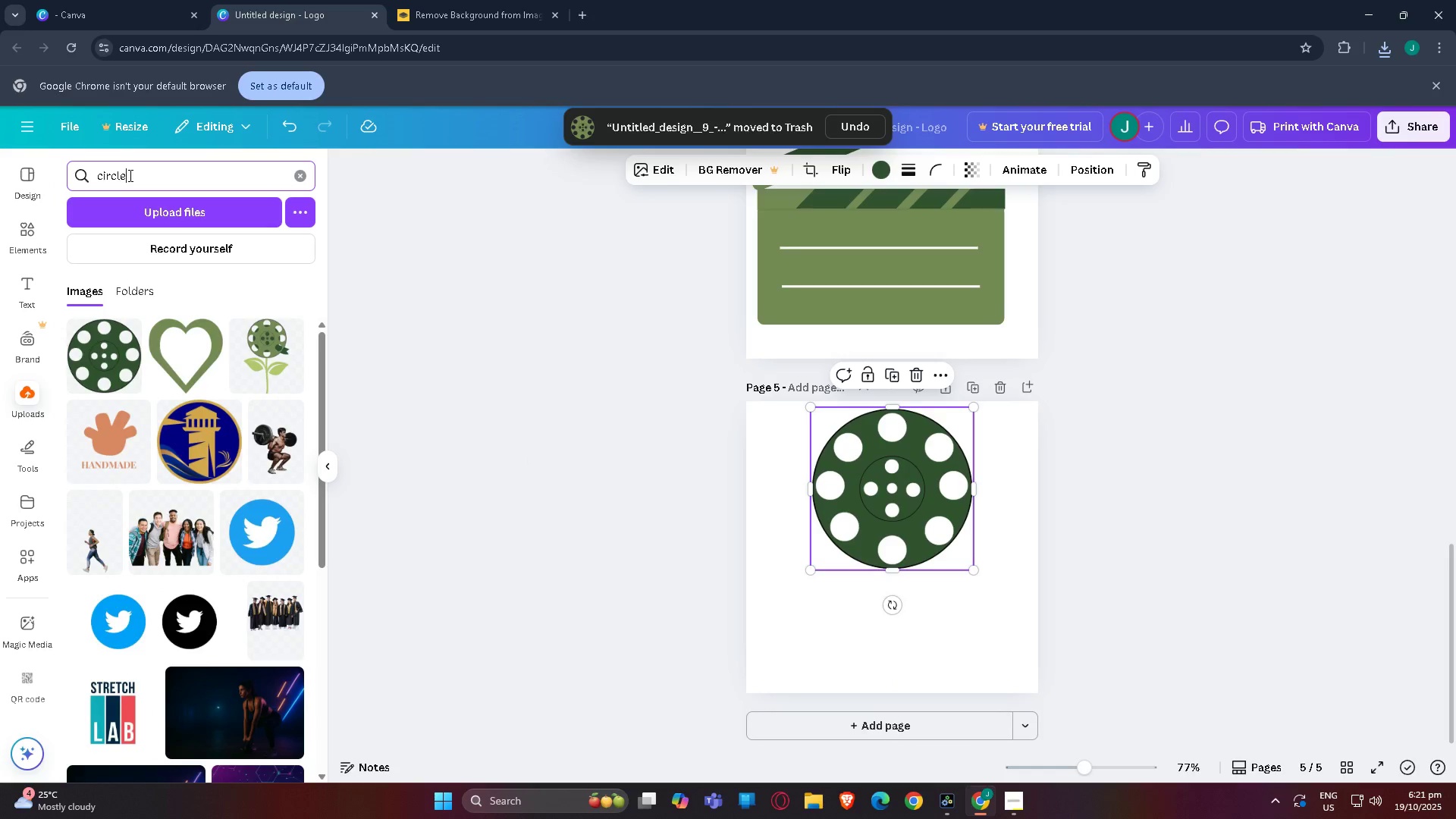 
key(Enter)
 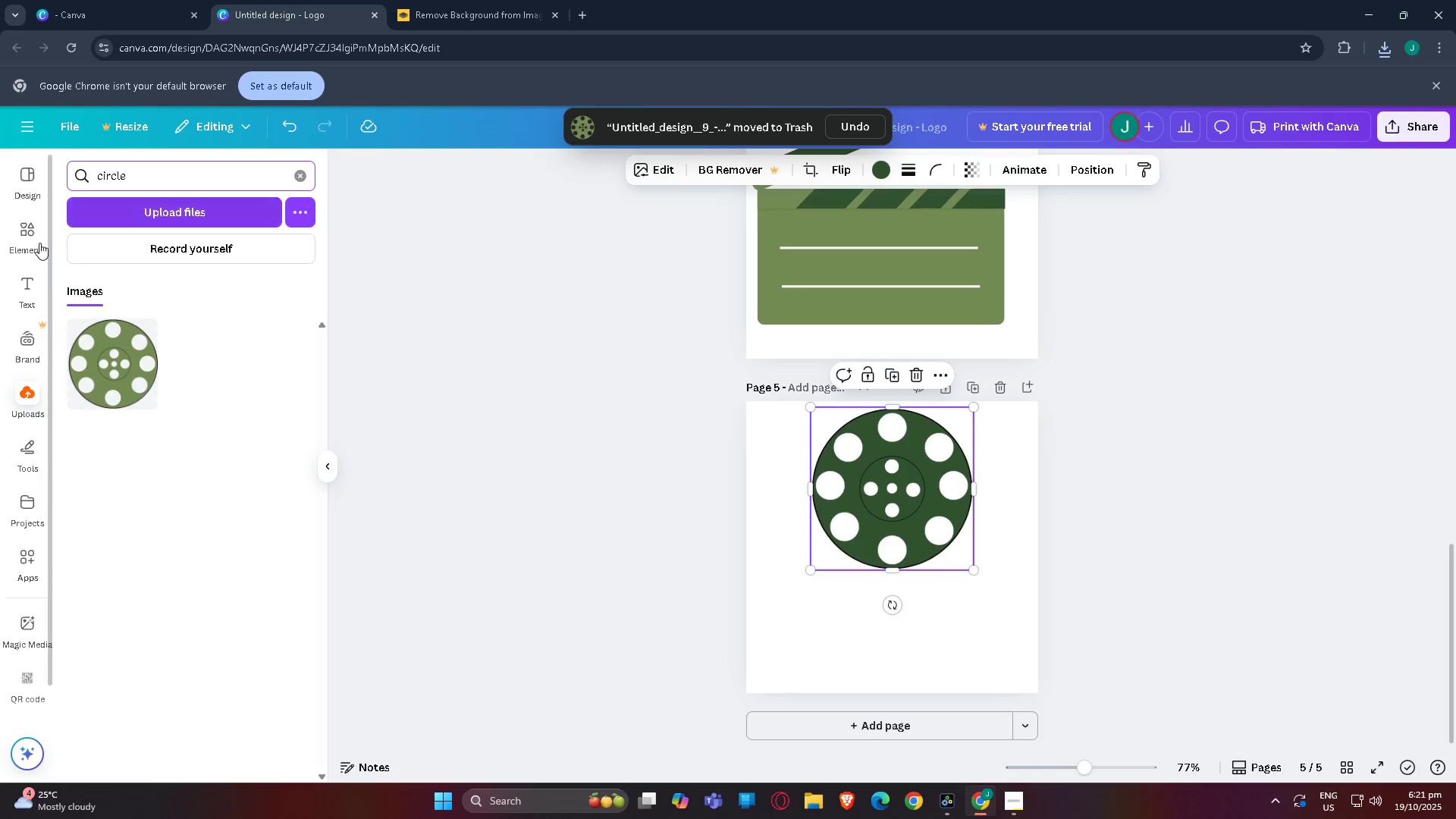 
left_click([8, 230])
 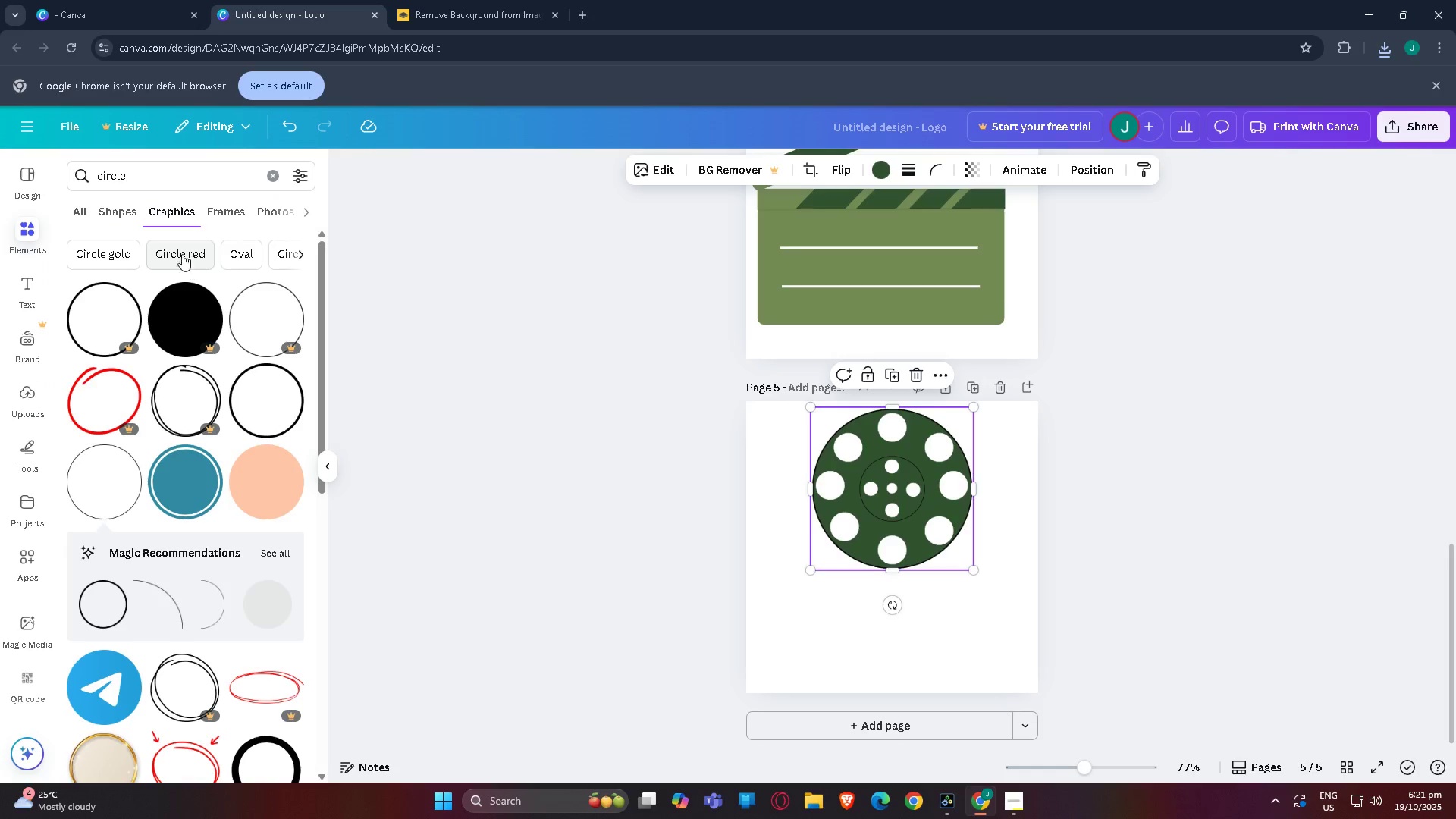 
left_click([128, 217])
 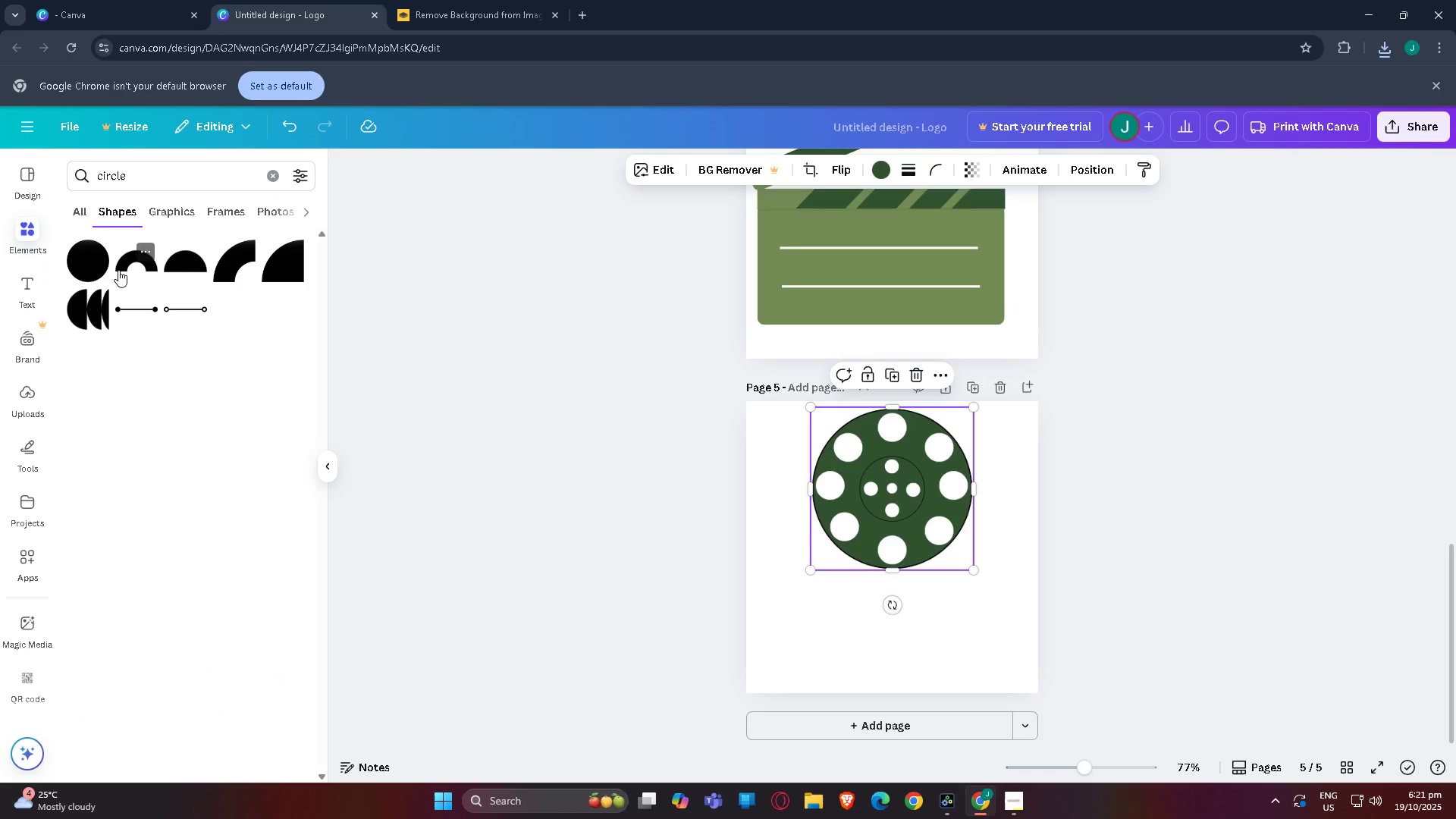 
left_click([94, 259])
 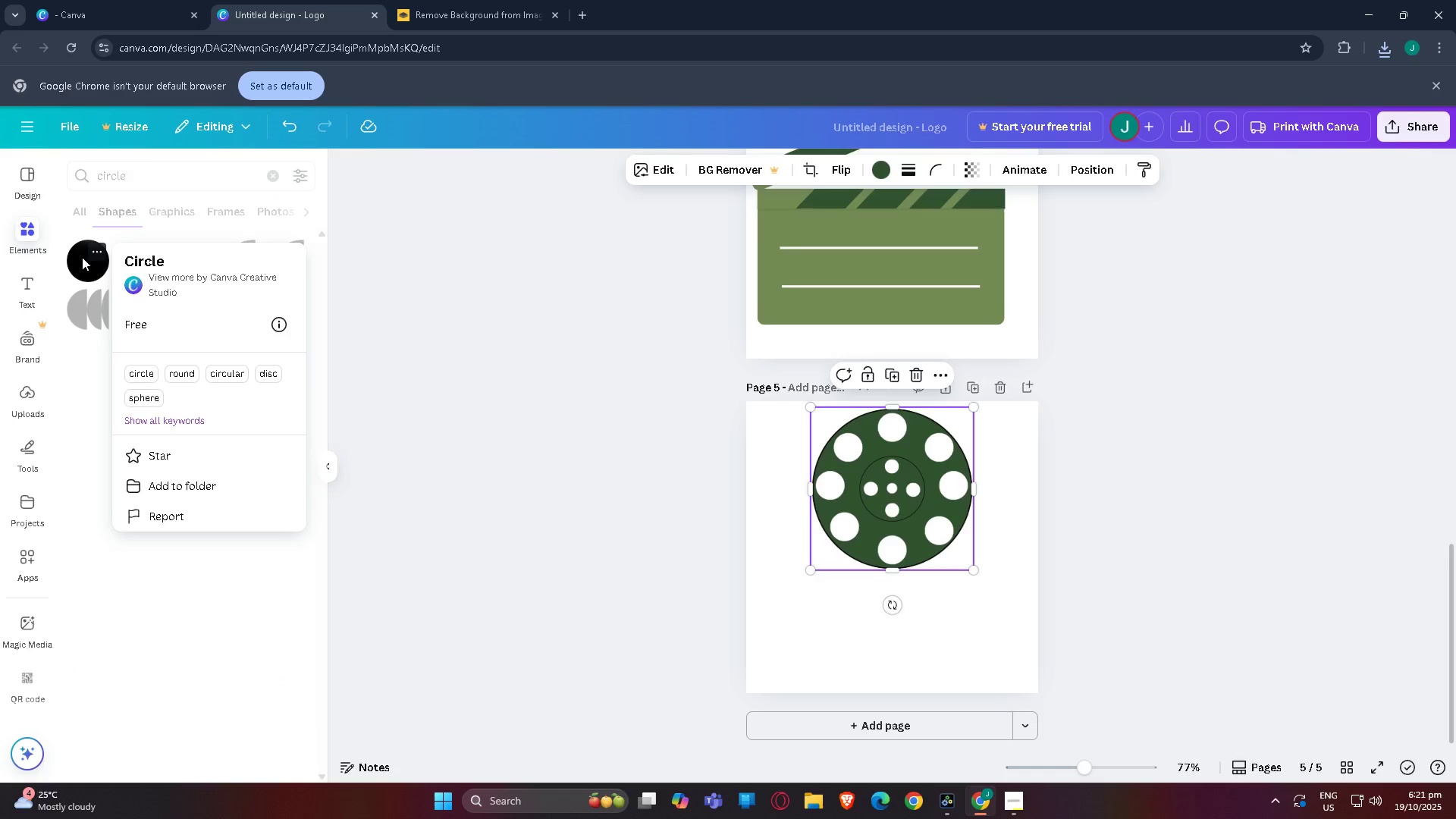 
left_click_drag(start_coordinate=[87, 268], to_coordinate=[95, 275])
 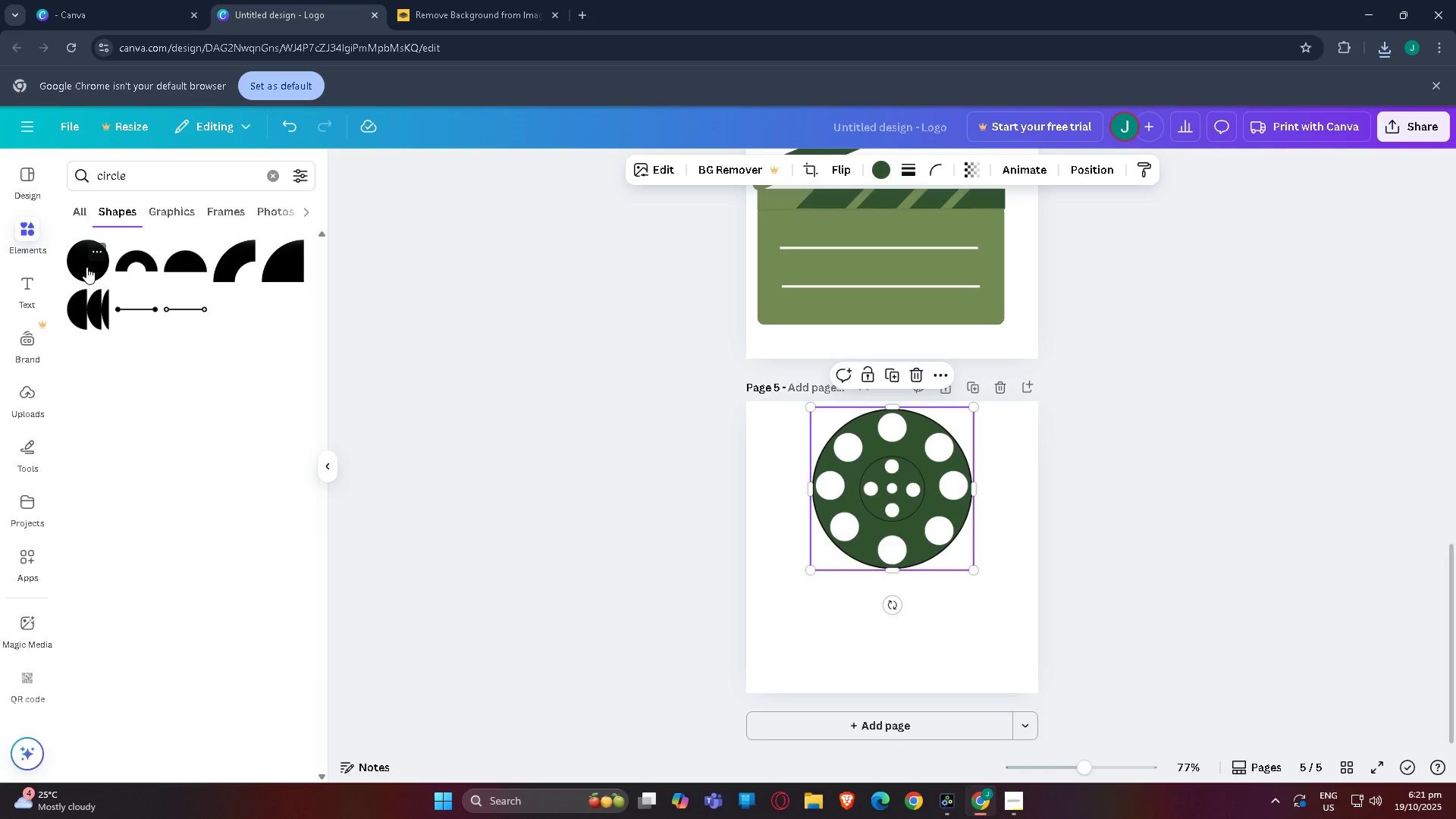 
left_click_drag(start_coordinate=[86, 266], to_coordinate=[856, 491])
 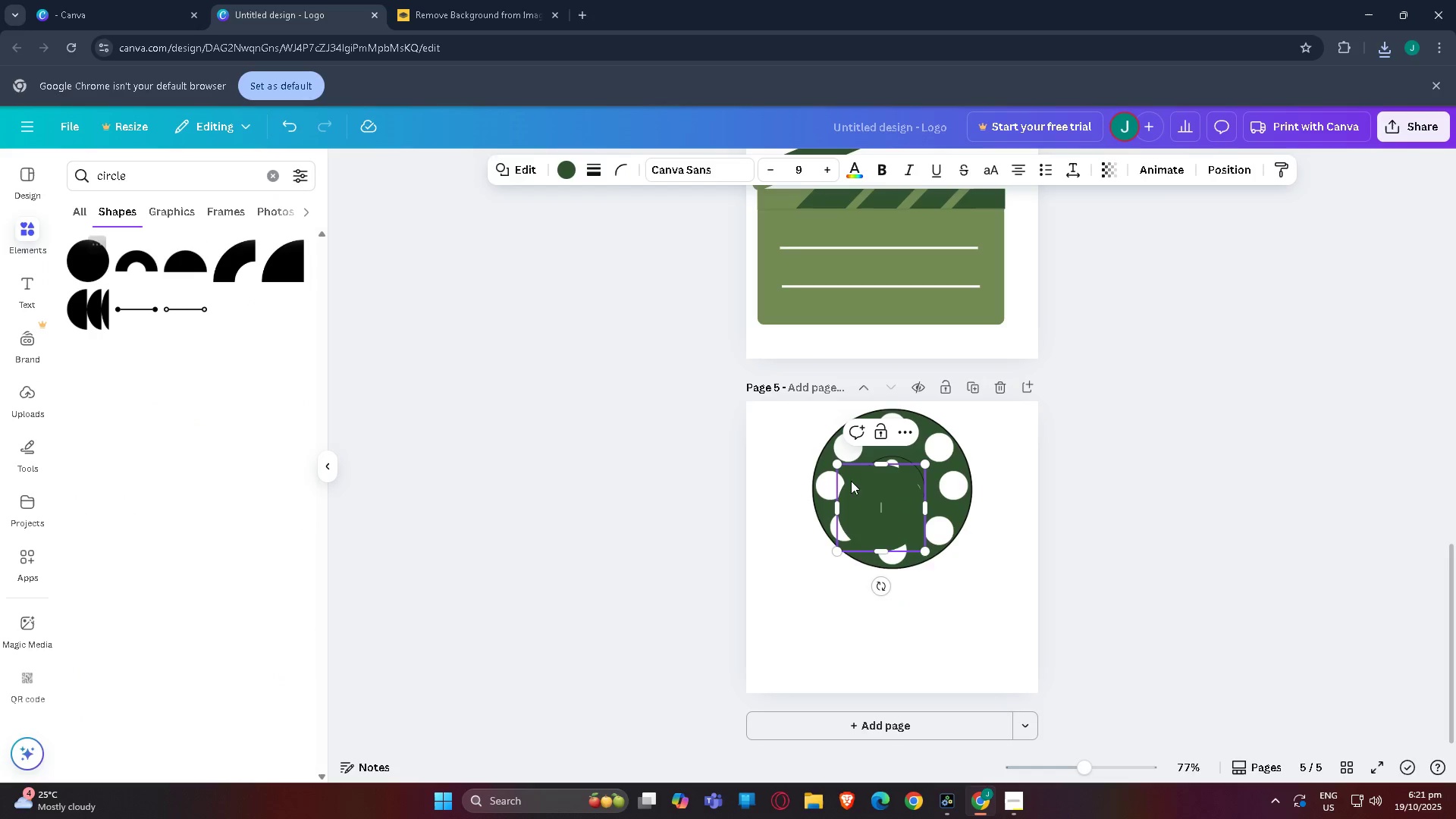 
left_click_drag(start_coordinate=[877, 506], to_coordinate=[893, 476])
 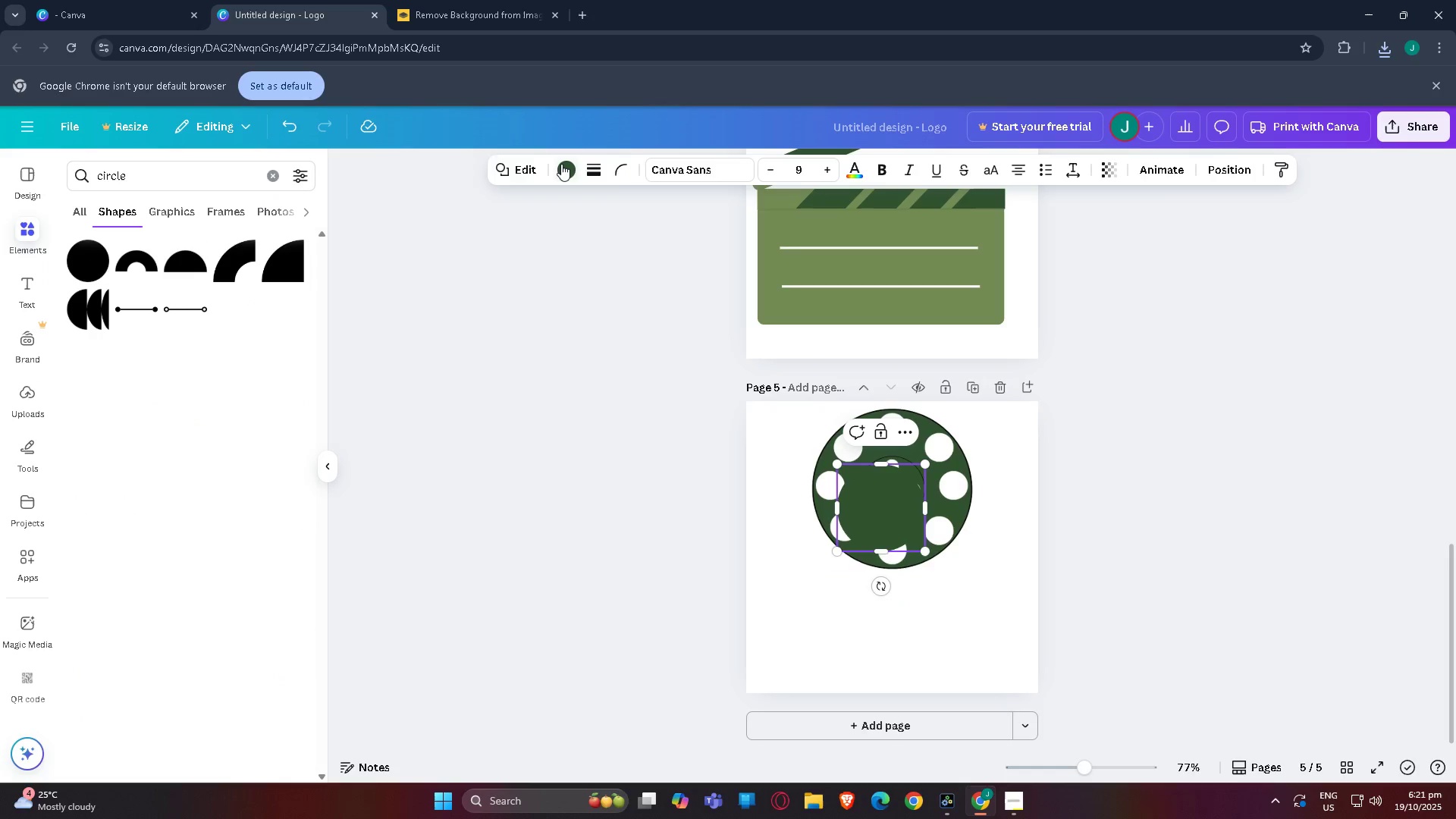 
left_click([561, 164])
 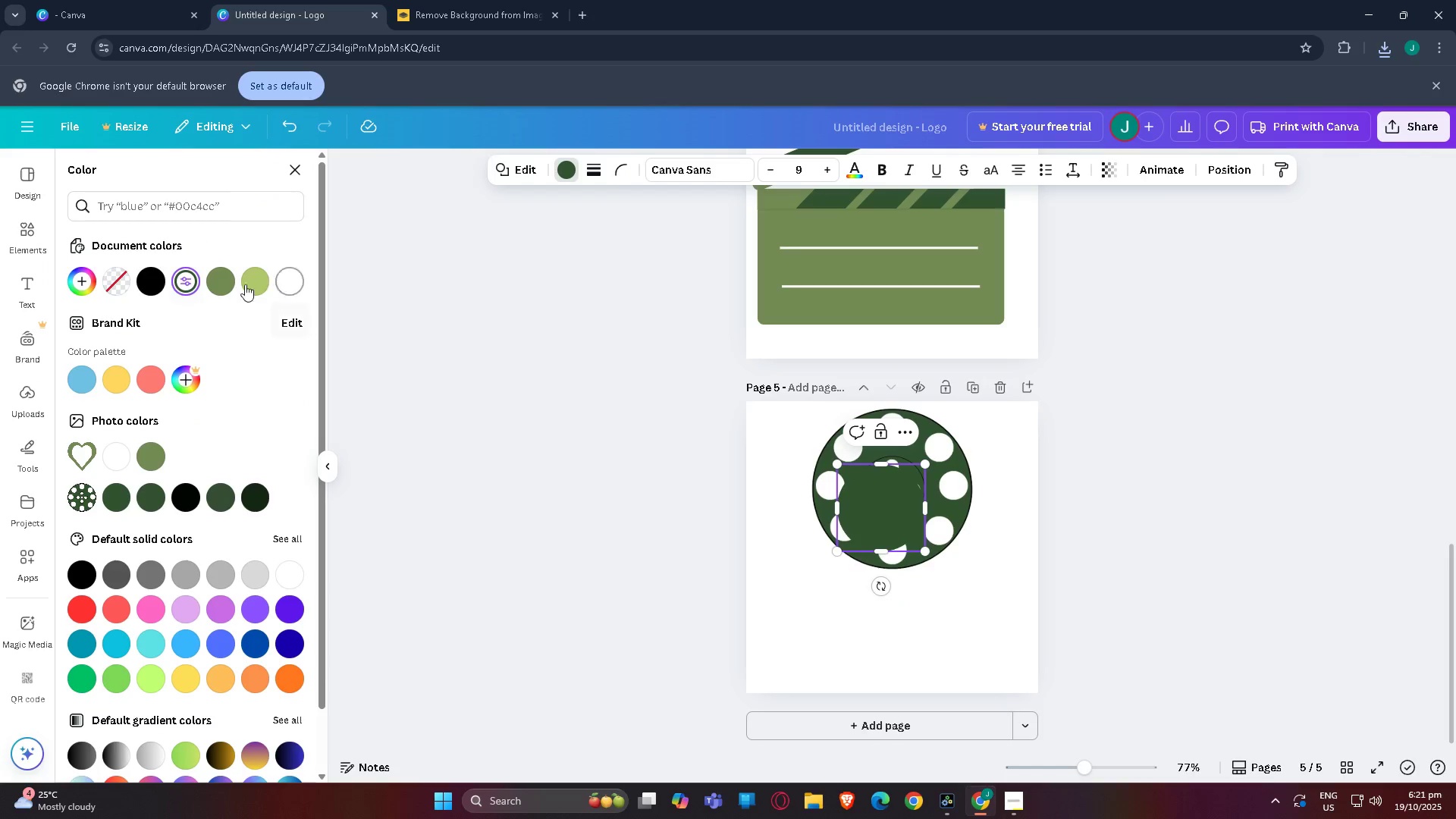 
left_click([220, 281])
 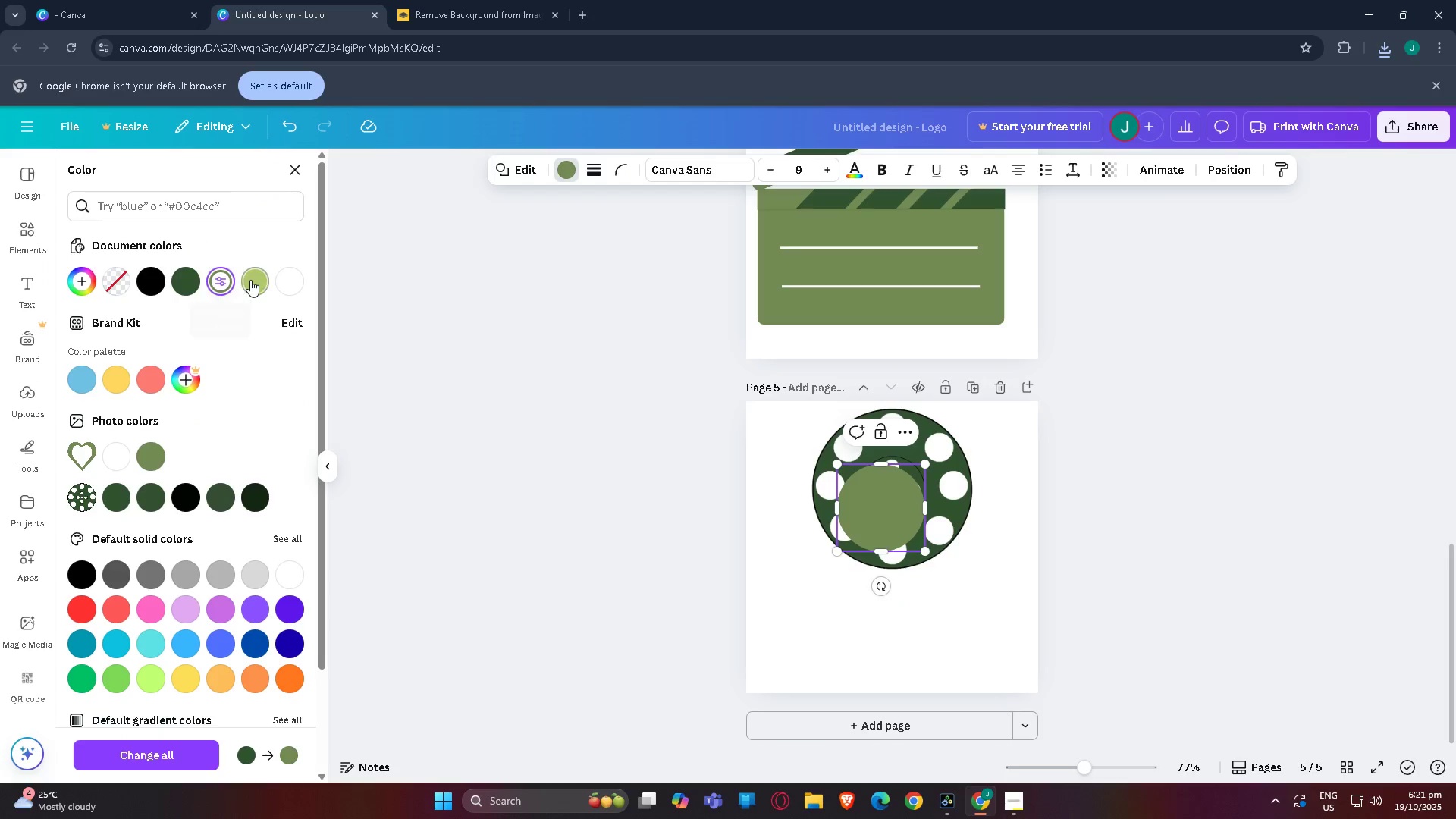 
left_click([250, 280])
 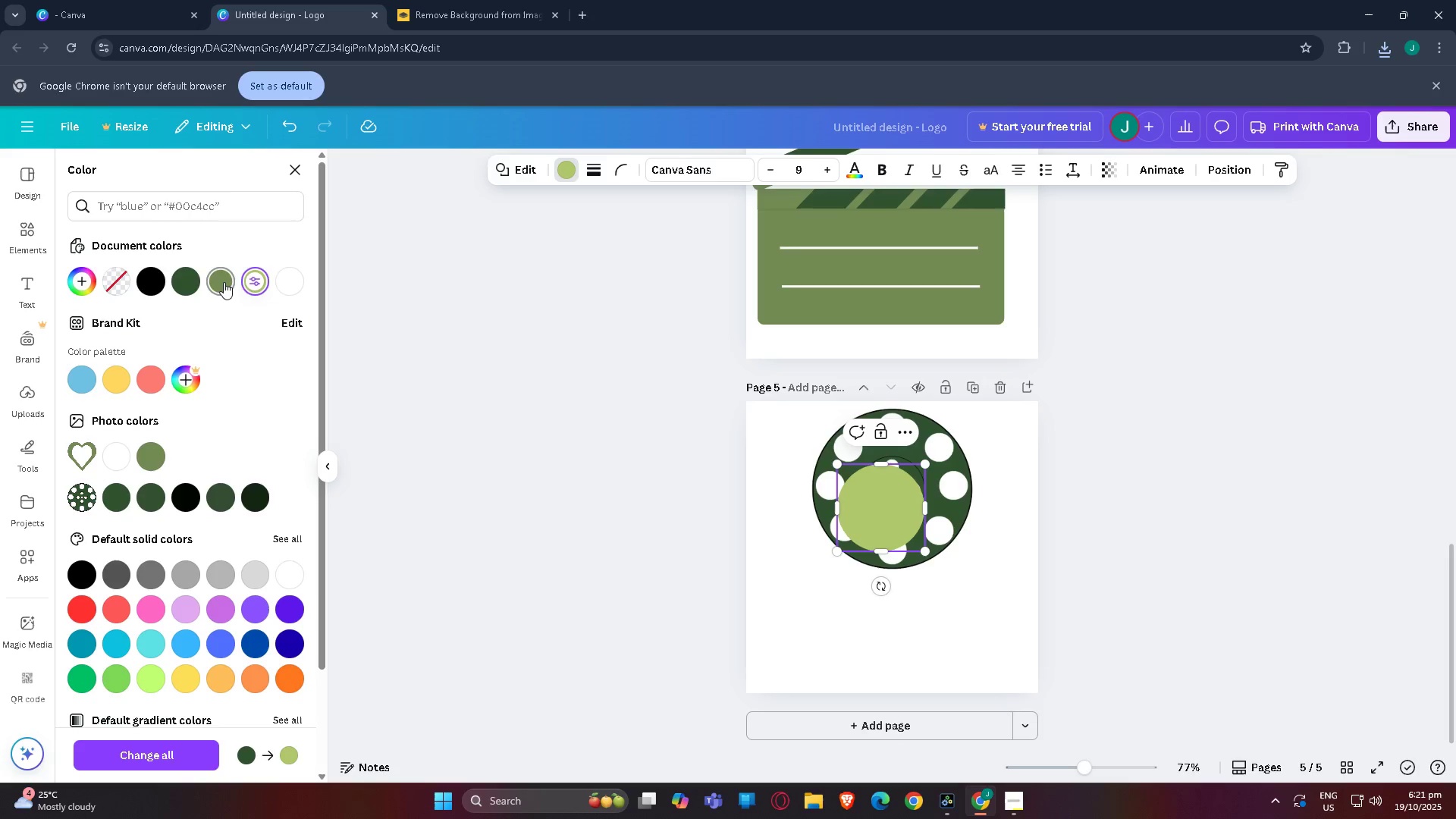 
left_click([221, 282])
 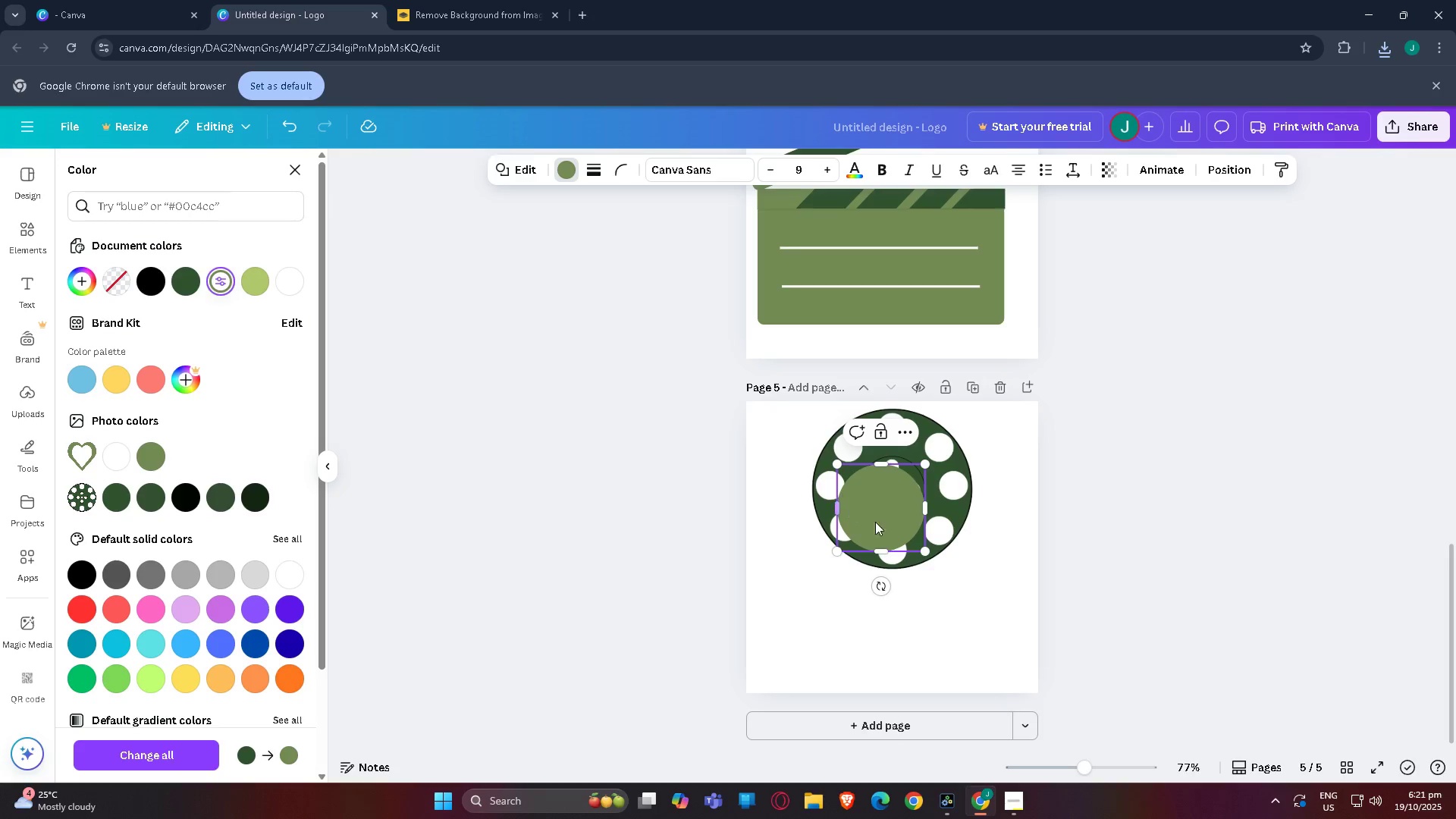 
left_click([1076, 491])
 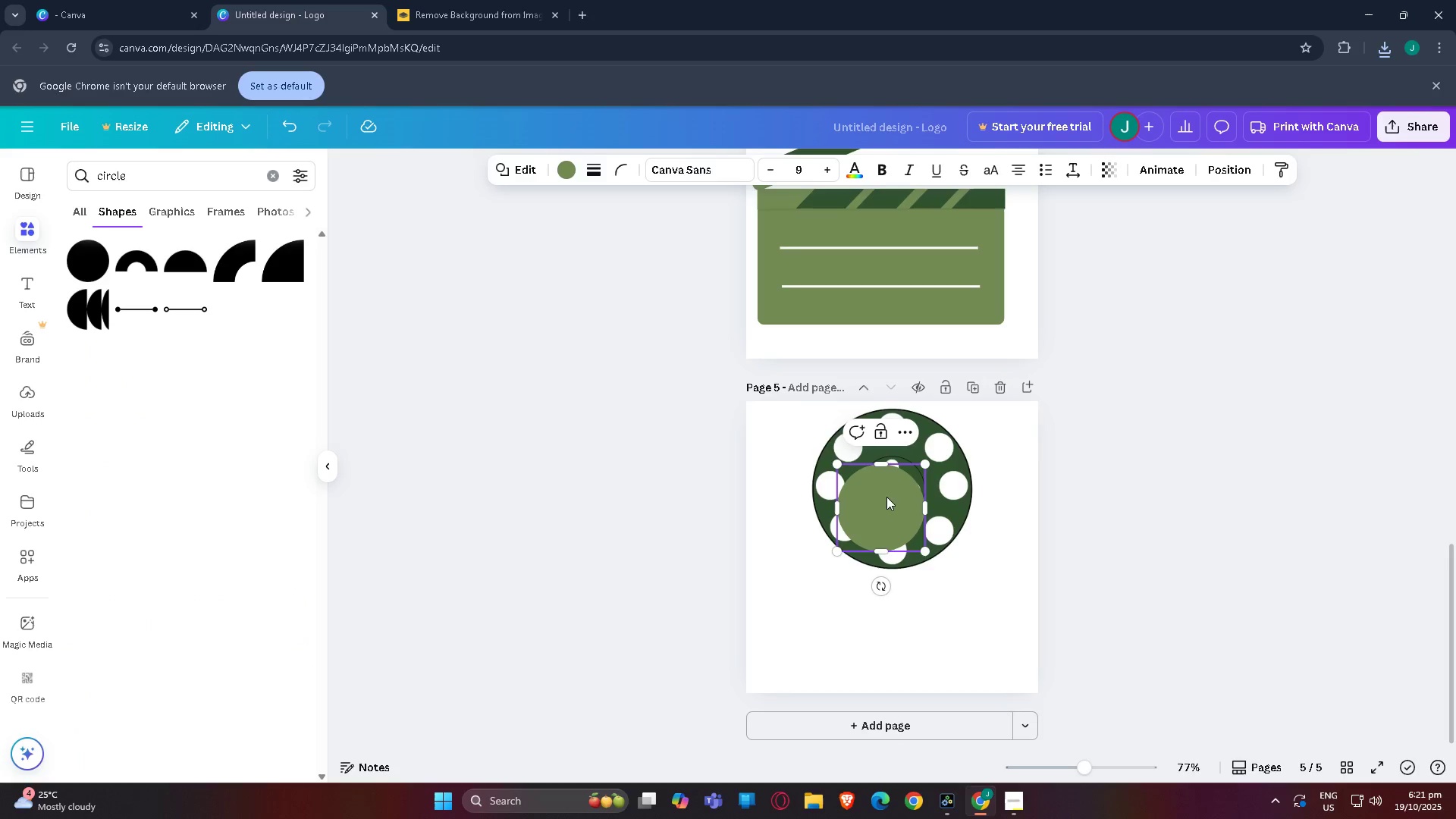 
left_click_drag(start_coordinate=[886, 497], to_coordinate=[896, 478])
 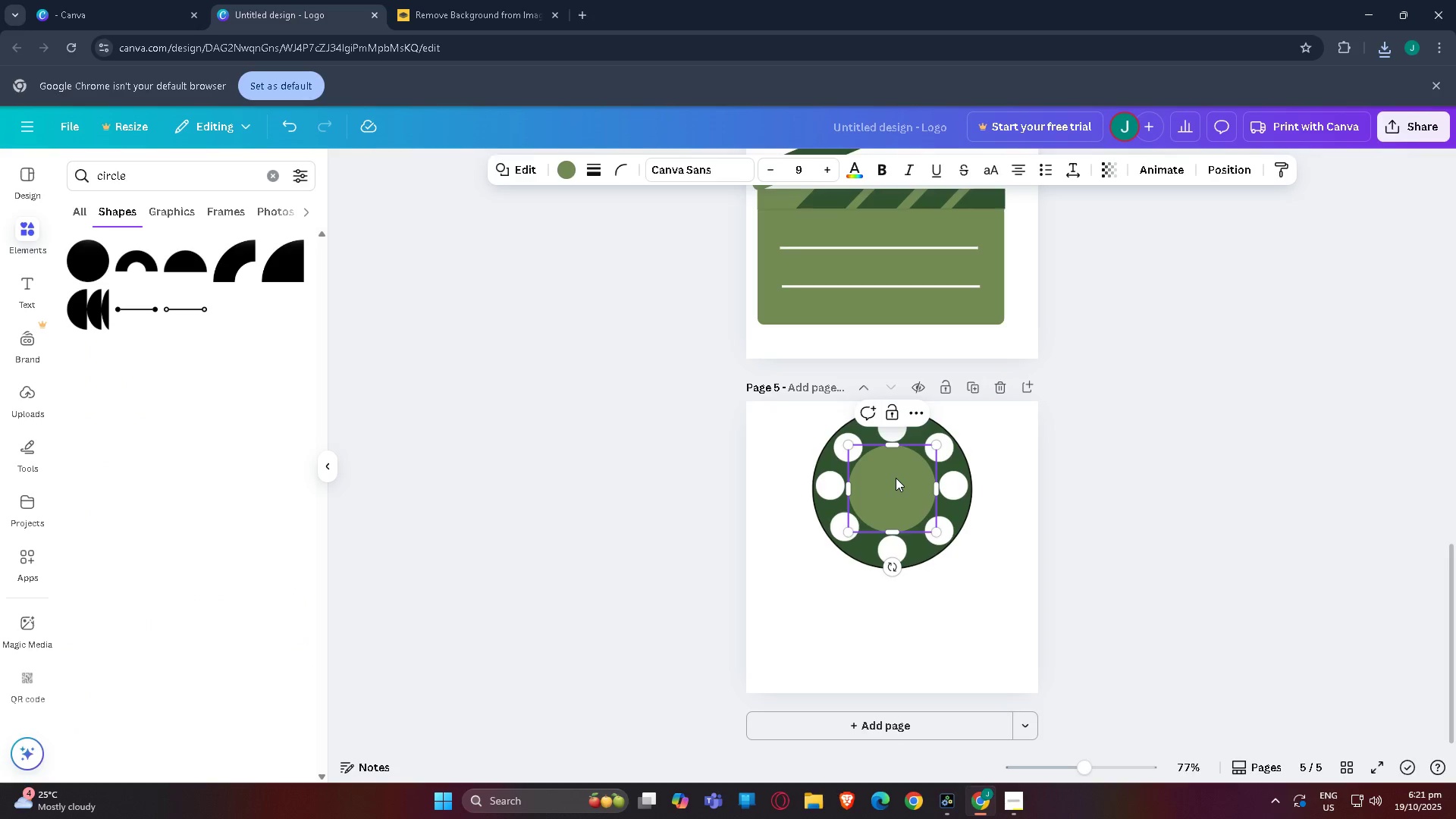 
key(Control+BracketLeft)
 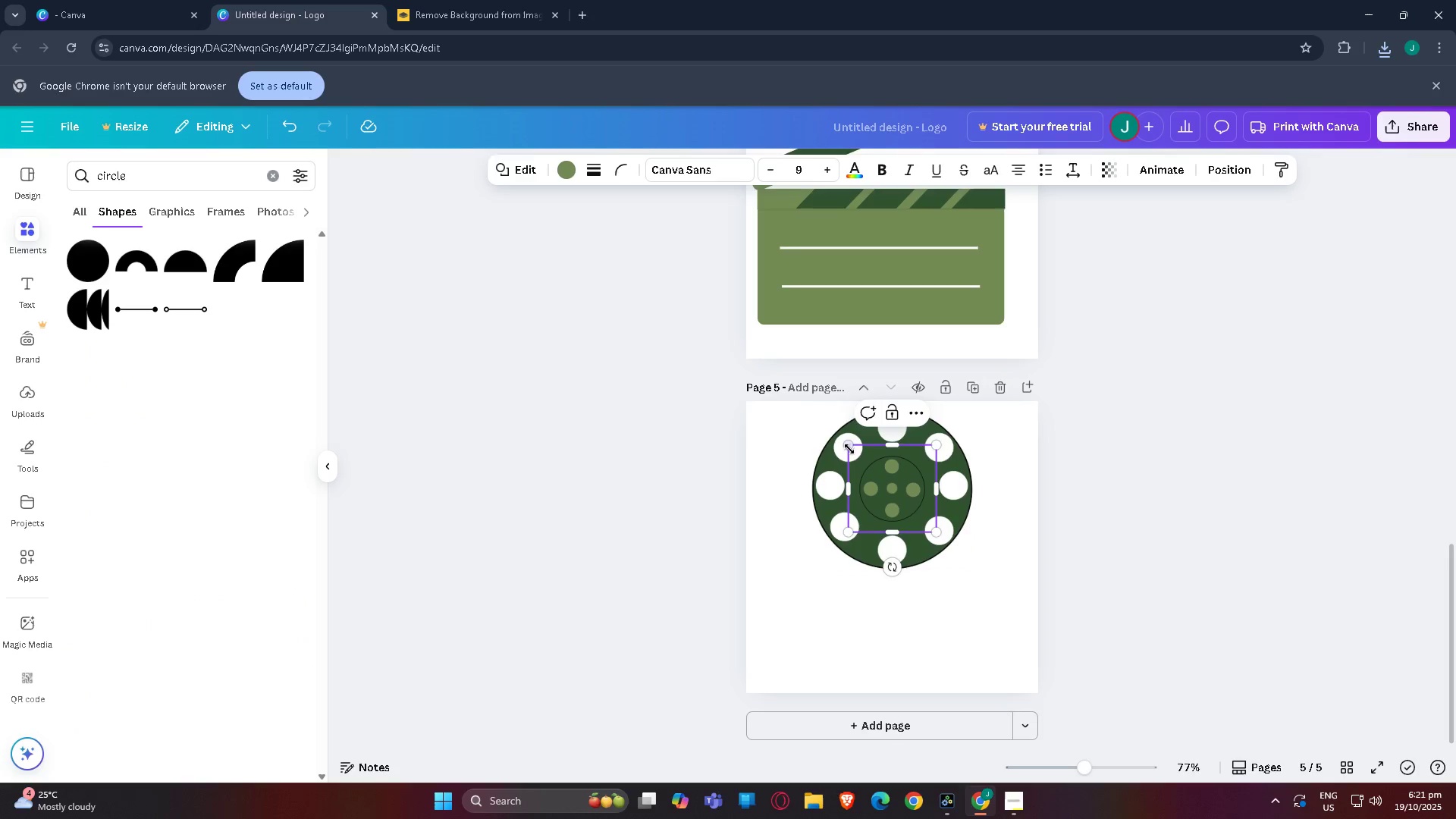 
left_click_drag(start_coordinate=[852, 450], to_coordinate=[833, 441])
 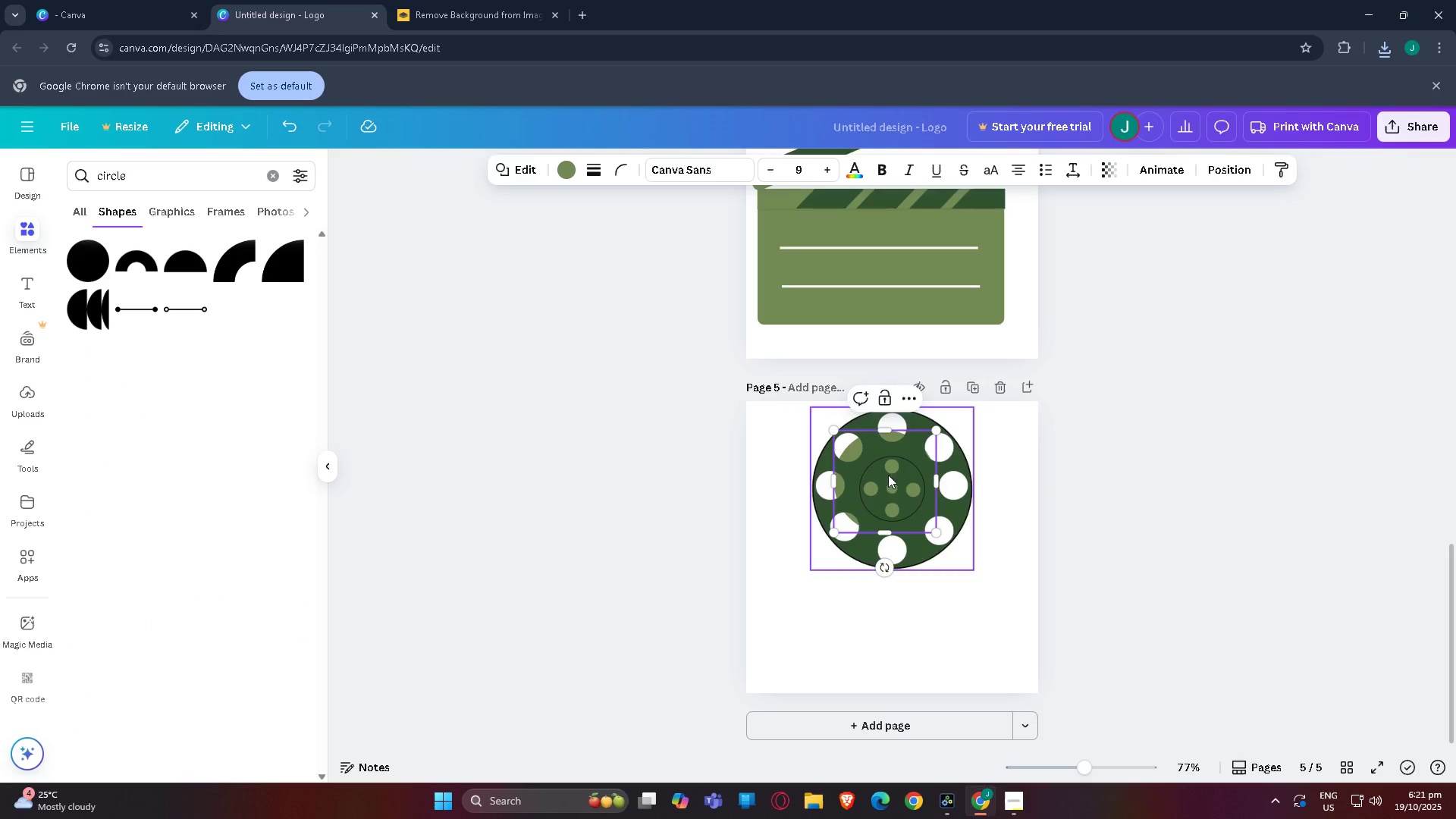 
left_click_drag(start_coordinate=[889, 475], to_coordinate=[893, 482])
 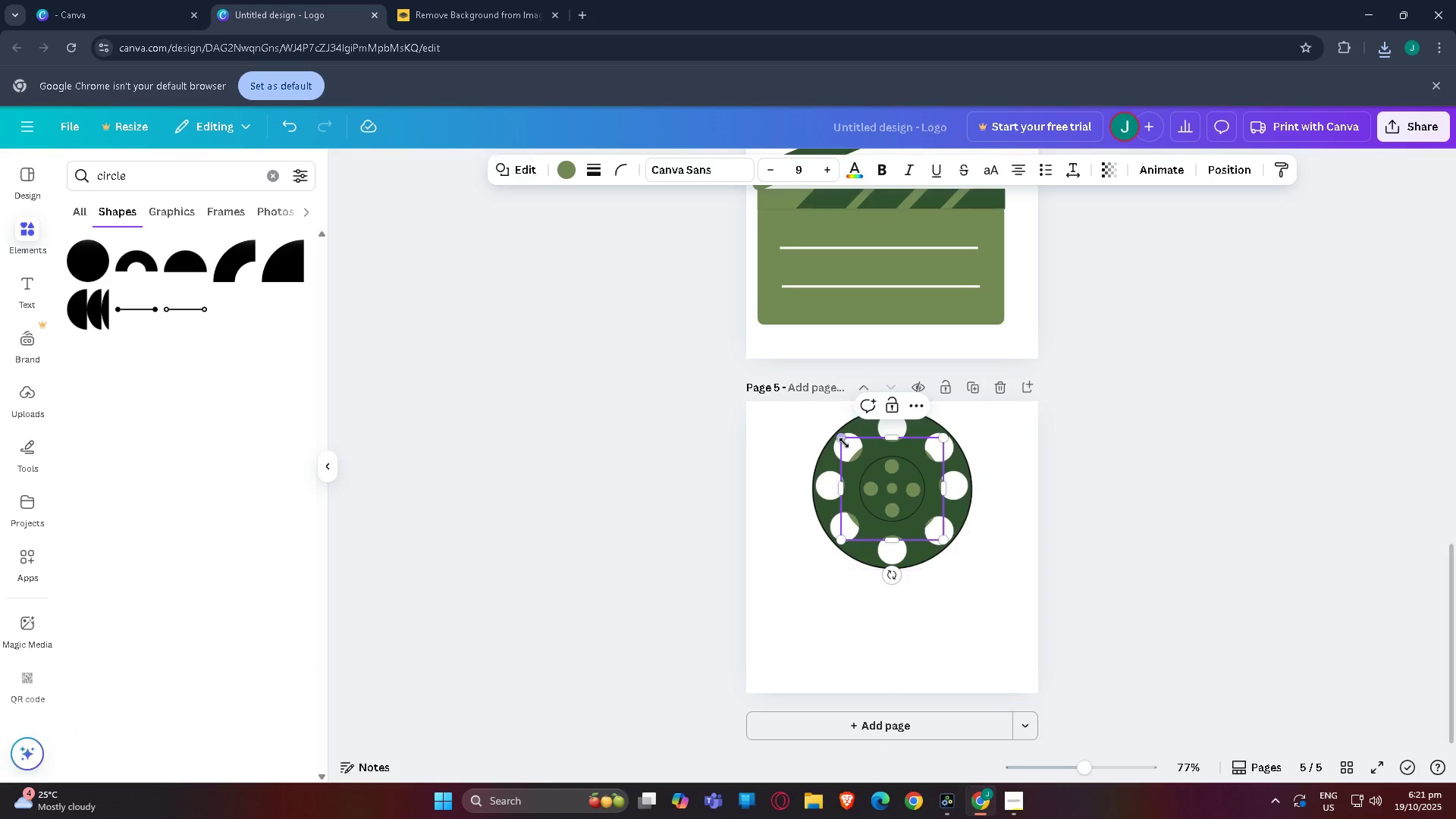 
left_click_drag(start_coordinate=[843, 441], to_coordinate=[831, 438])
 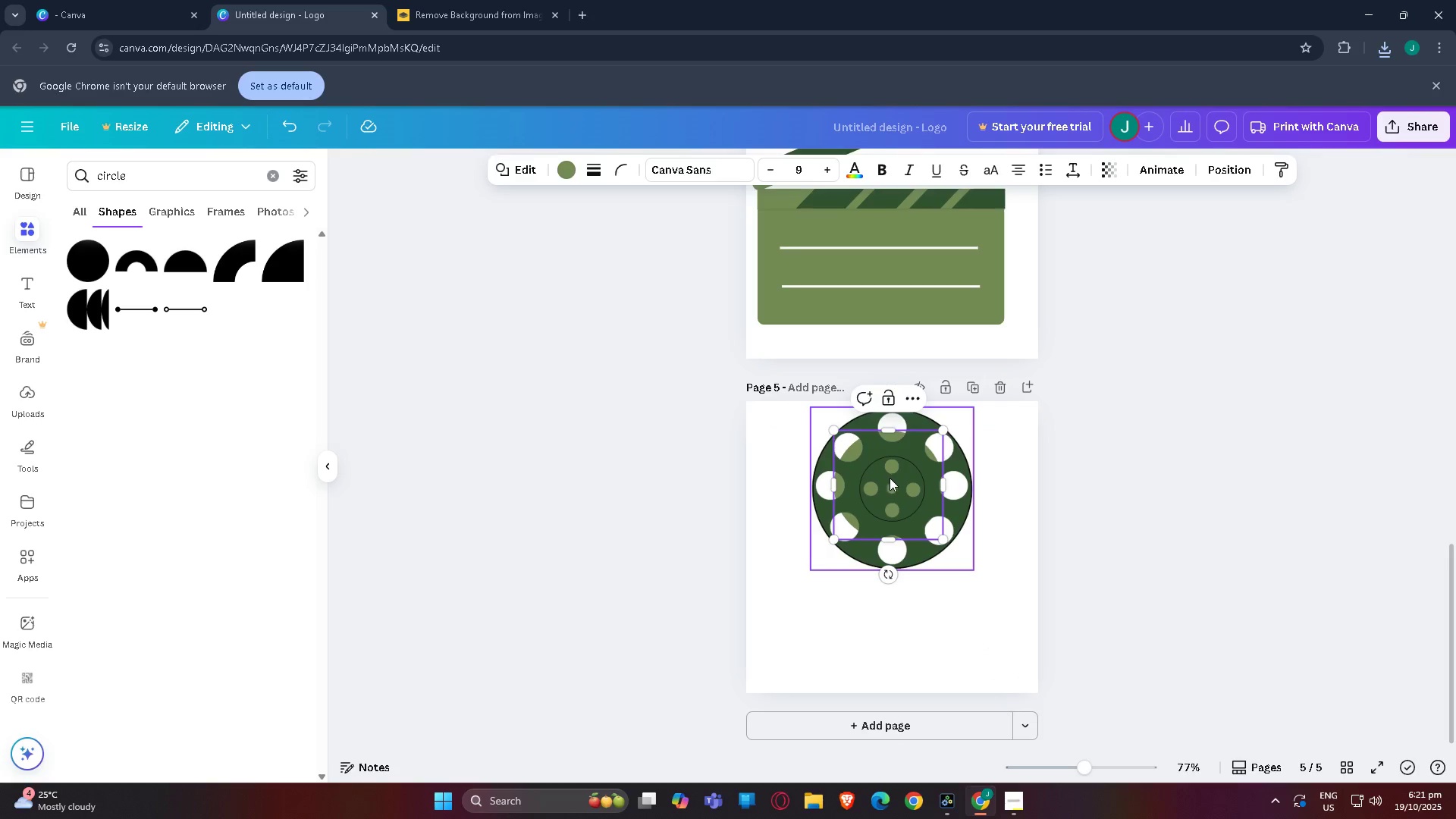 
left_click_drag(start_coordinate=[890, 479], to_coordinate=[895, 484])
 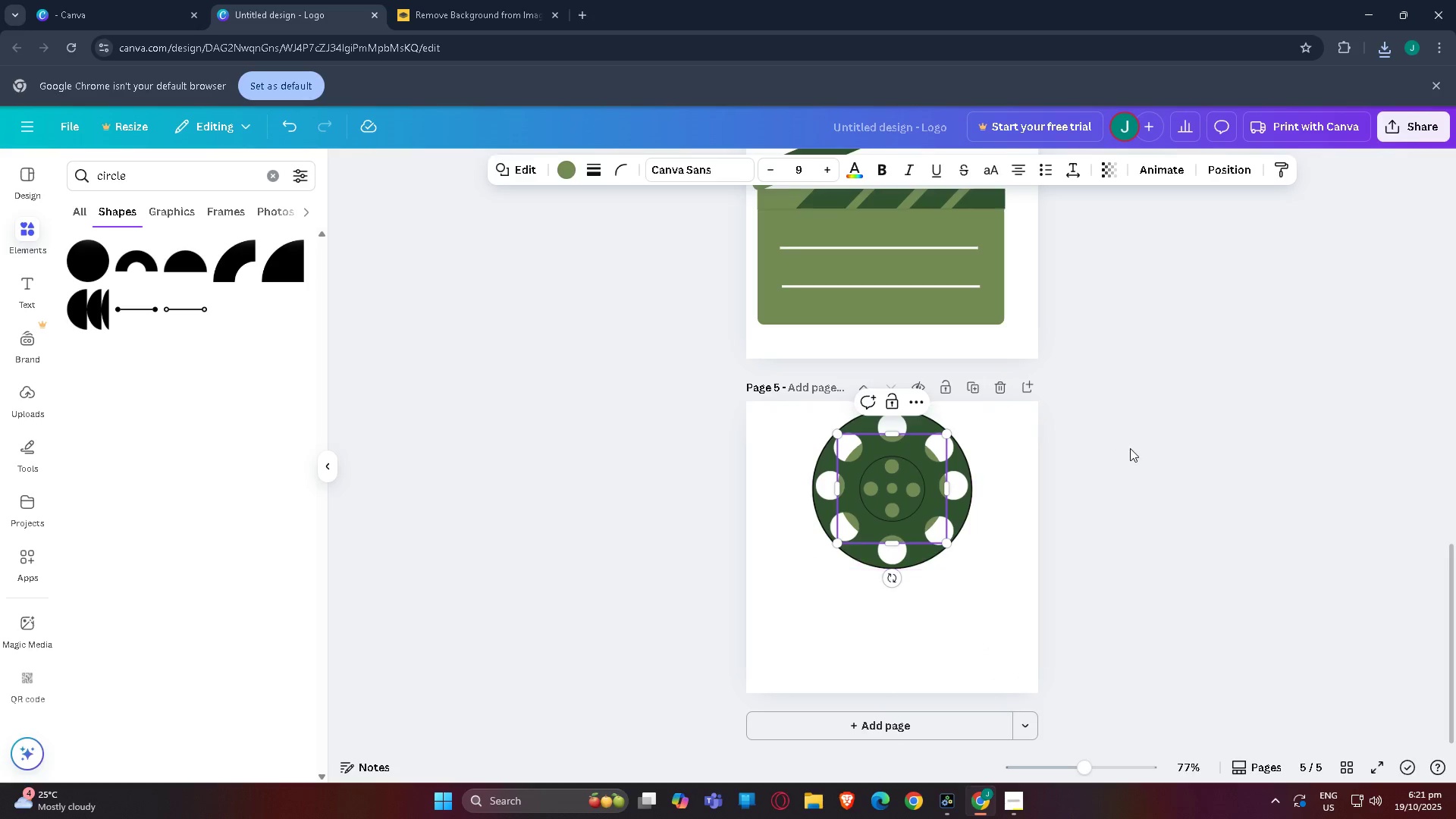 
left_click([1130, 448])
 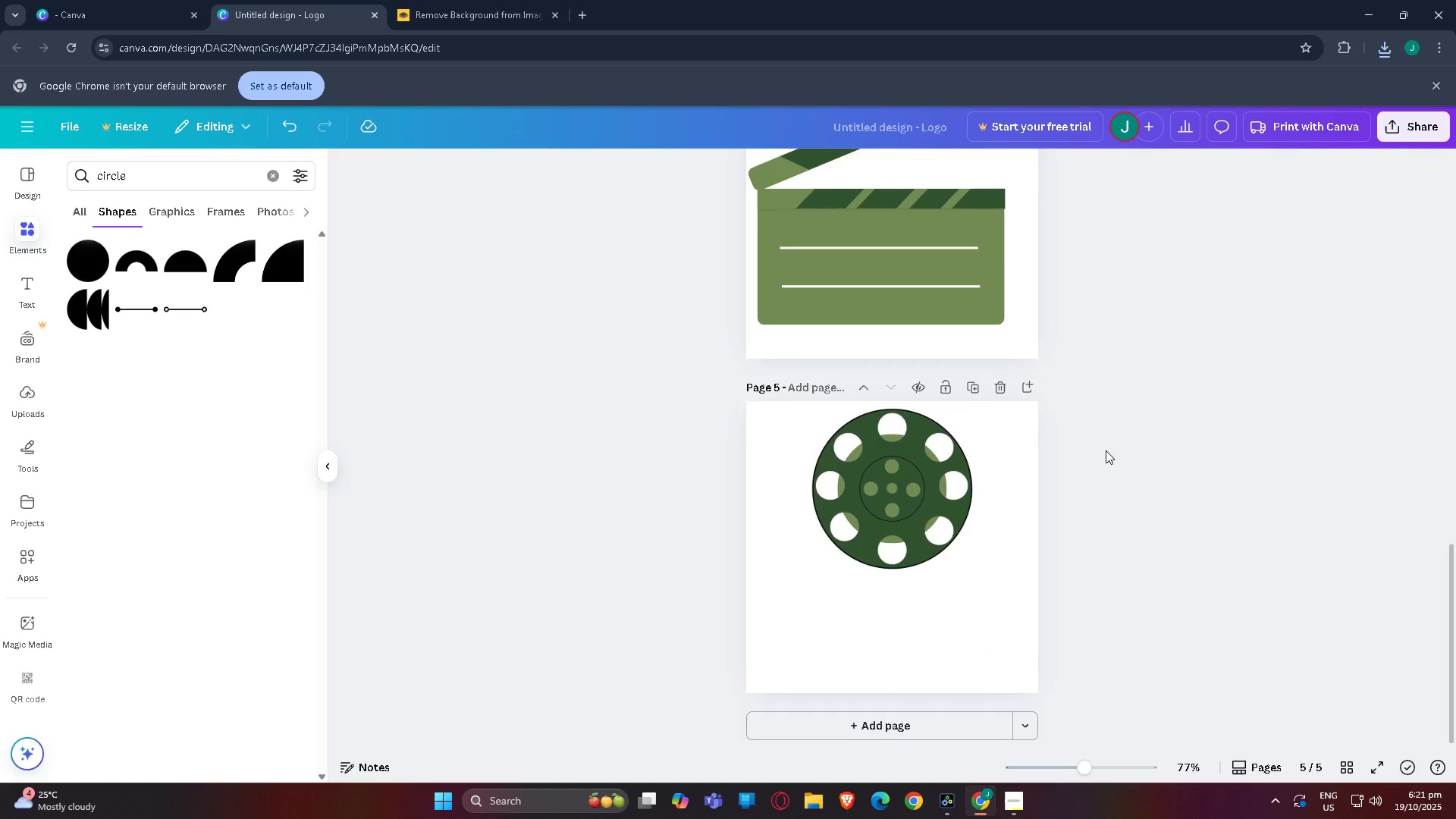 
scroll: coordinate [1098, 457], scroll_direction: up, amount: 16.0
 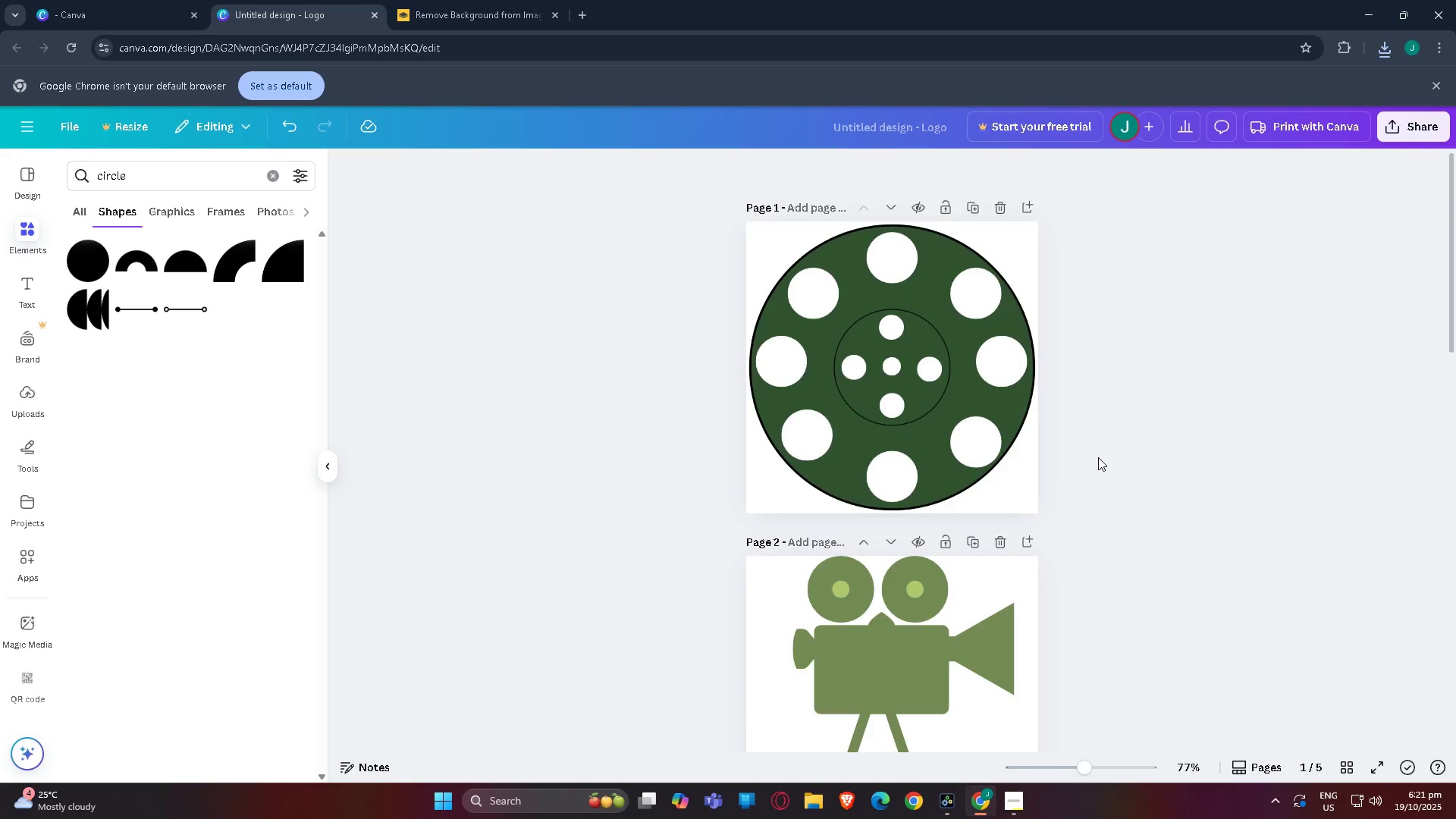 
scroll: coordinate [971, 381], scroll_direction: down, amount: 21.0
 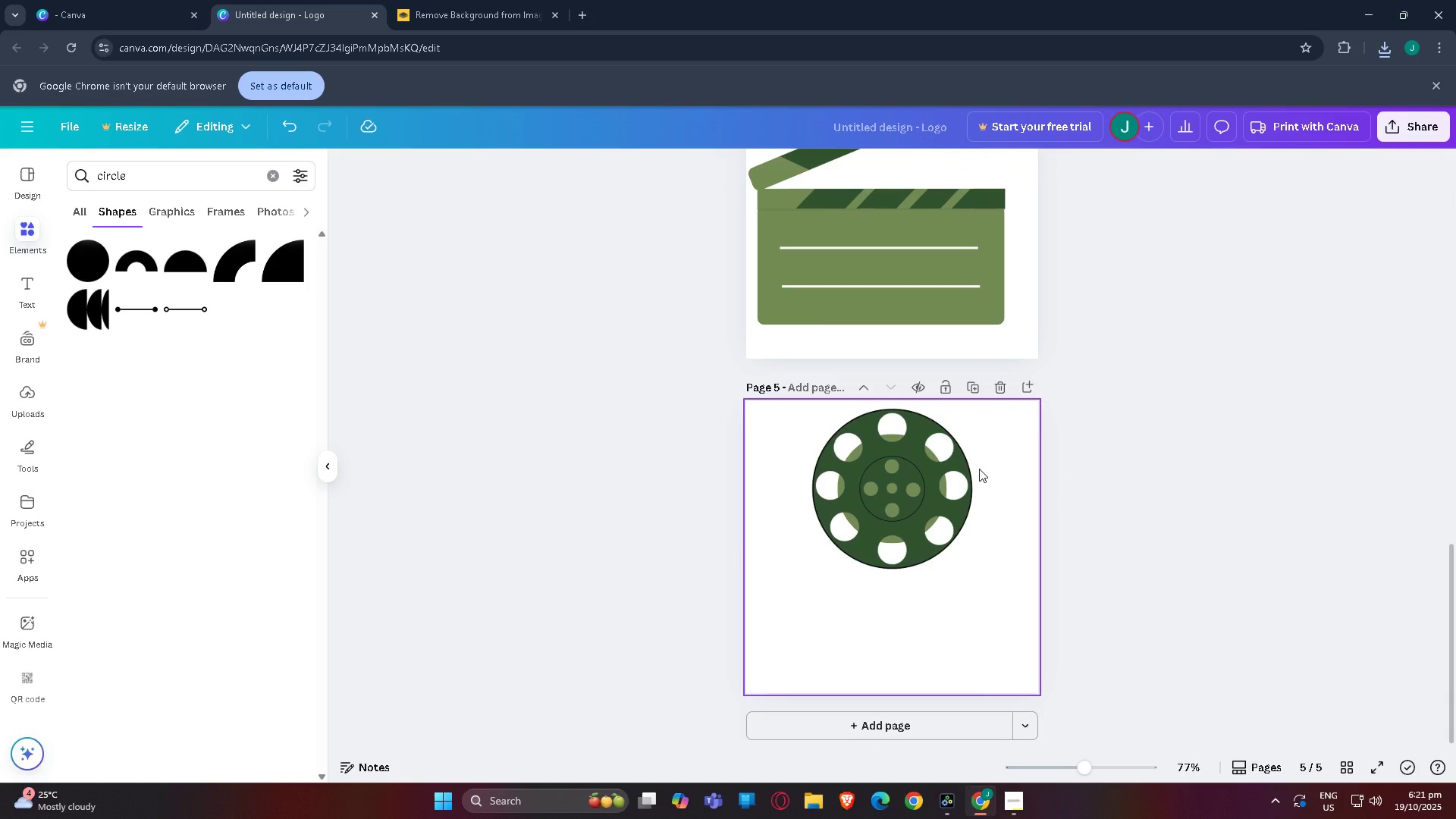 
left_click_drag(start_coordinate=[994, 447], to_coordinate=[786, 600])
 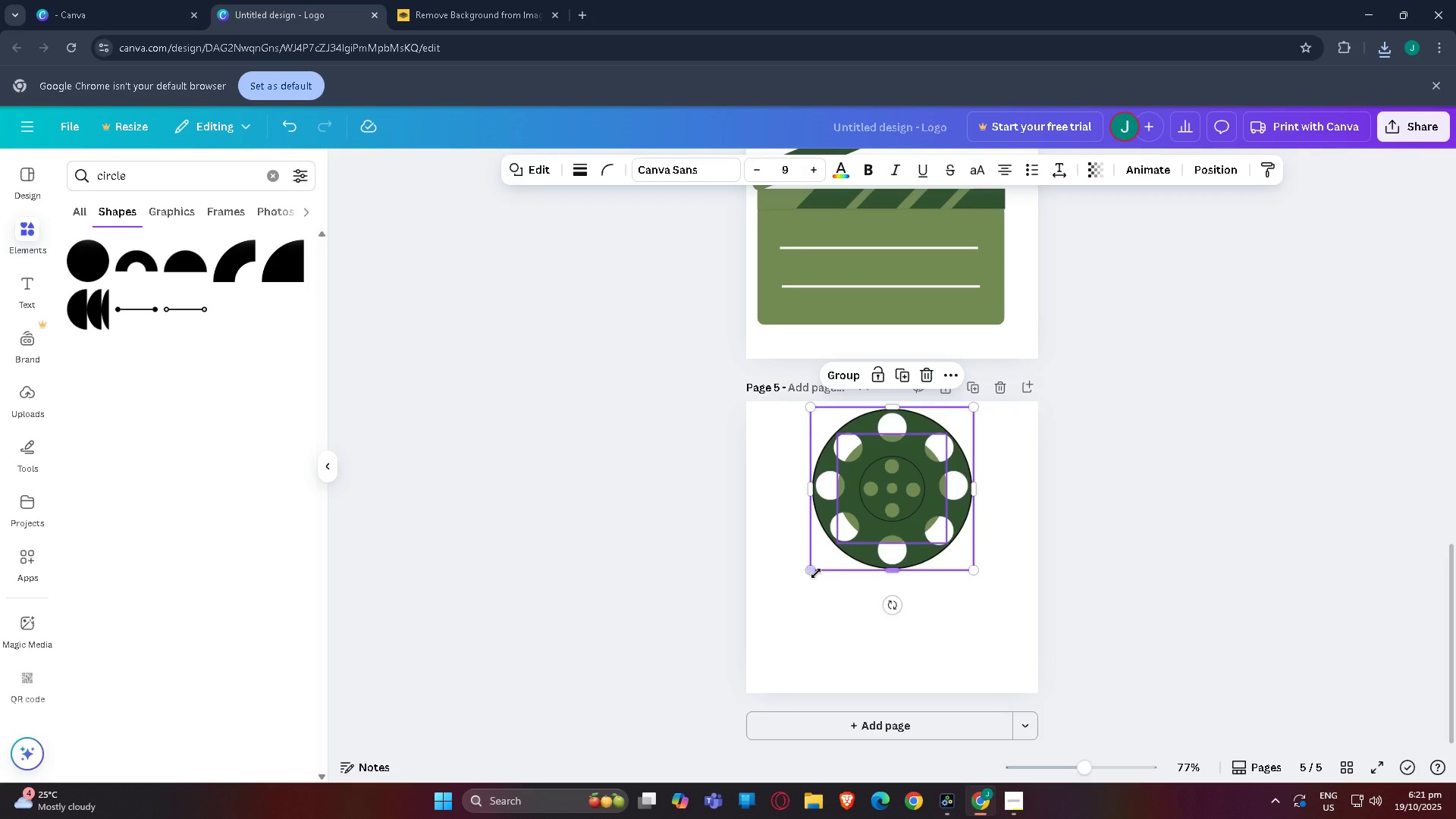 
left_click_drag(start_coordinate=[816, 573], to_coordinate=[834, 532])
 